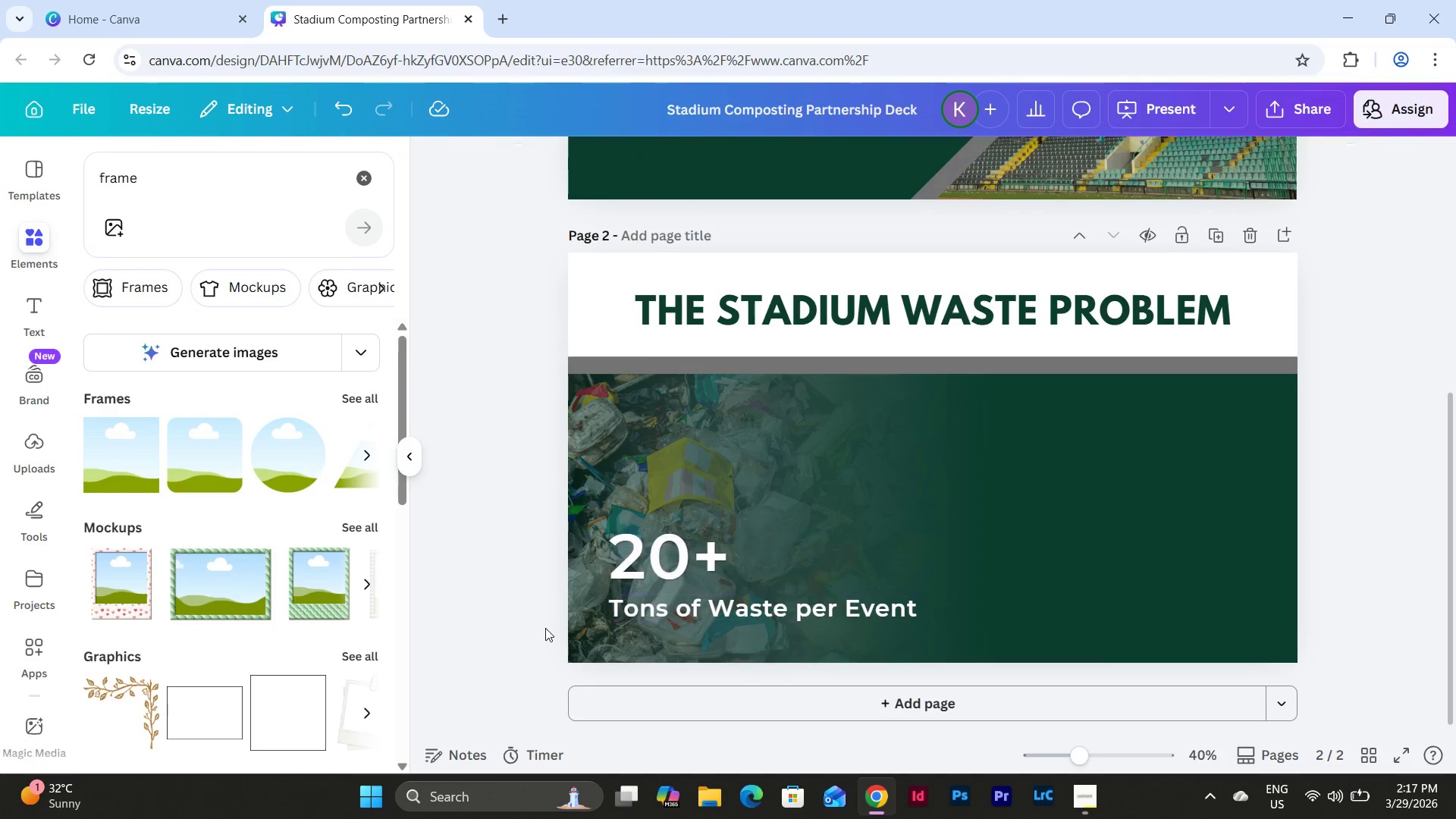 
left_click([685, 554])
 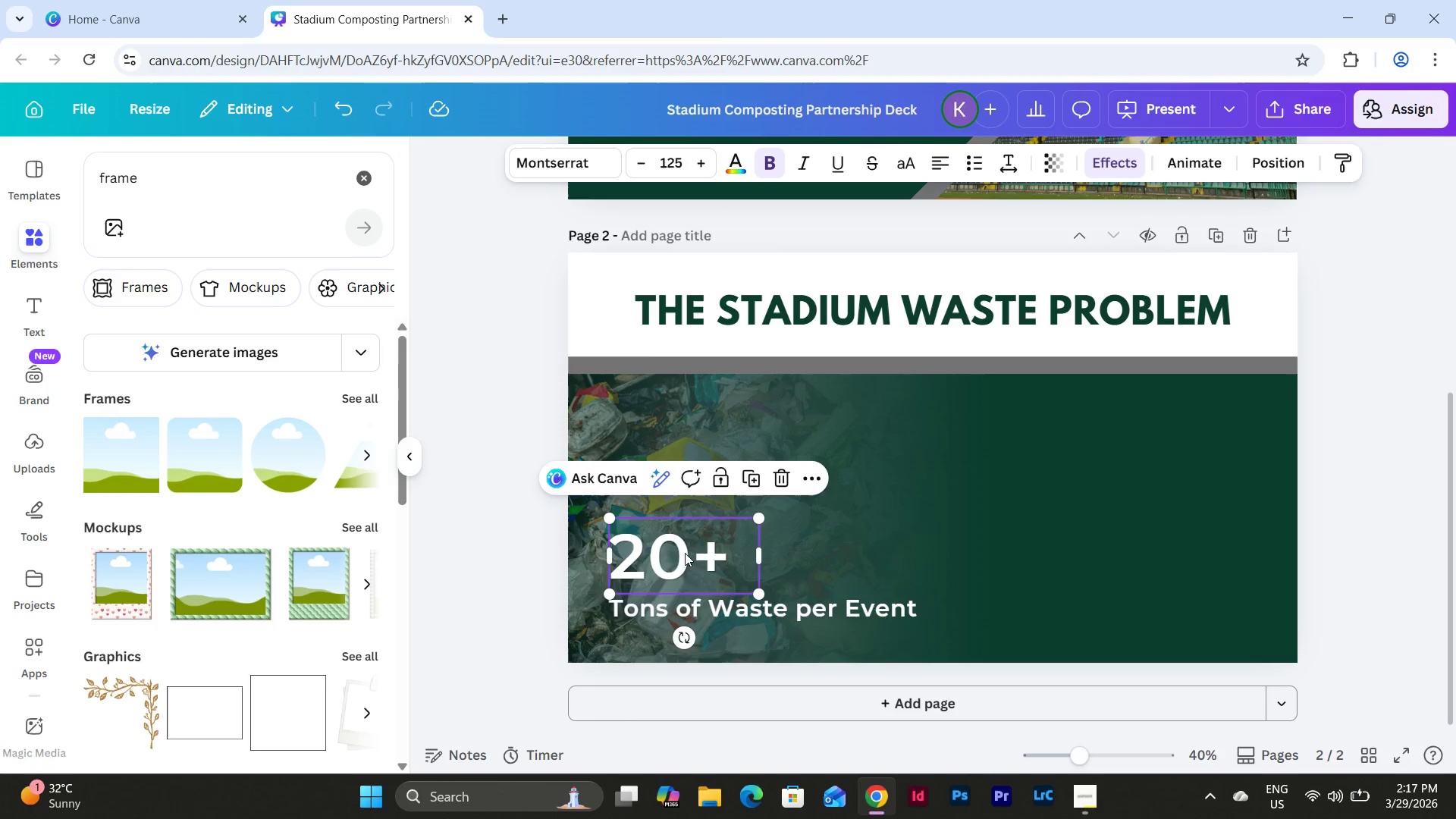 
left_click_drag(start_coordinate=[685, 553], to_coordinate=[684, 560])
 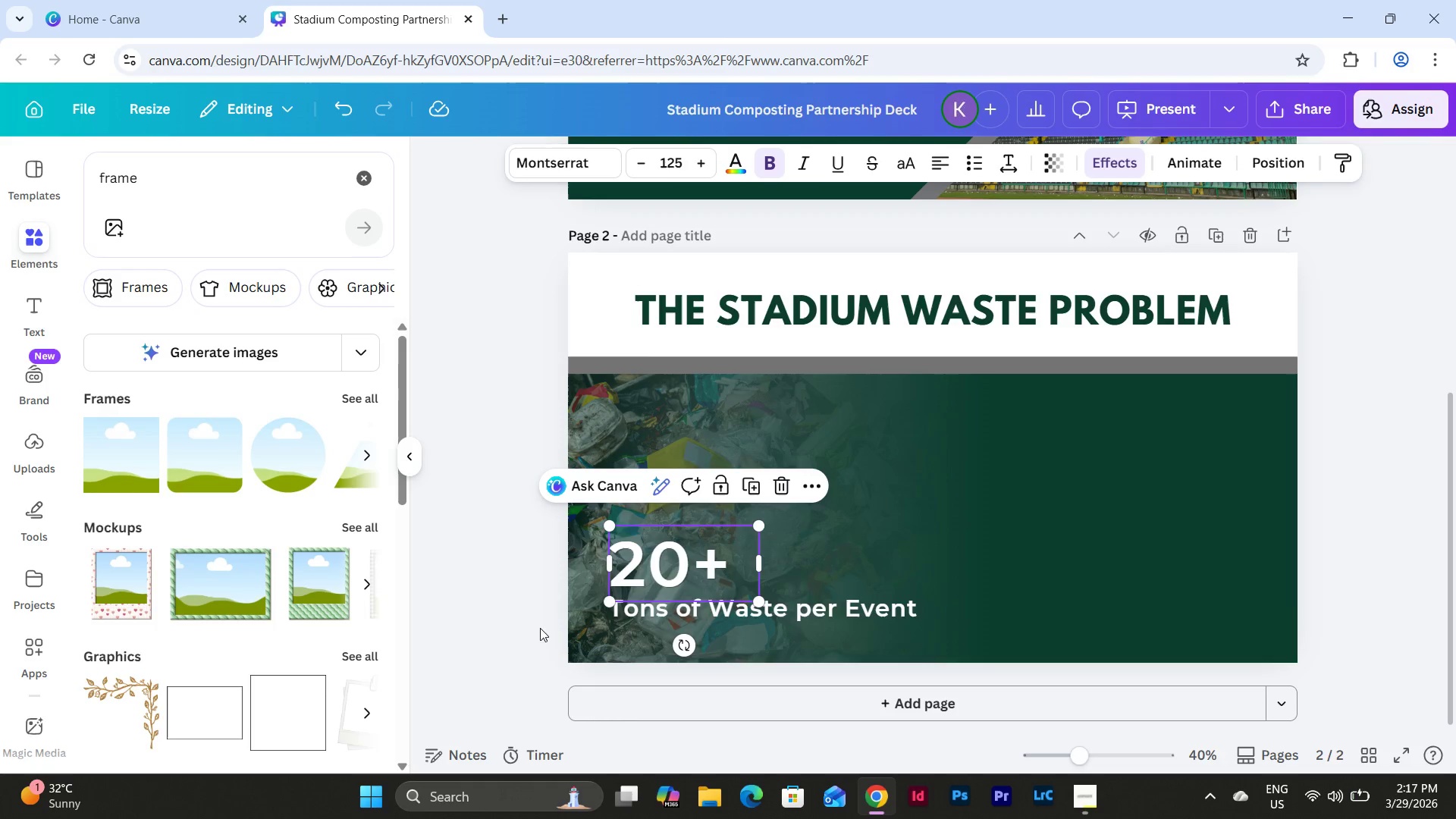 
left_click([533, 628])
 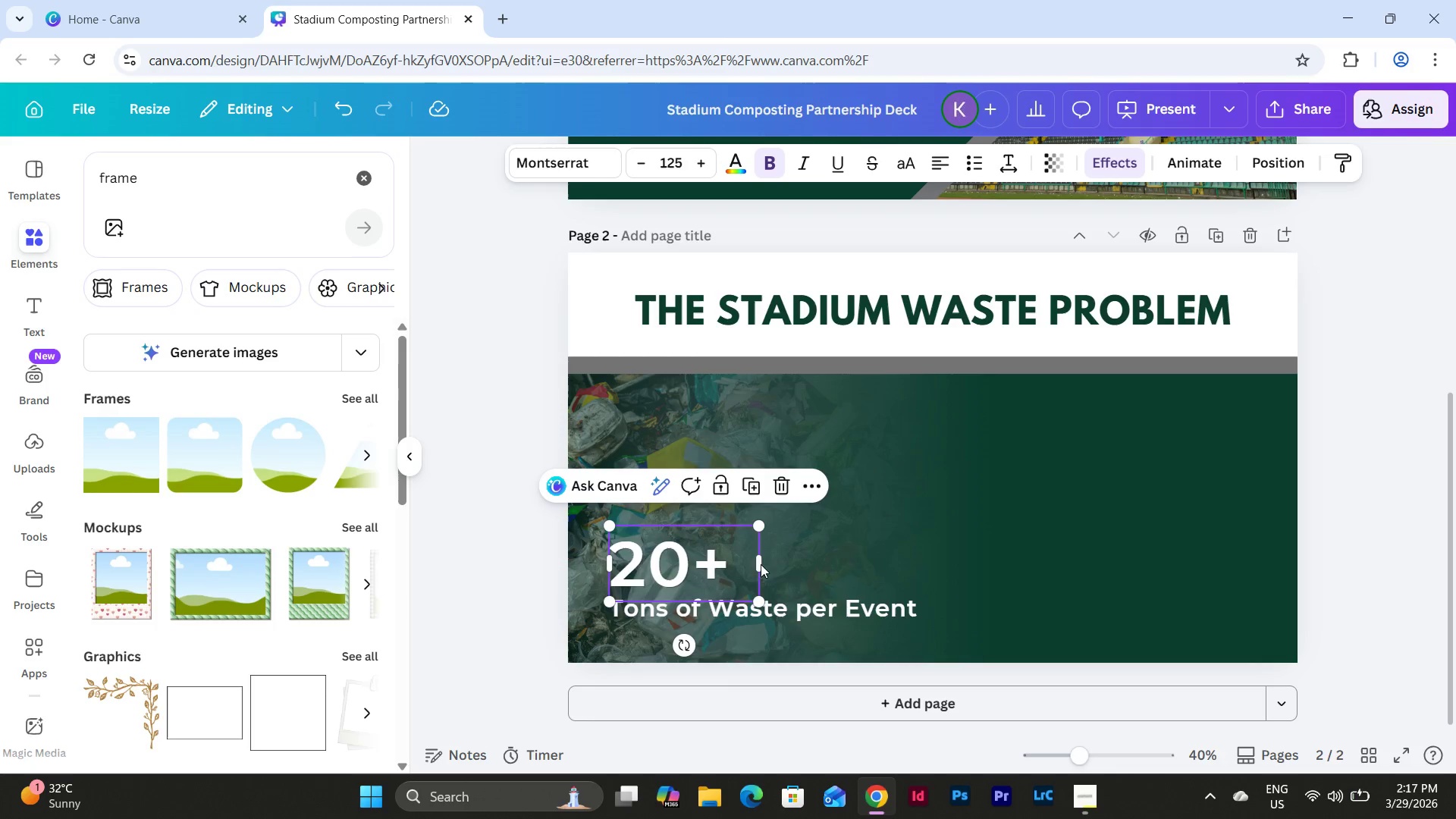 
double_click([763, 563])
 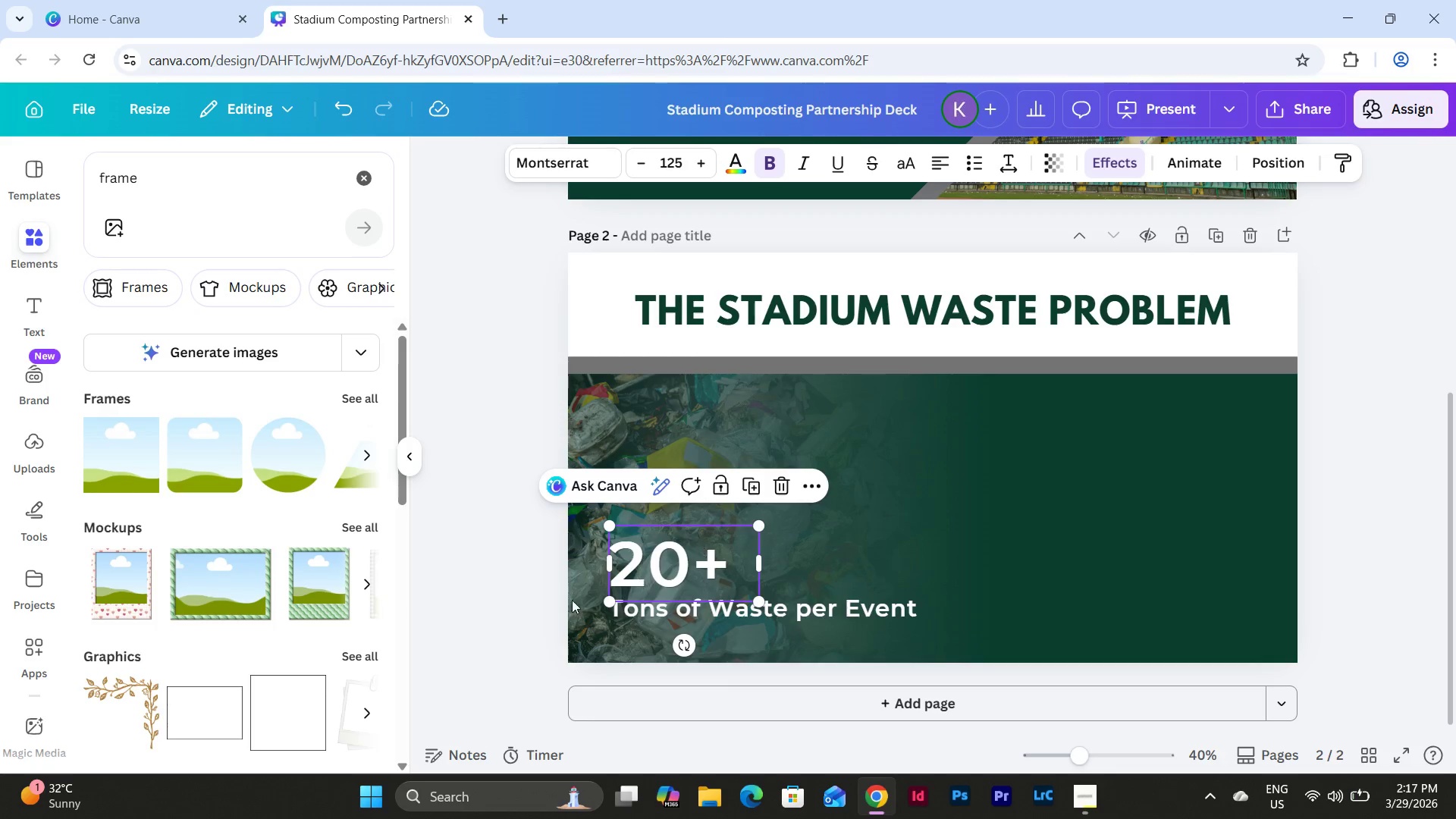 
left_click([507, 601])
 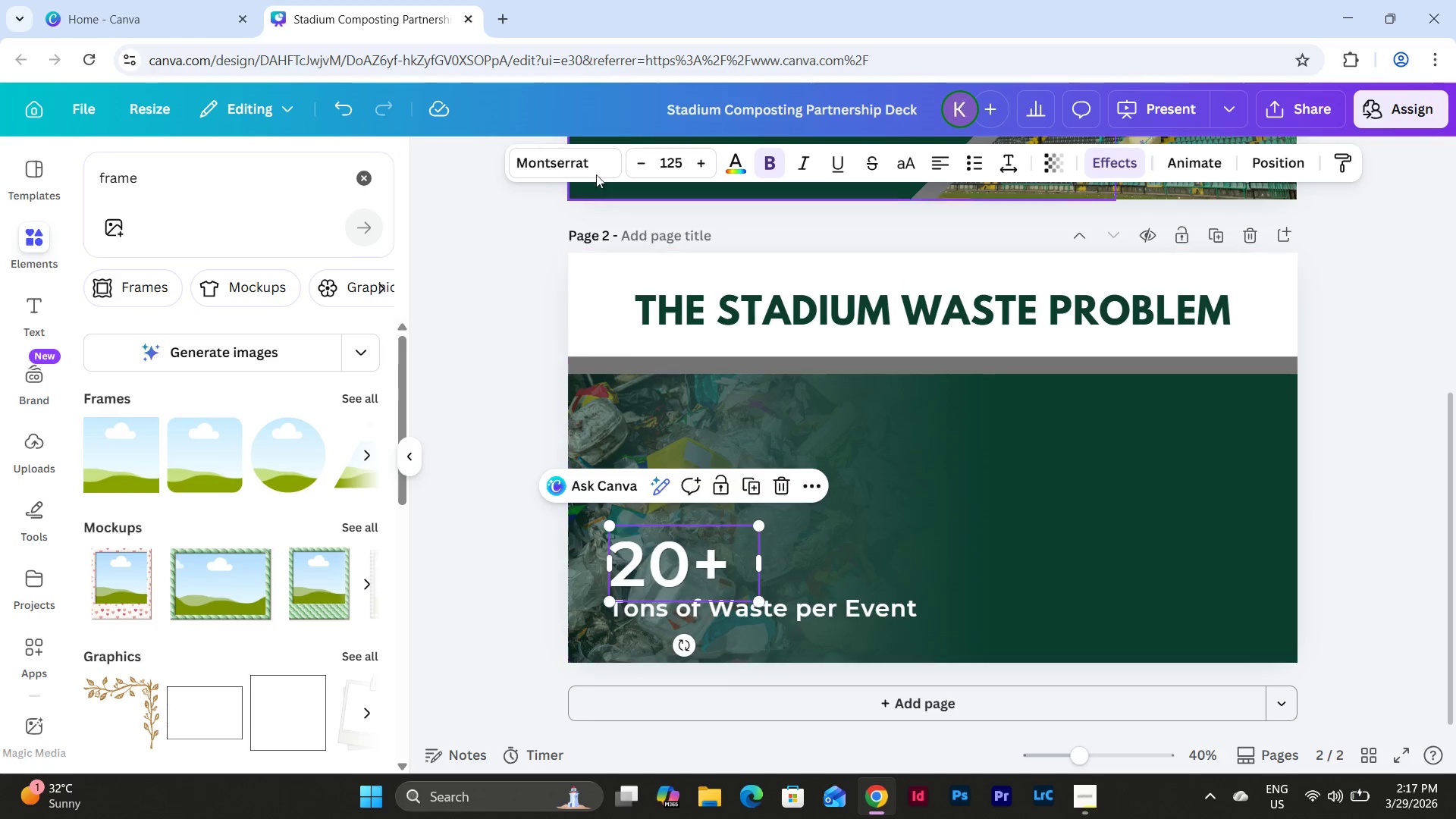 
left_click([588, 158])
 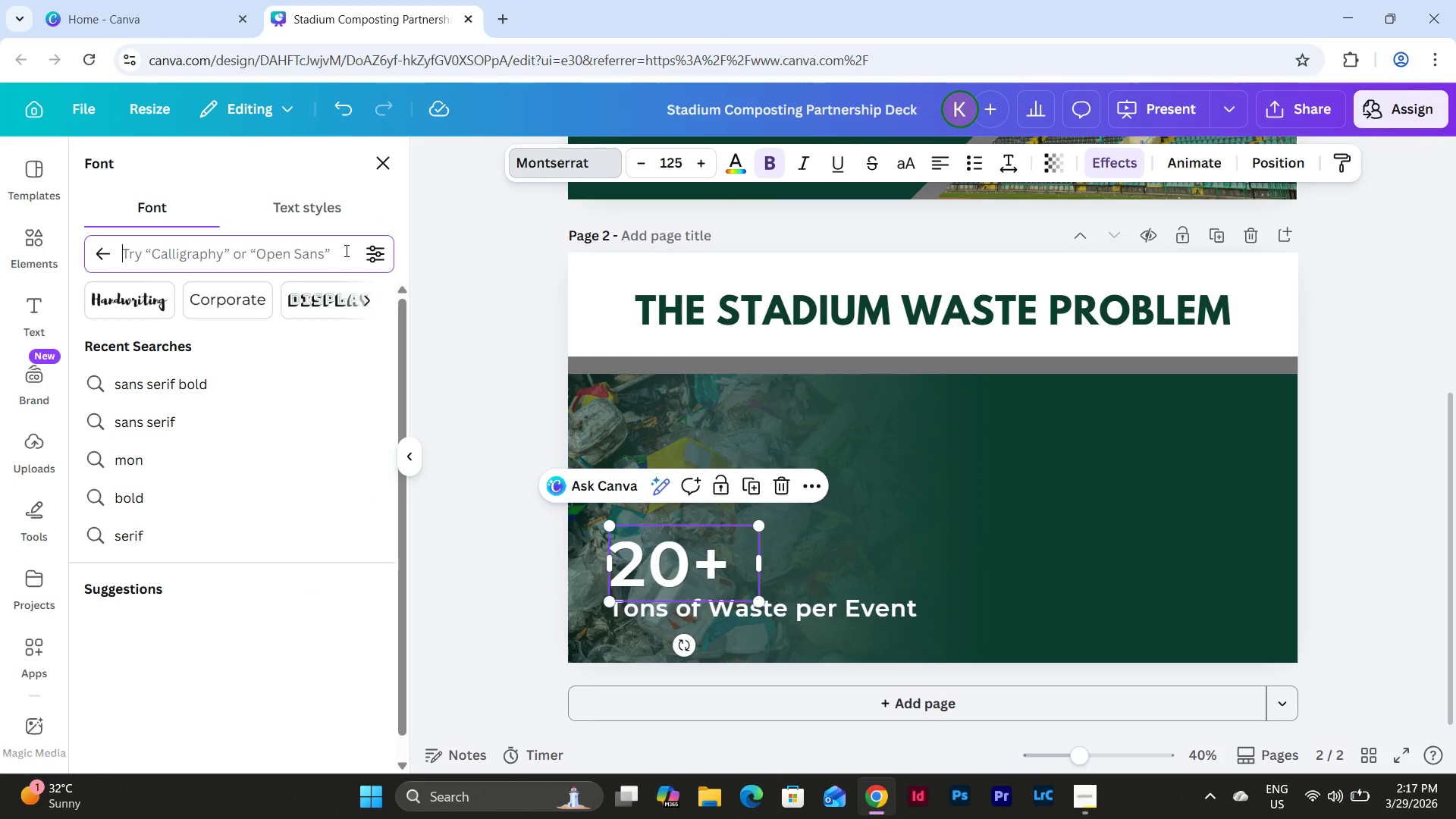 
left_click([96, 261])
 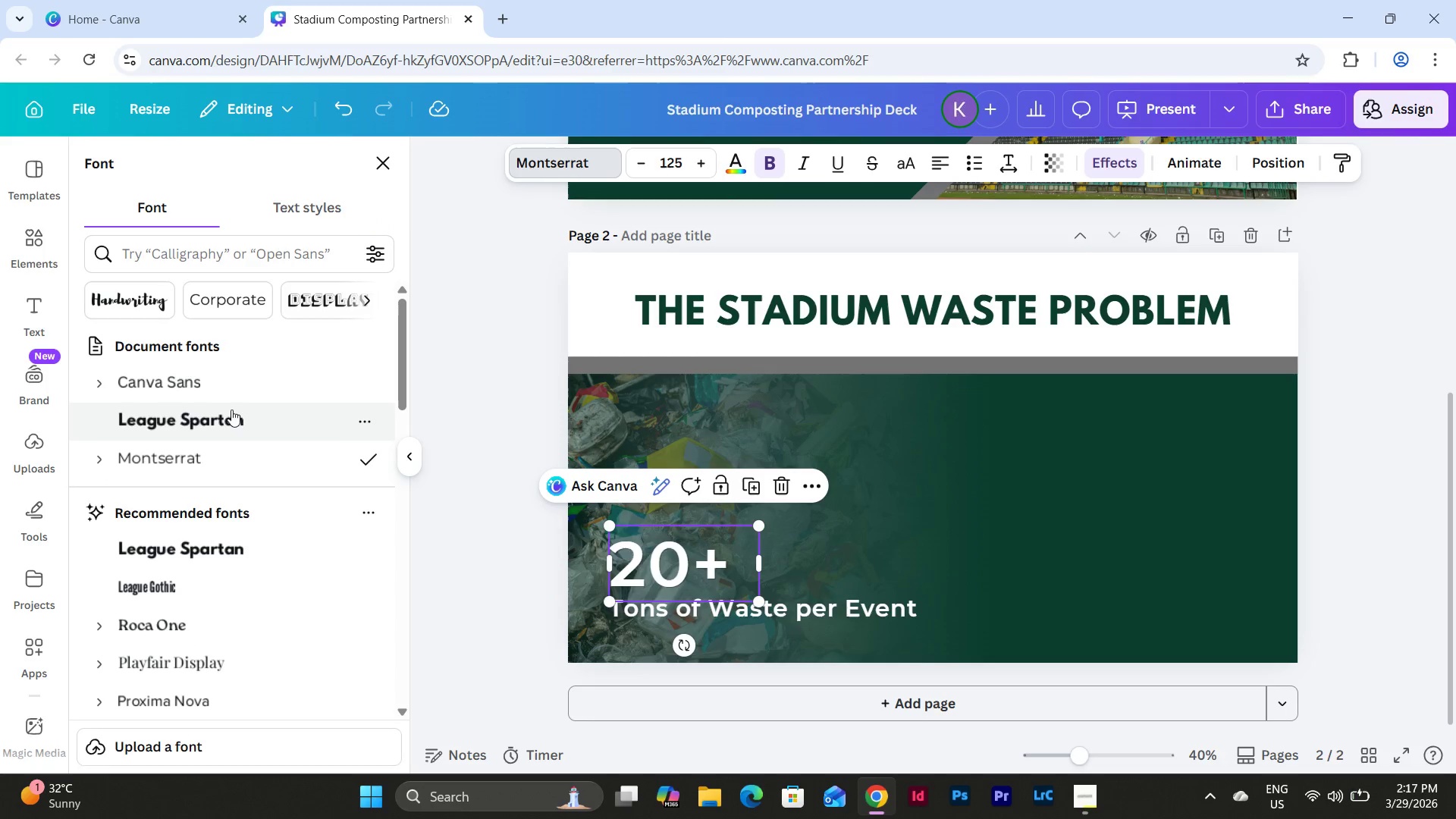 
left_click([233, 413])
 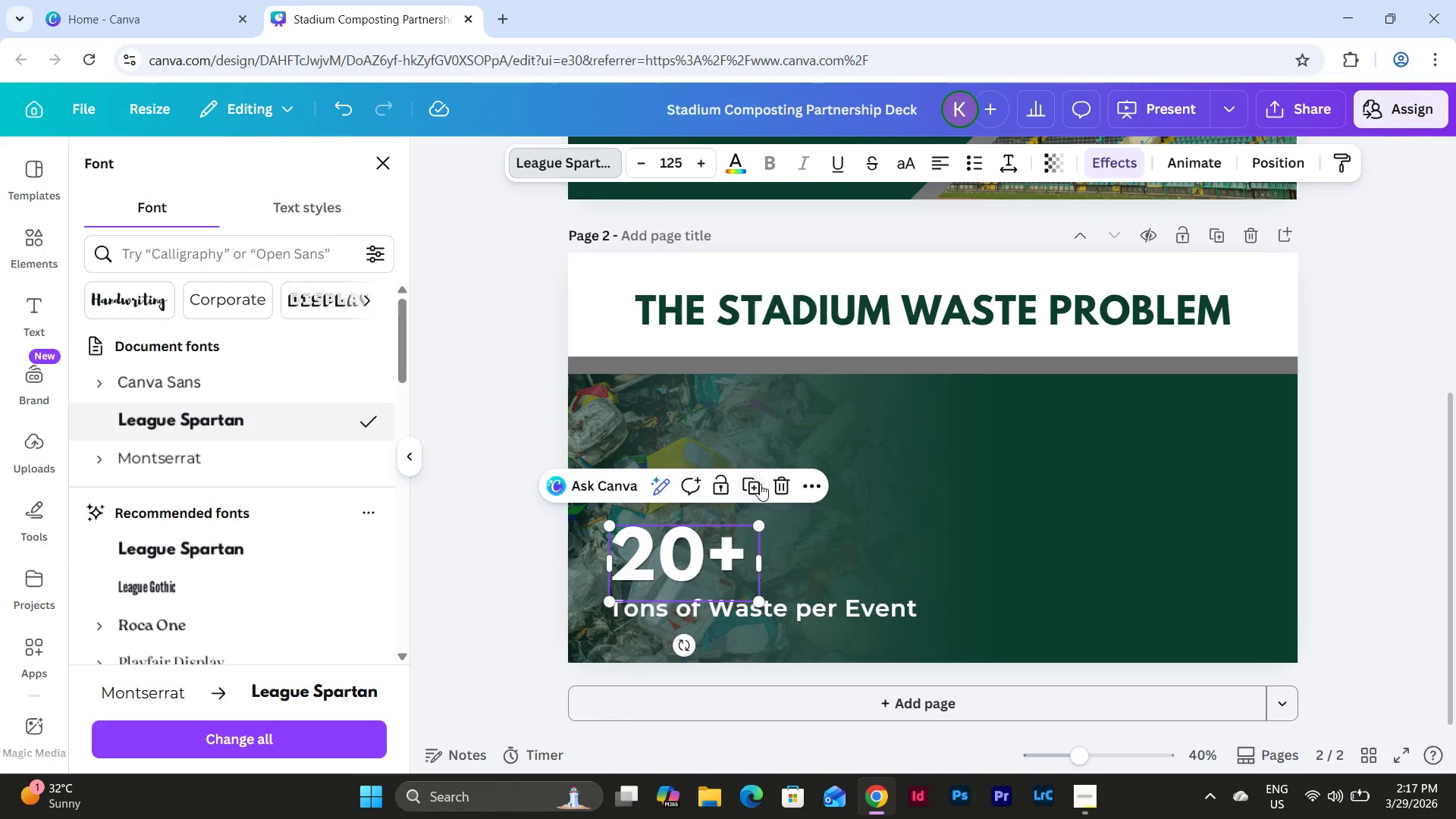 
left_click_drag(start_coordinate=[761, 524], to_coordinate=[747, 530])
 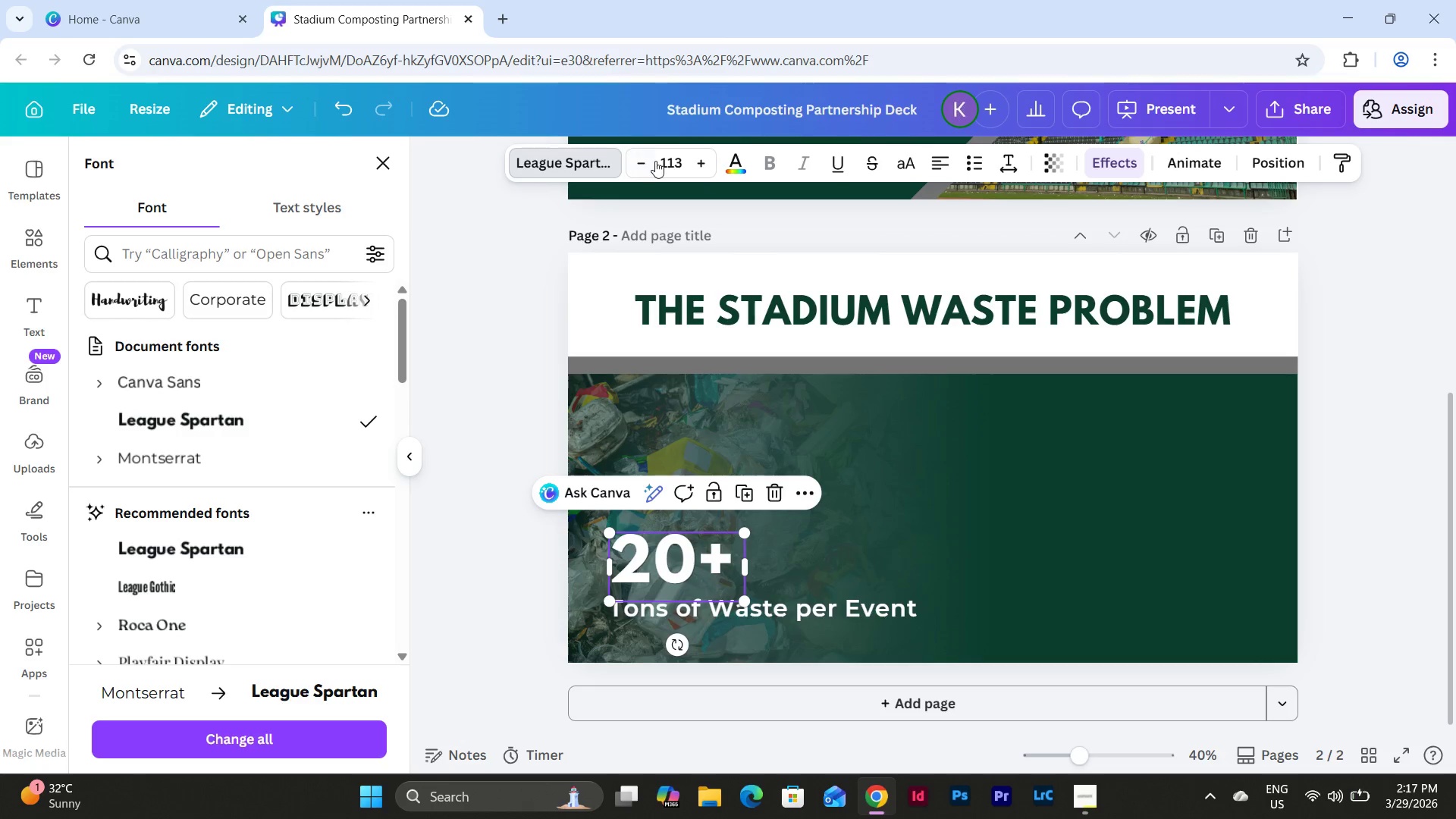 
left_click([665, 174])
 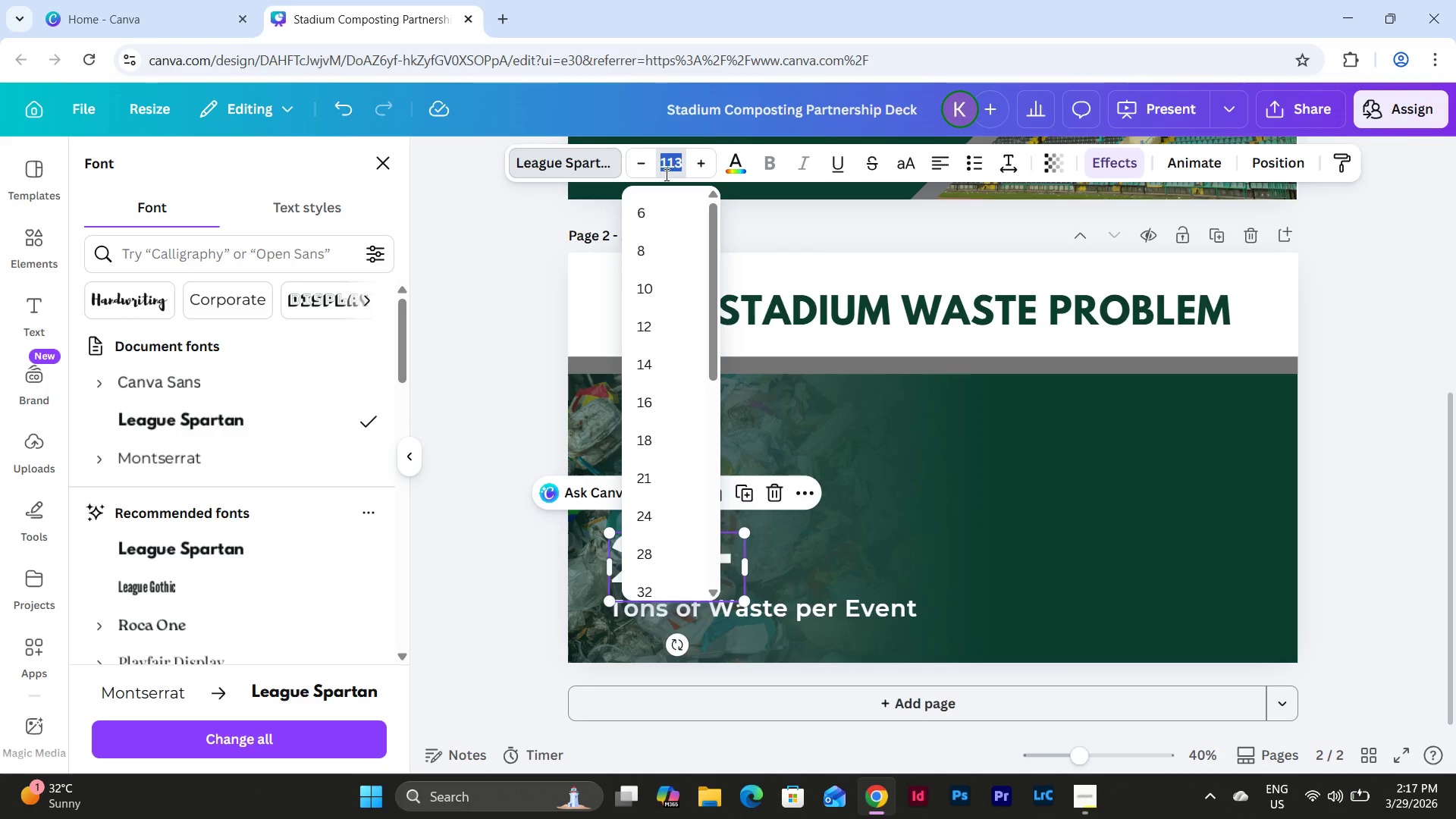 
key(Numpad1)
 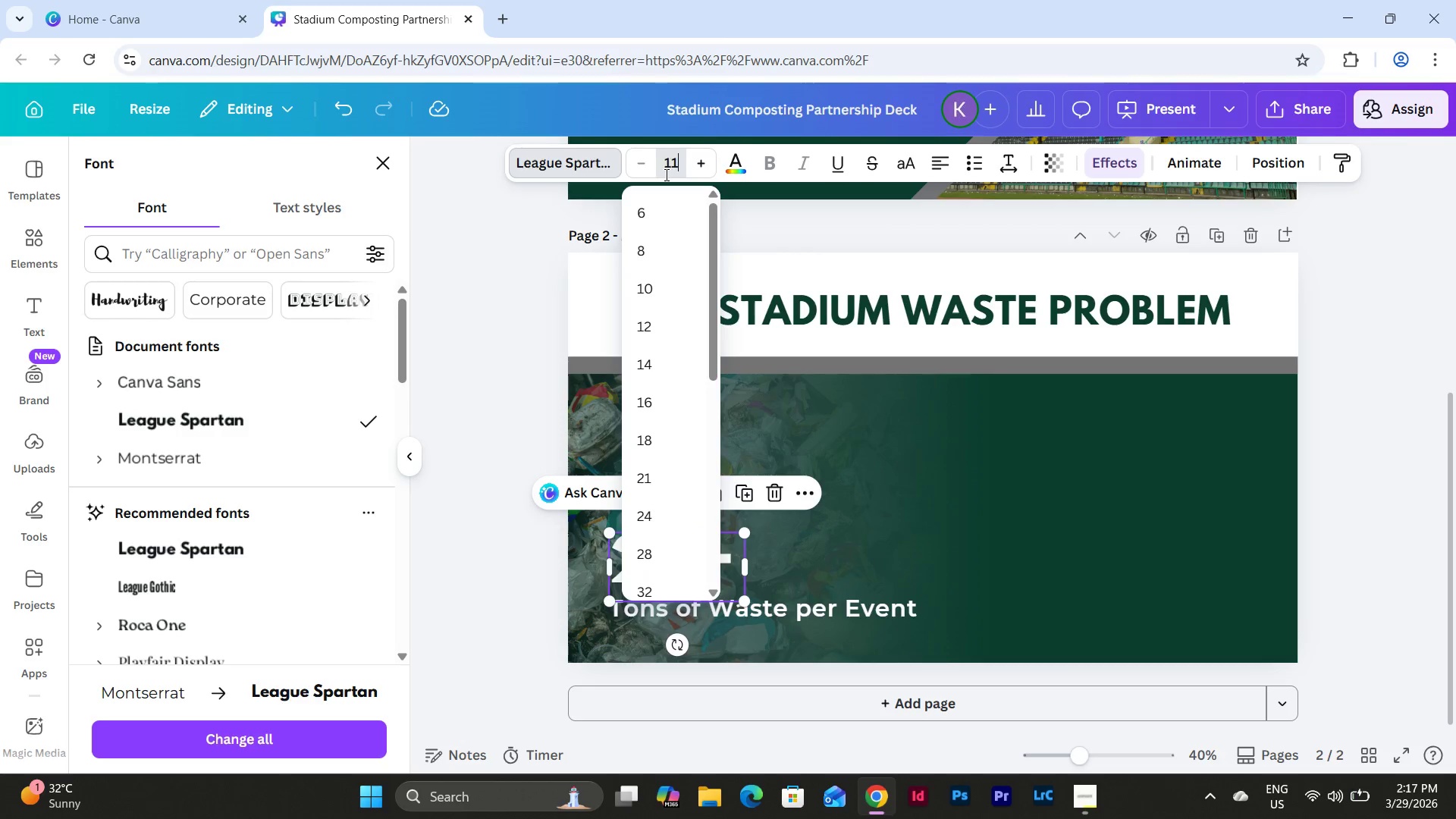 
key(Numpad1)
 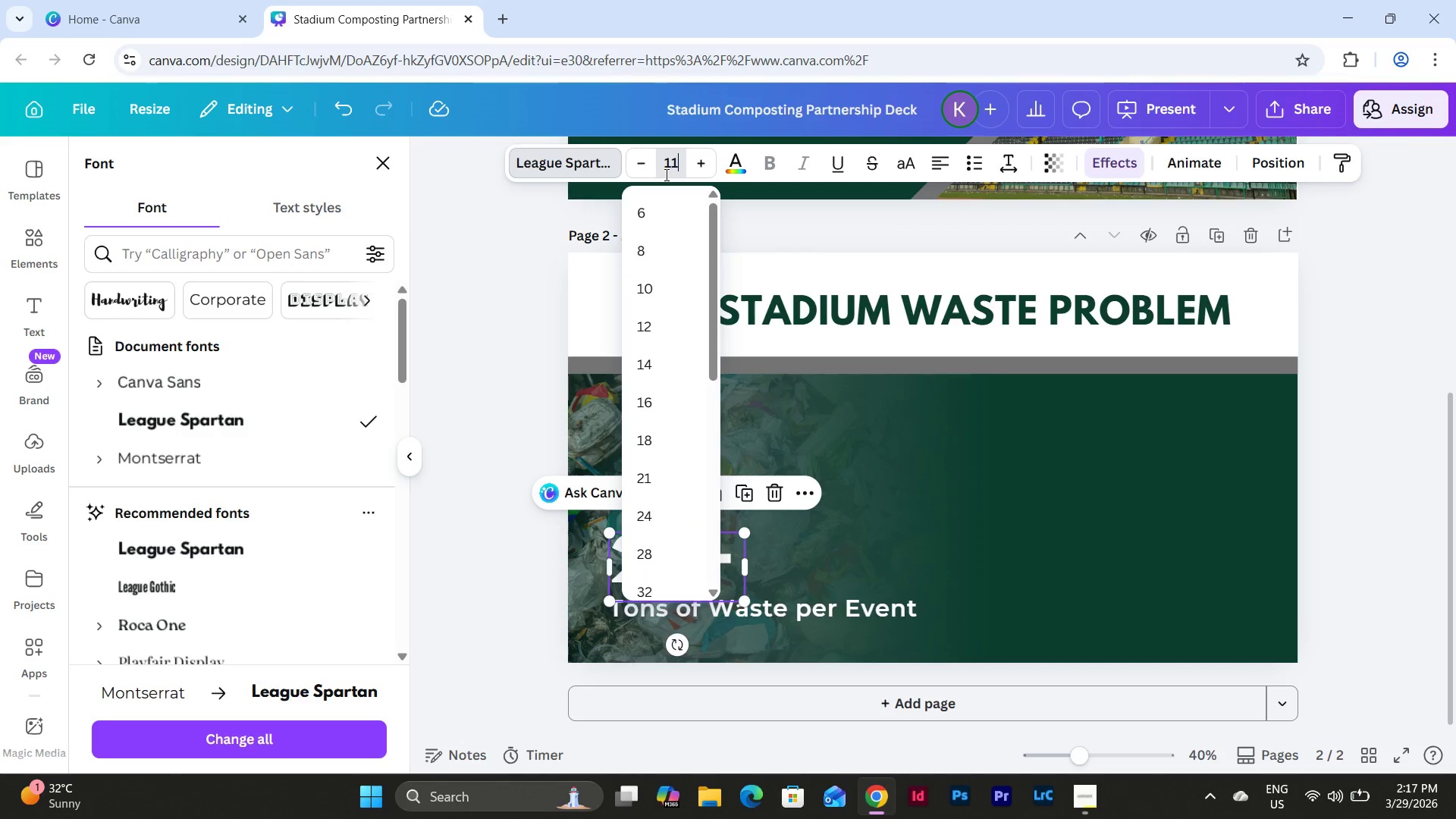 
key(Numpad0)
 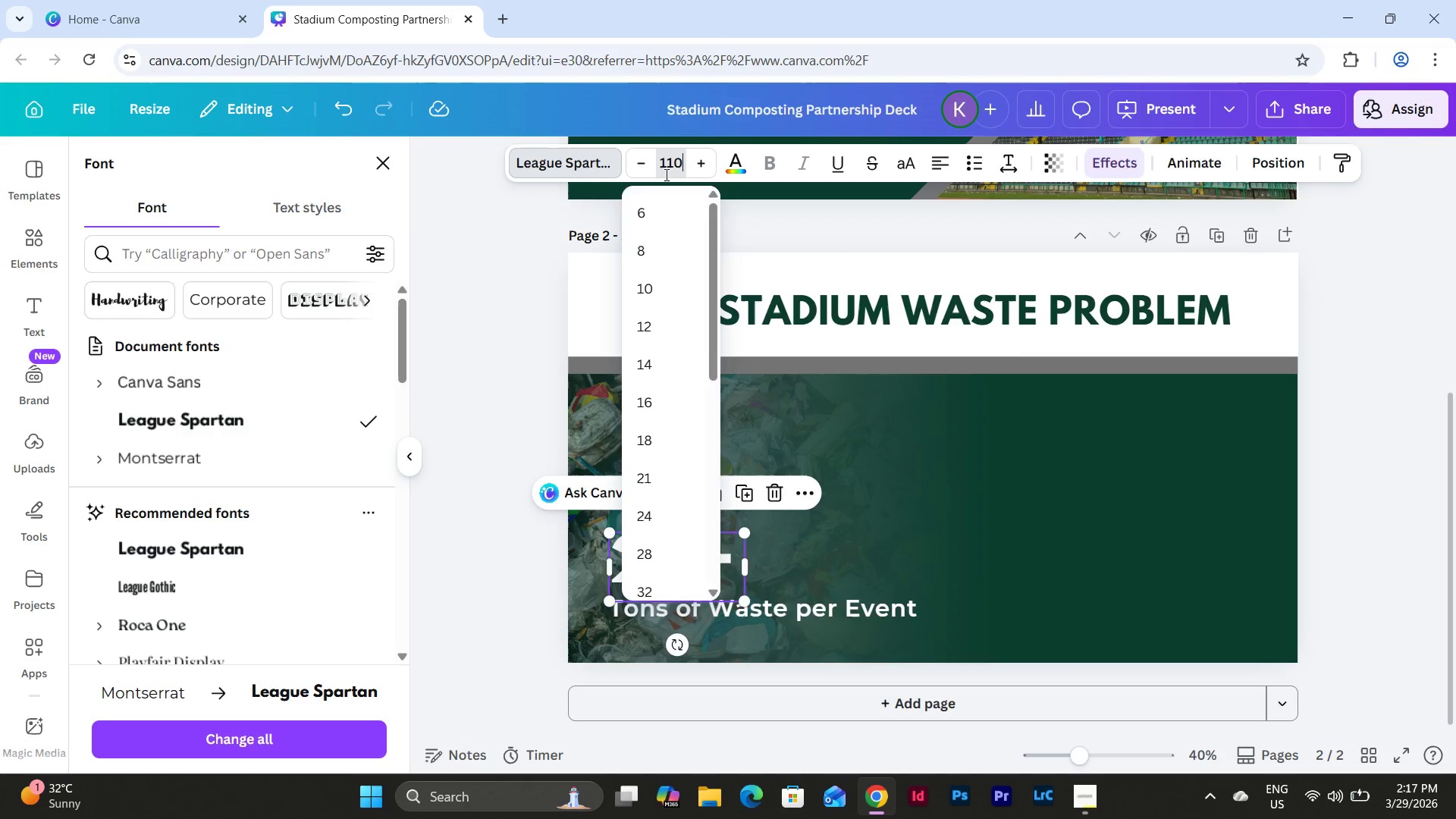 
key(NumpadEnter)
 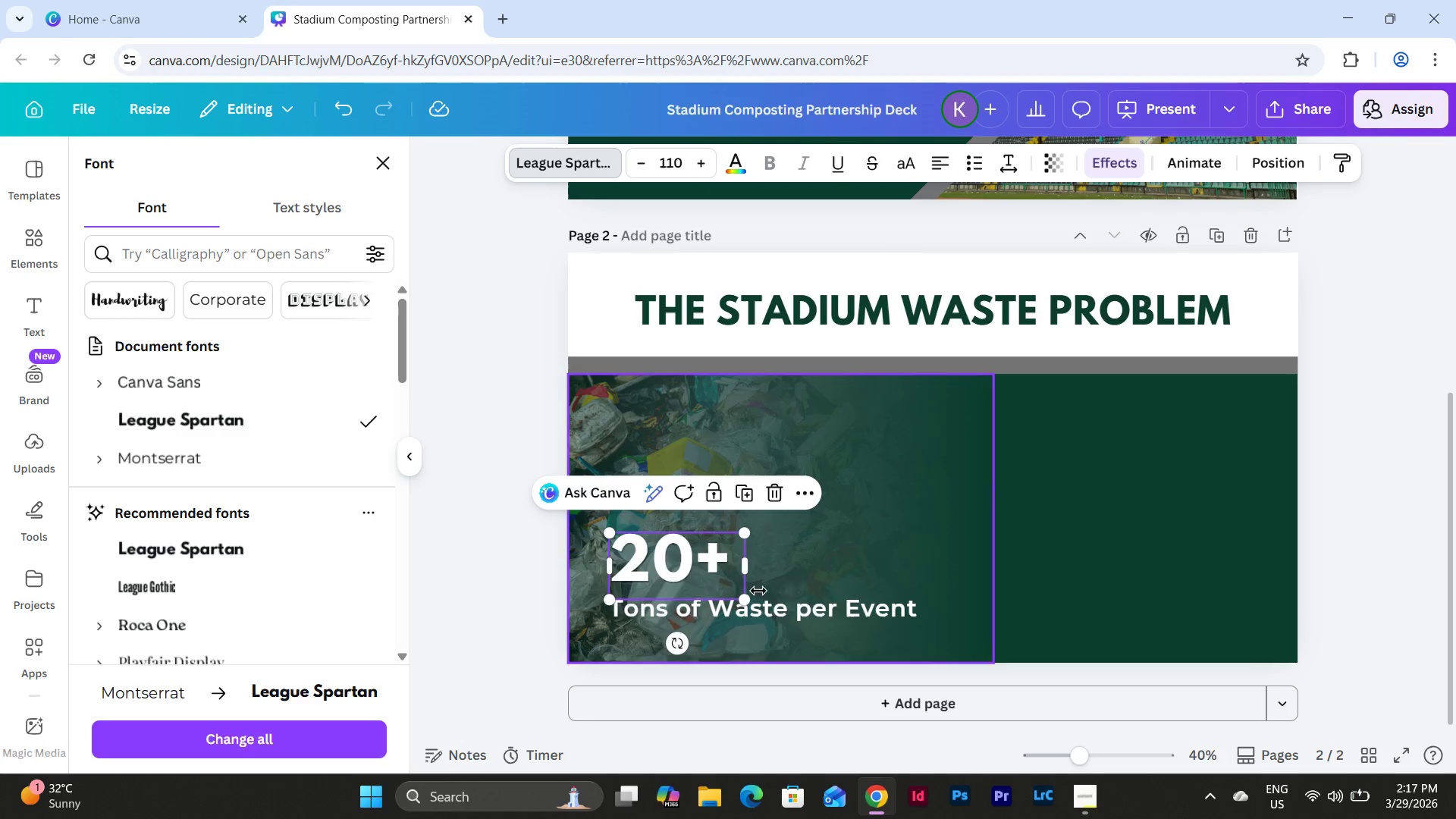 
left_click([760, 622])
 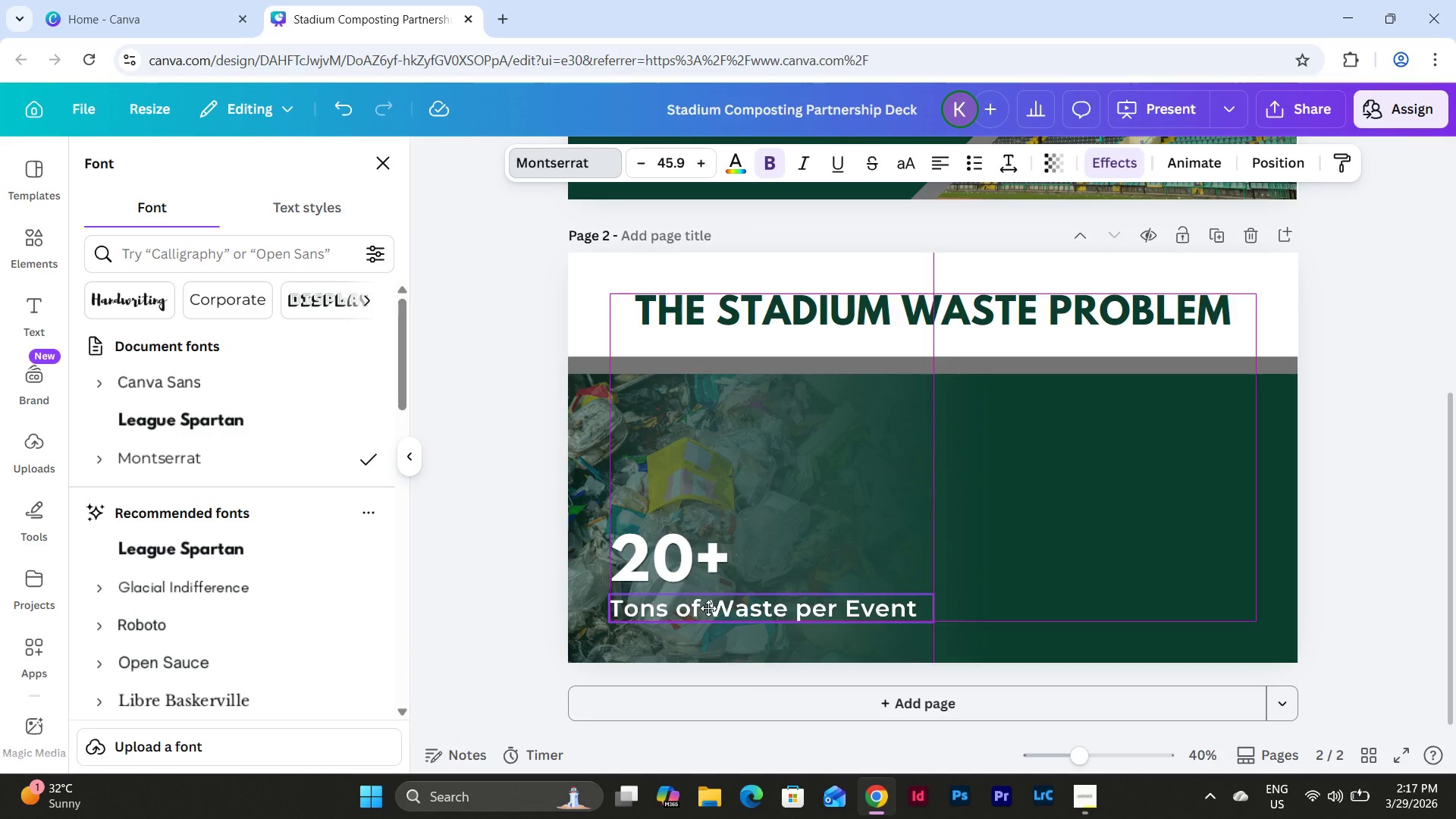 
left_click([507, 635])
 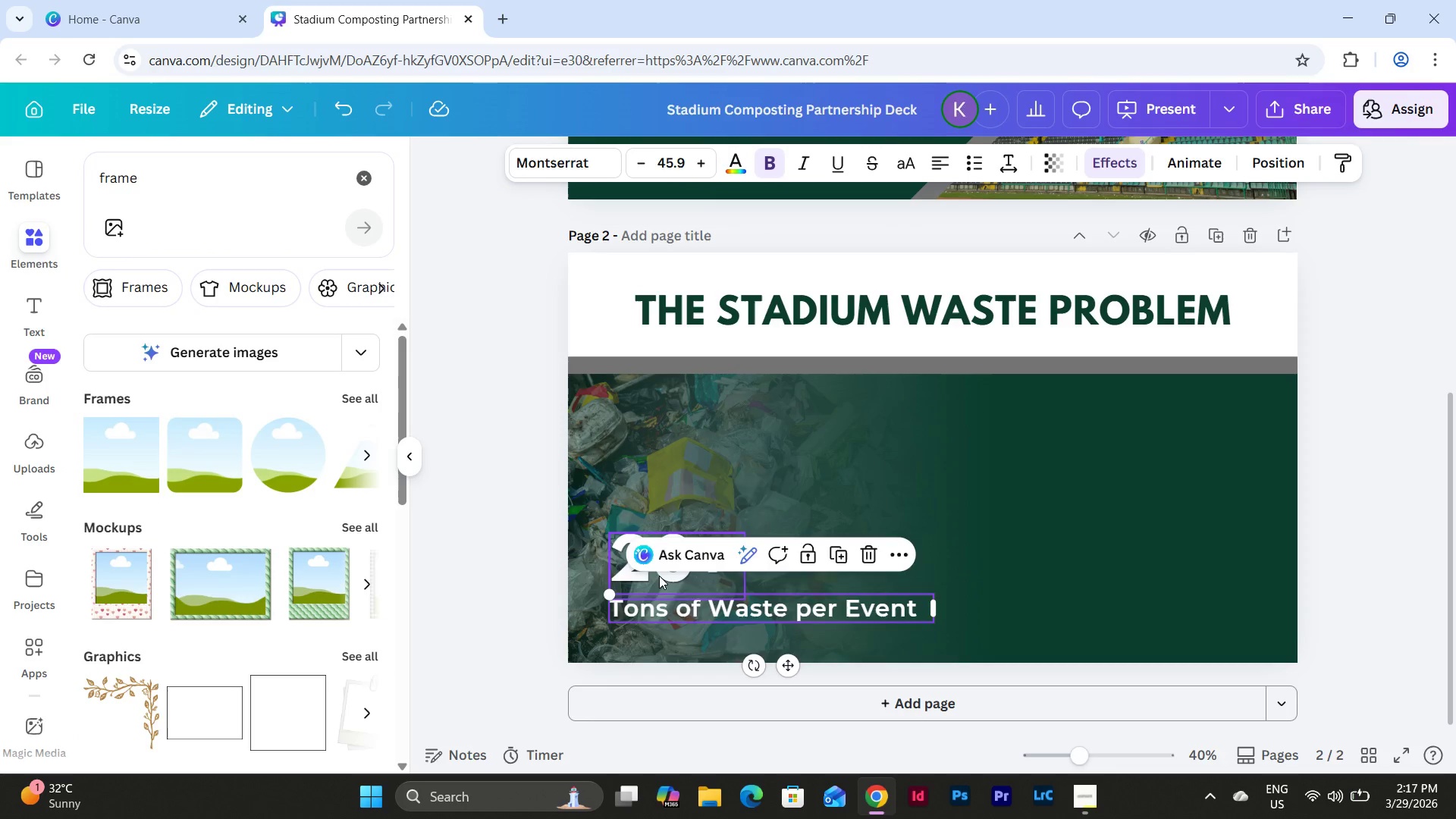 
left_click([659, 576])
 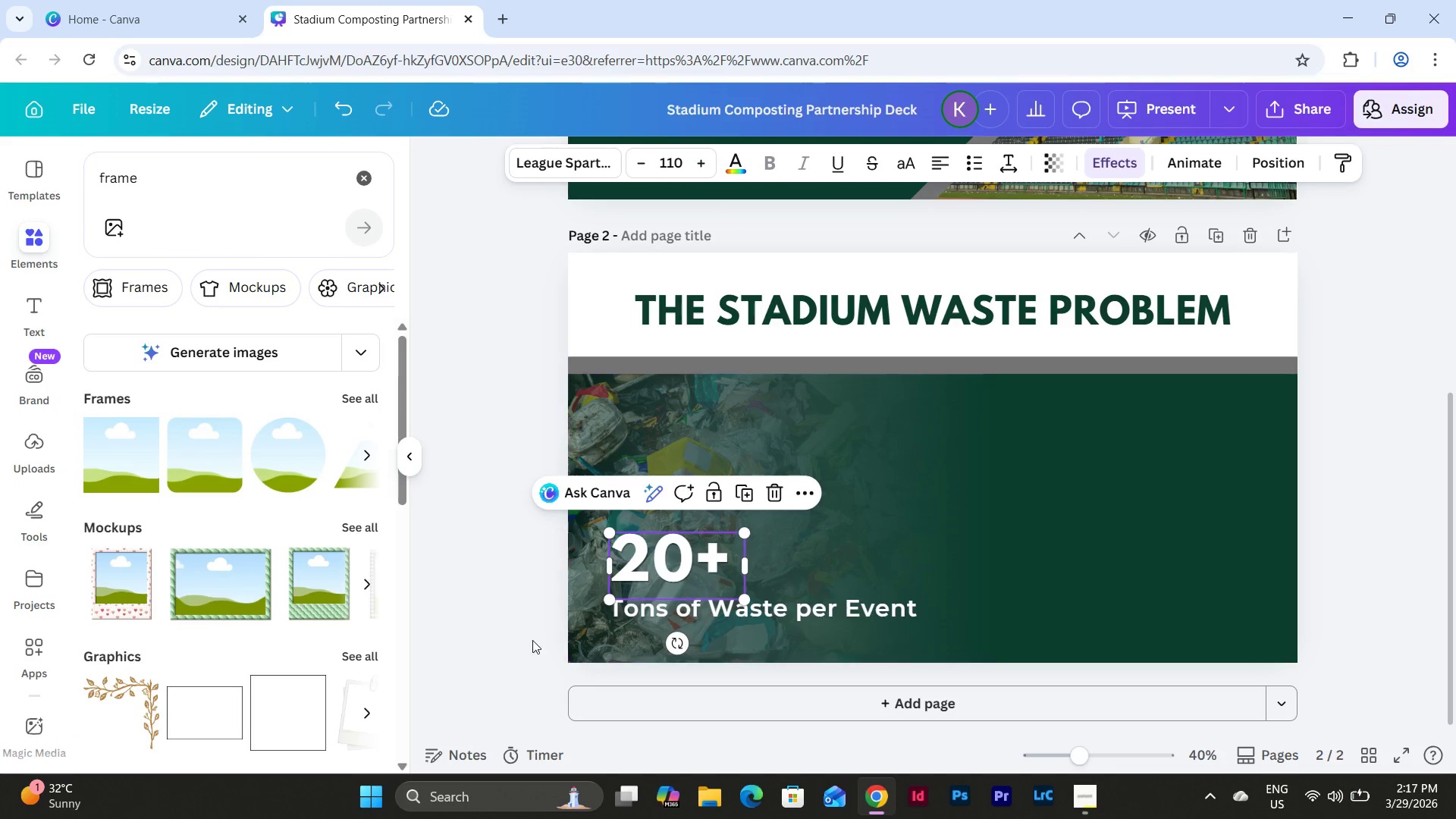 
left_click([523, 640])
 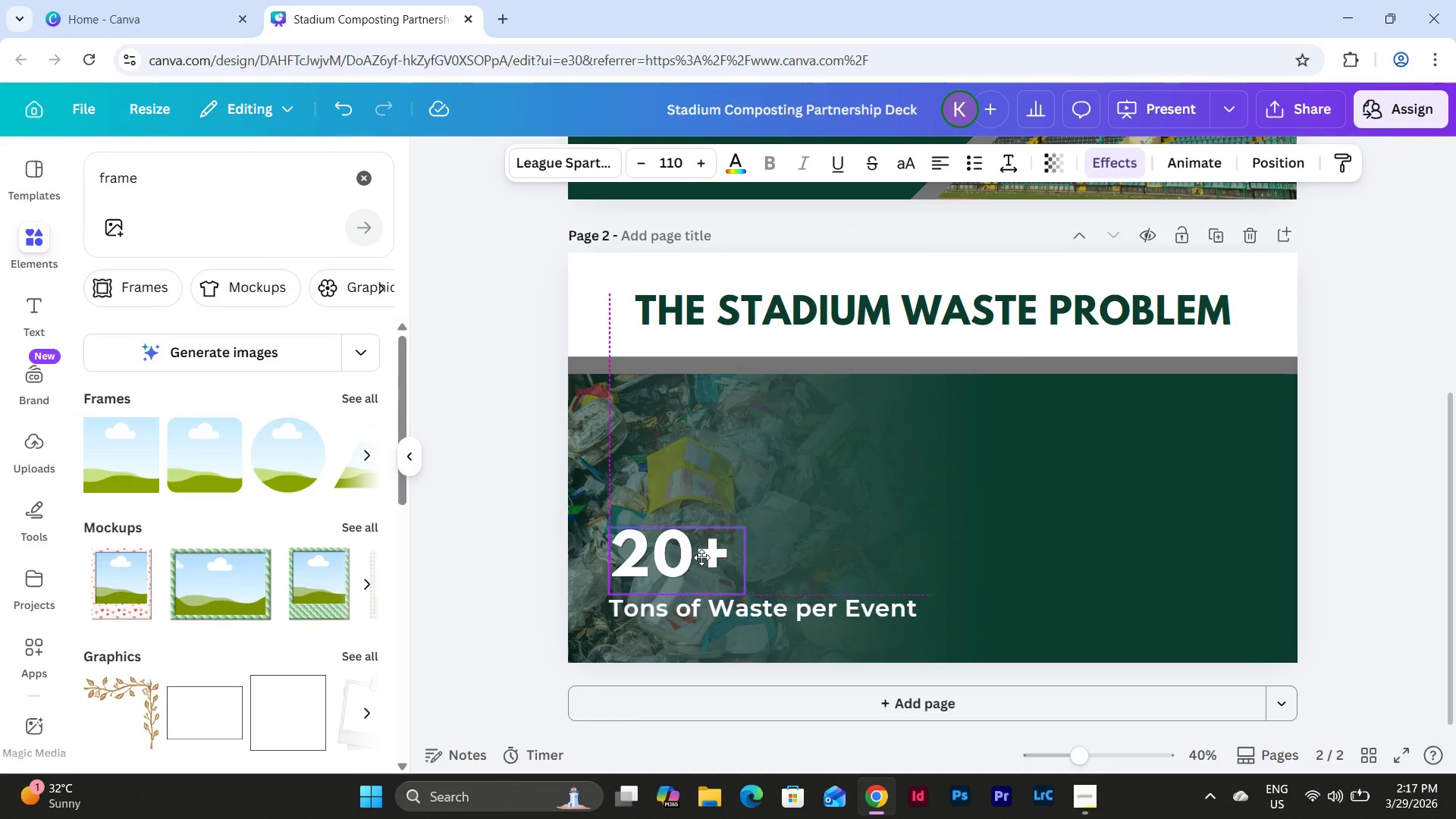 
left_click([701, 557])
 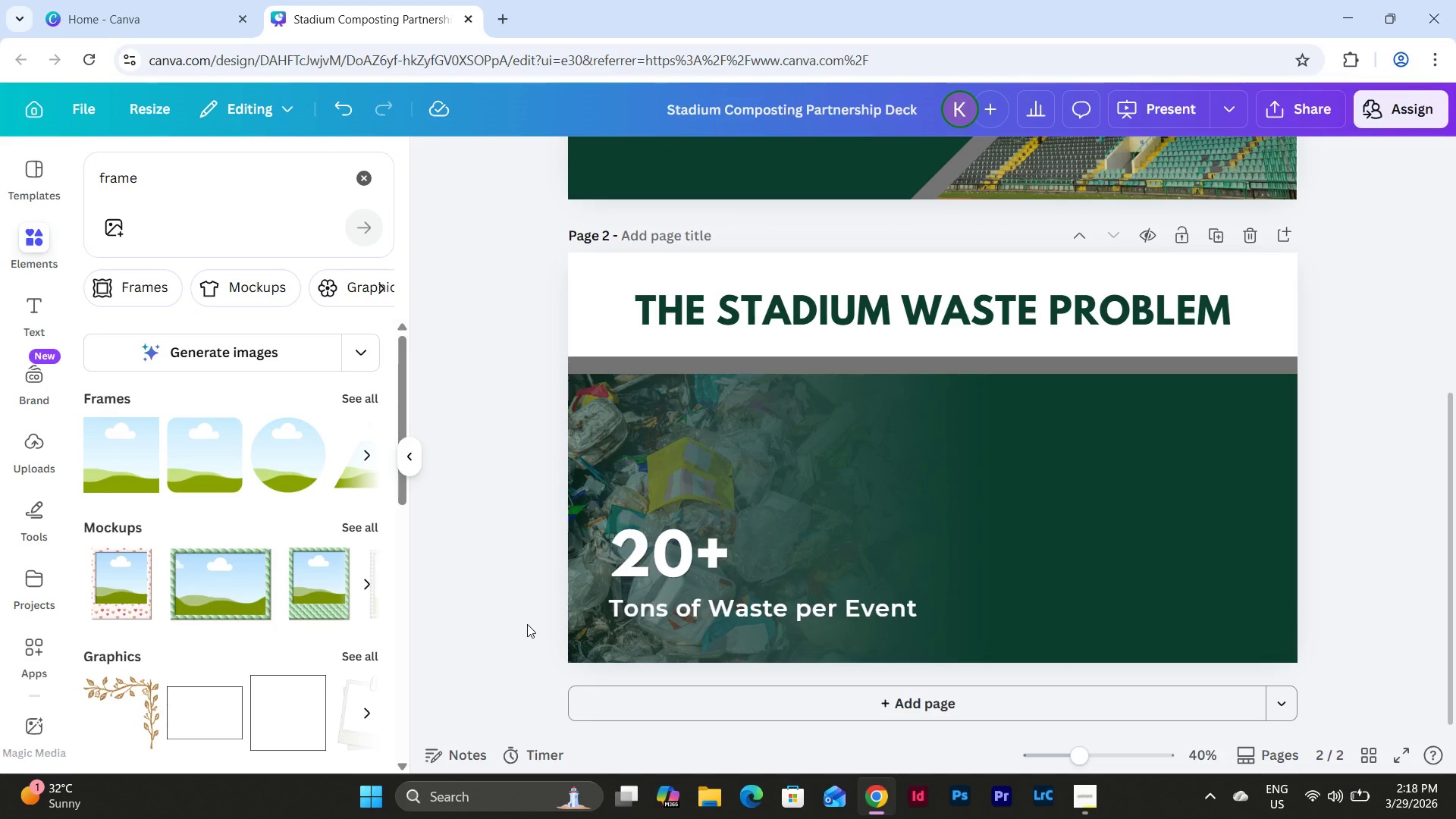 
wait(15.69)
 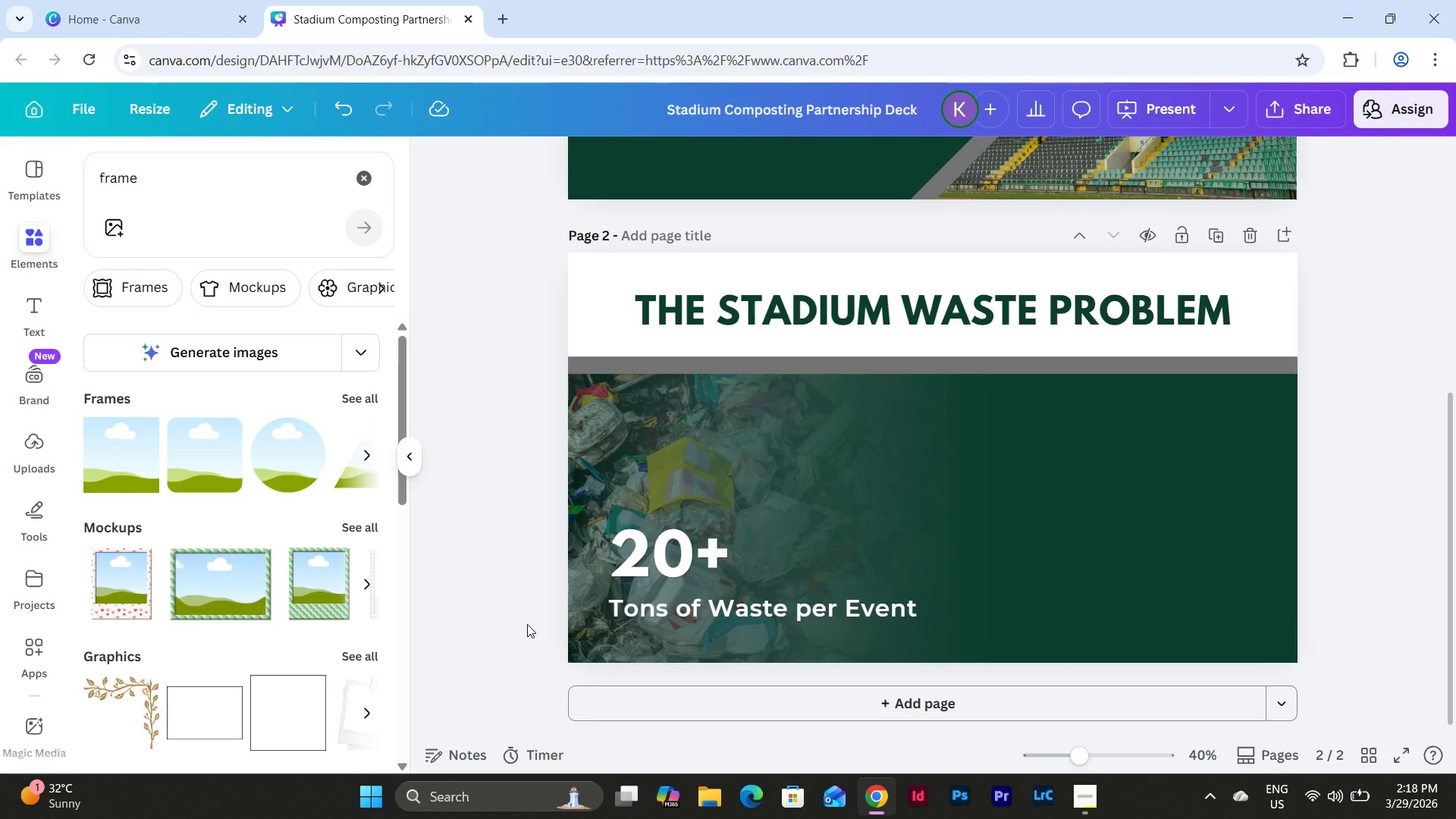 
left_click([756, 624])
 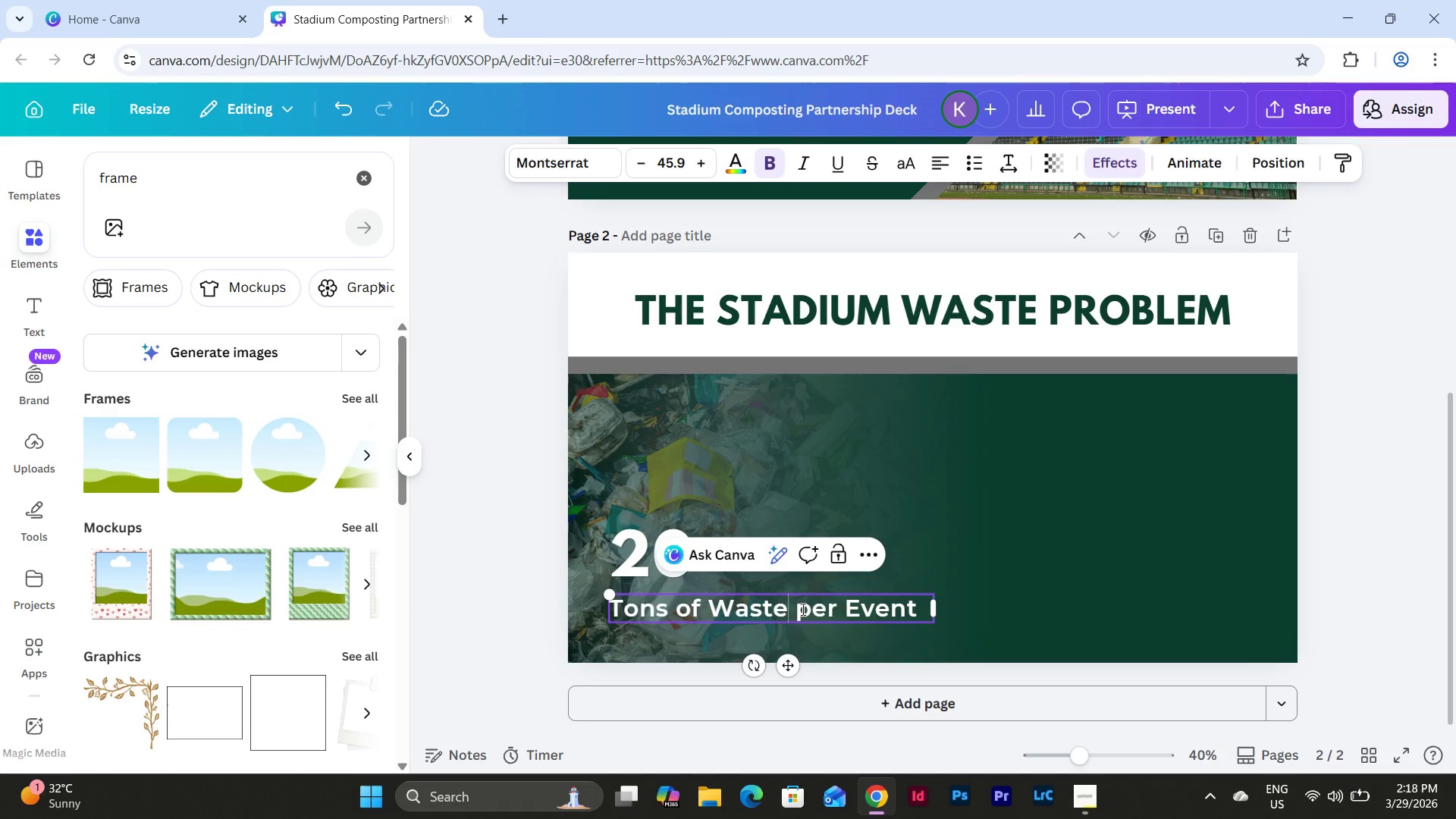 
left_click([802, 609])
 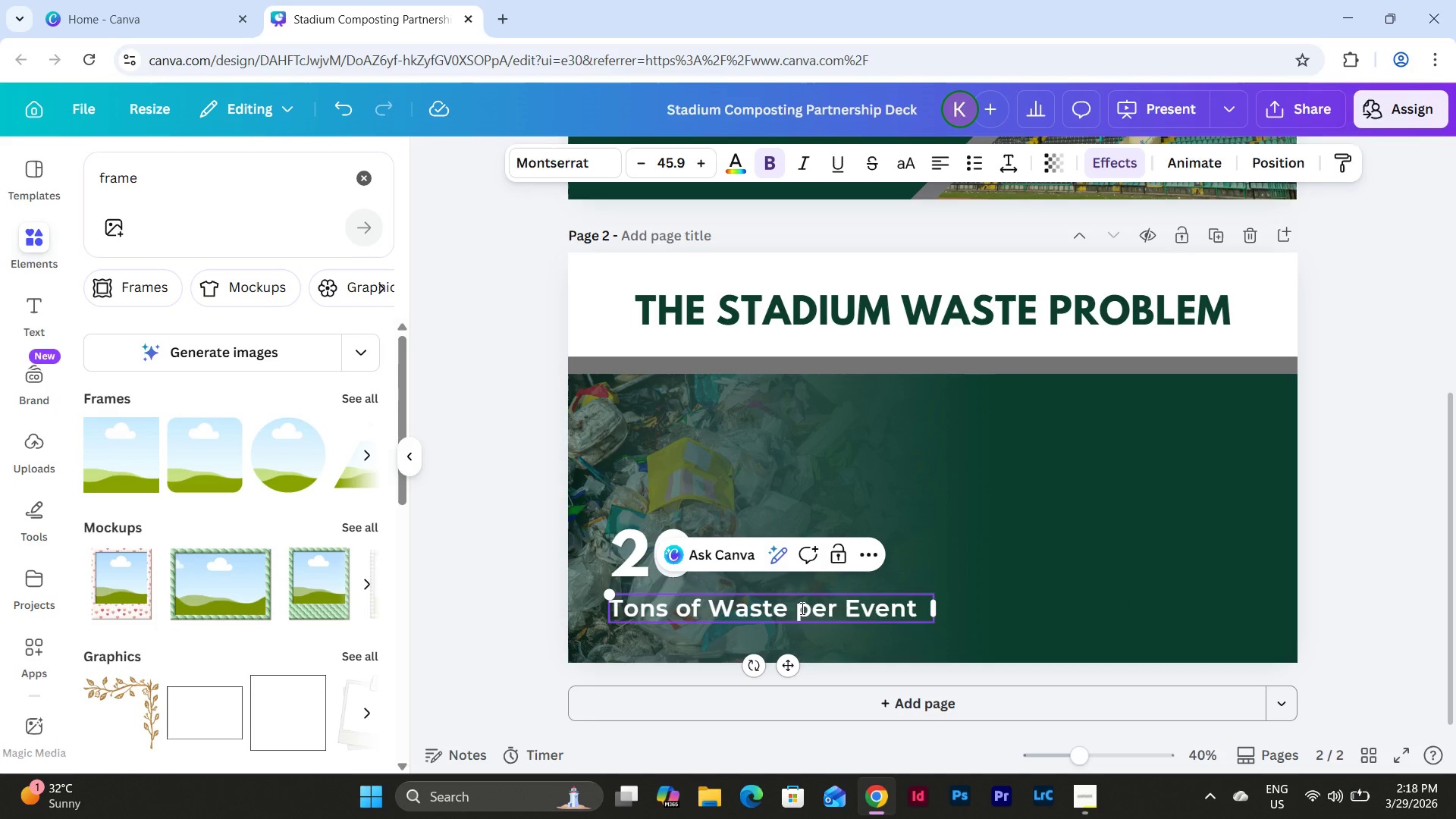 
key(Backspace)
 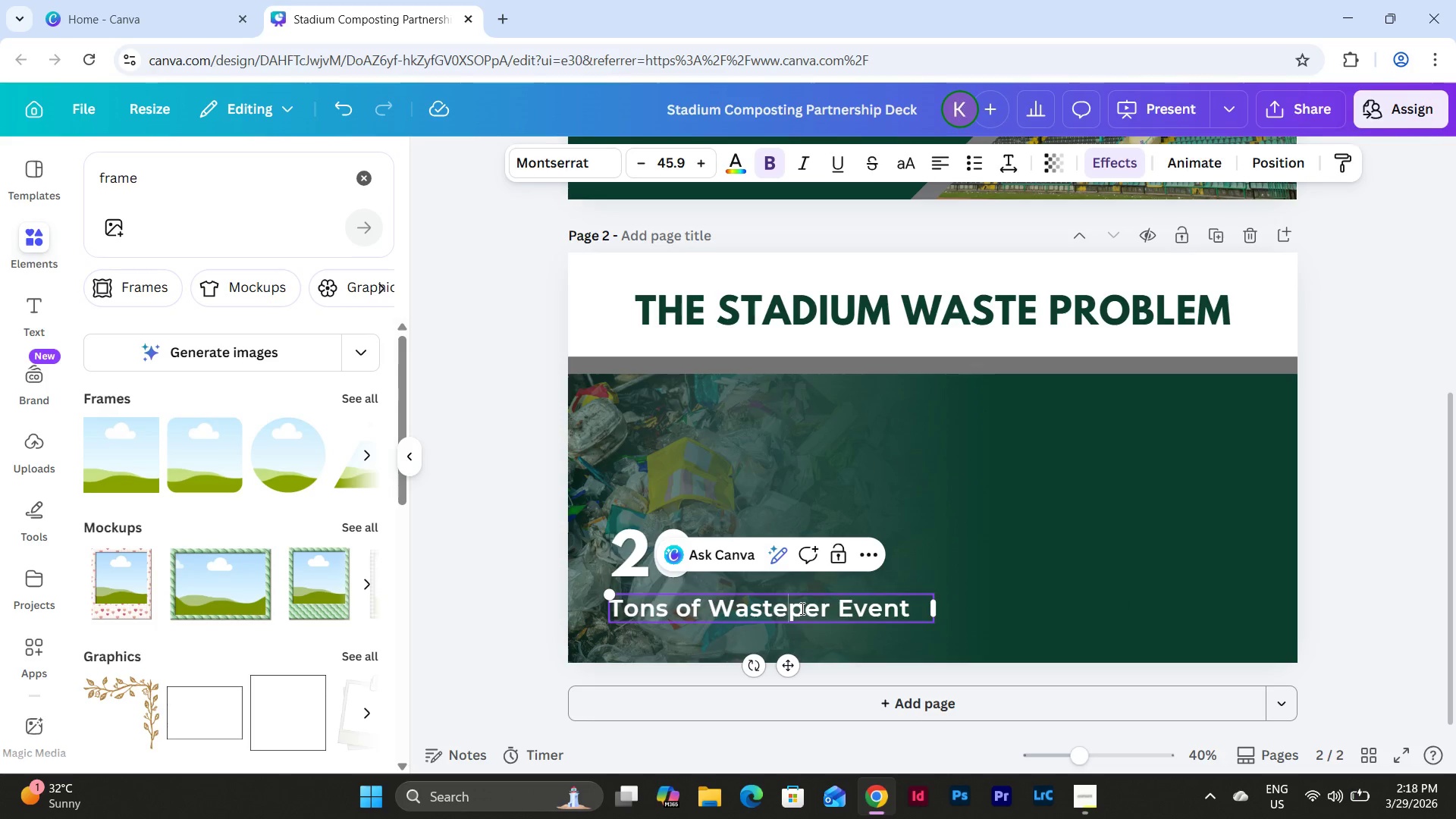 
key(Enter)
 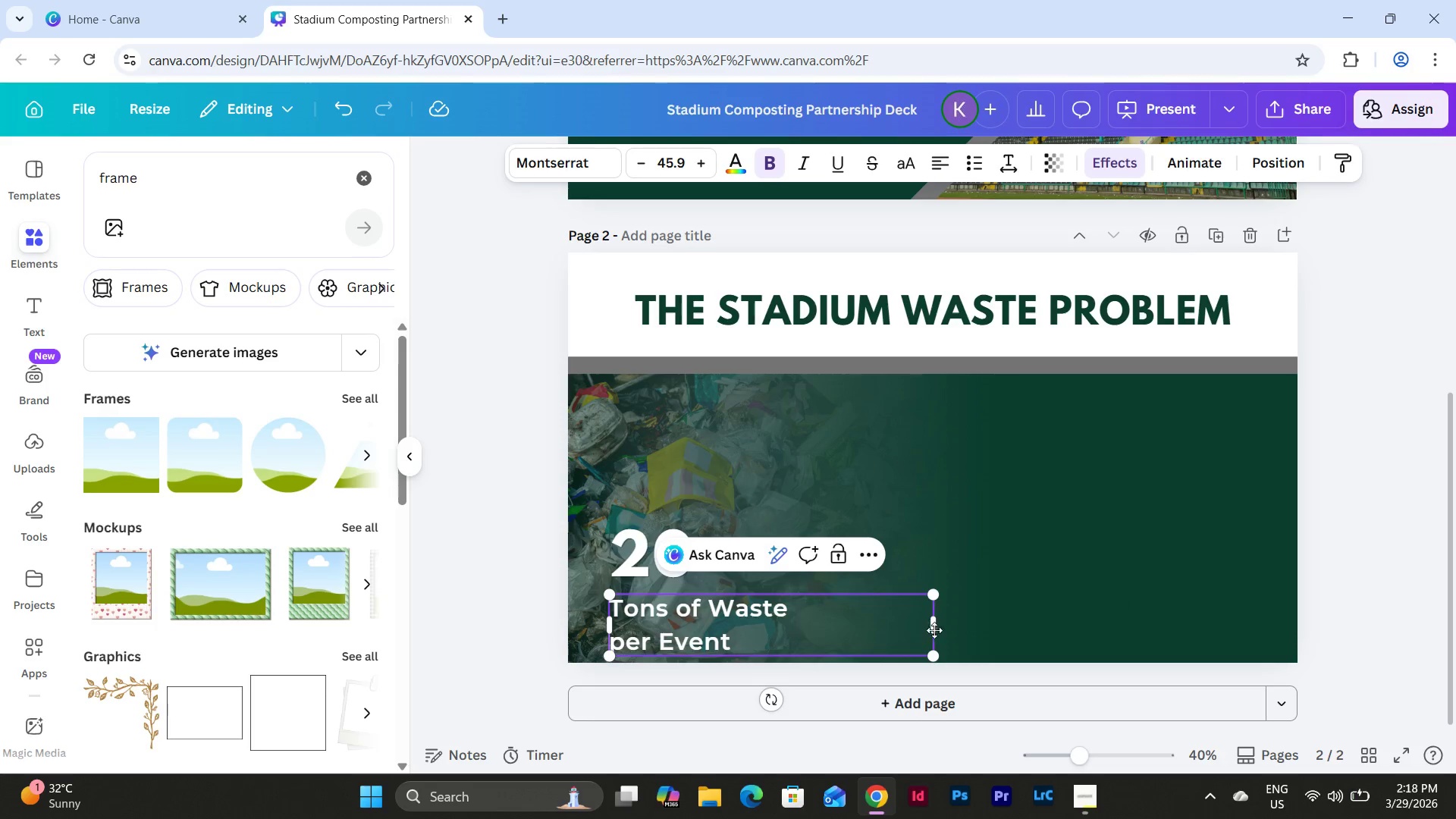 
left_click_drag(start_coordinate=[935, 629], to_coordinate=[803, 626])
 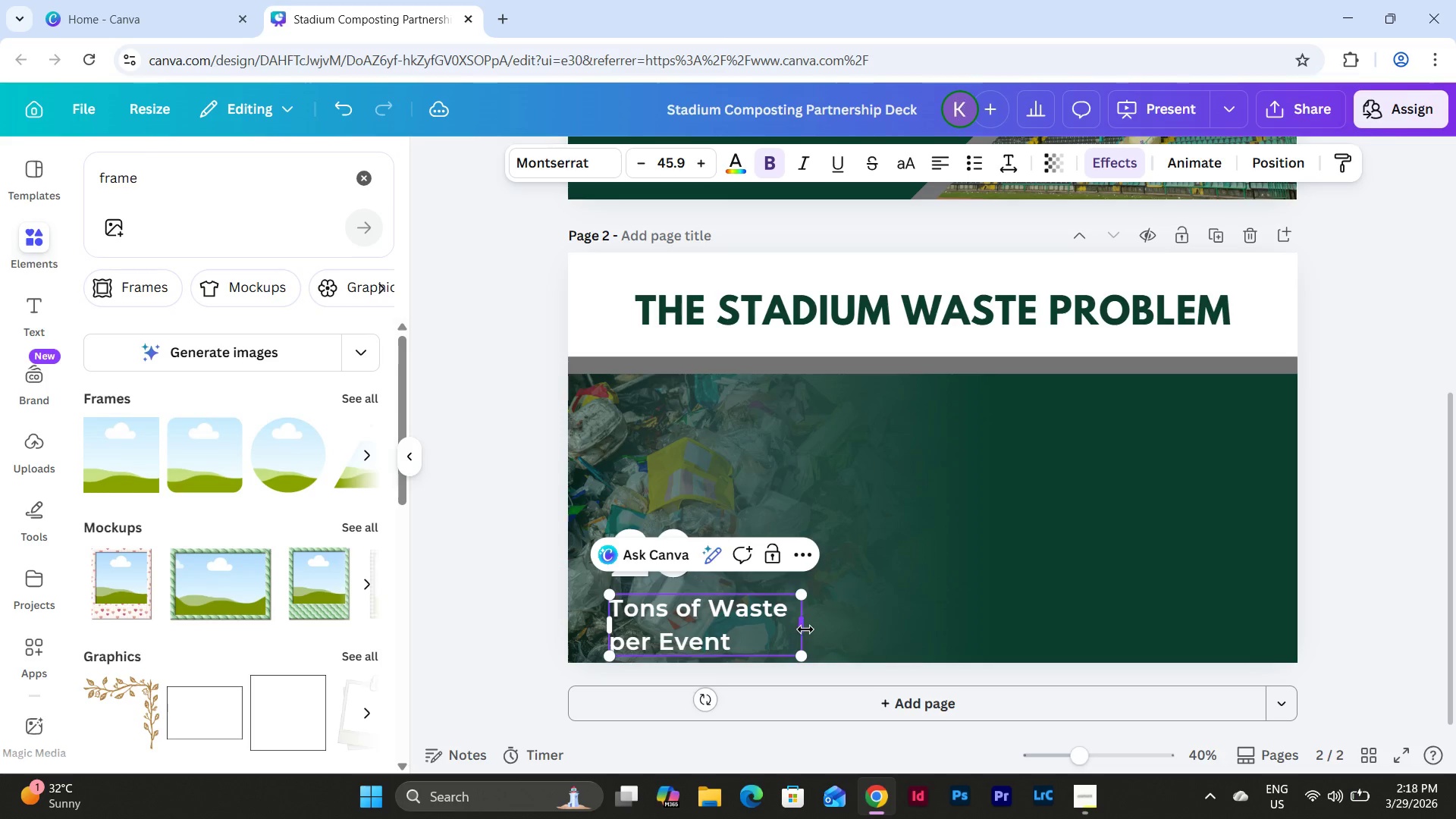 
left_click_drag(start_coordinate=[805, 629], to_coordinate=[815, 632])
 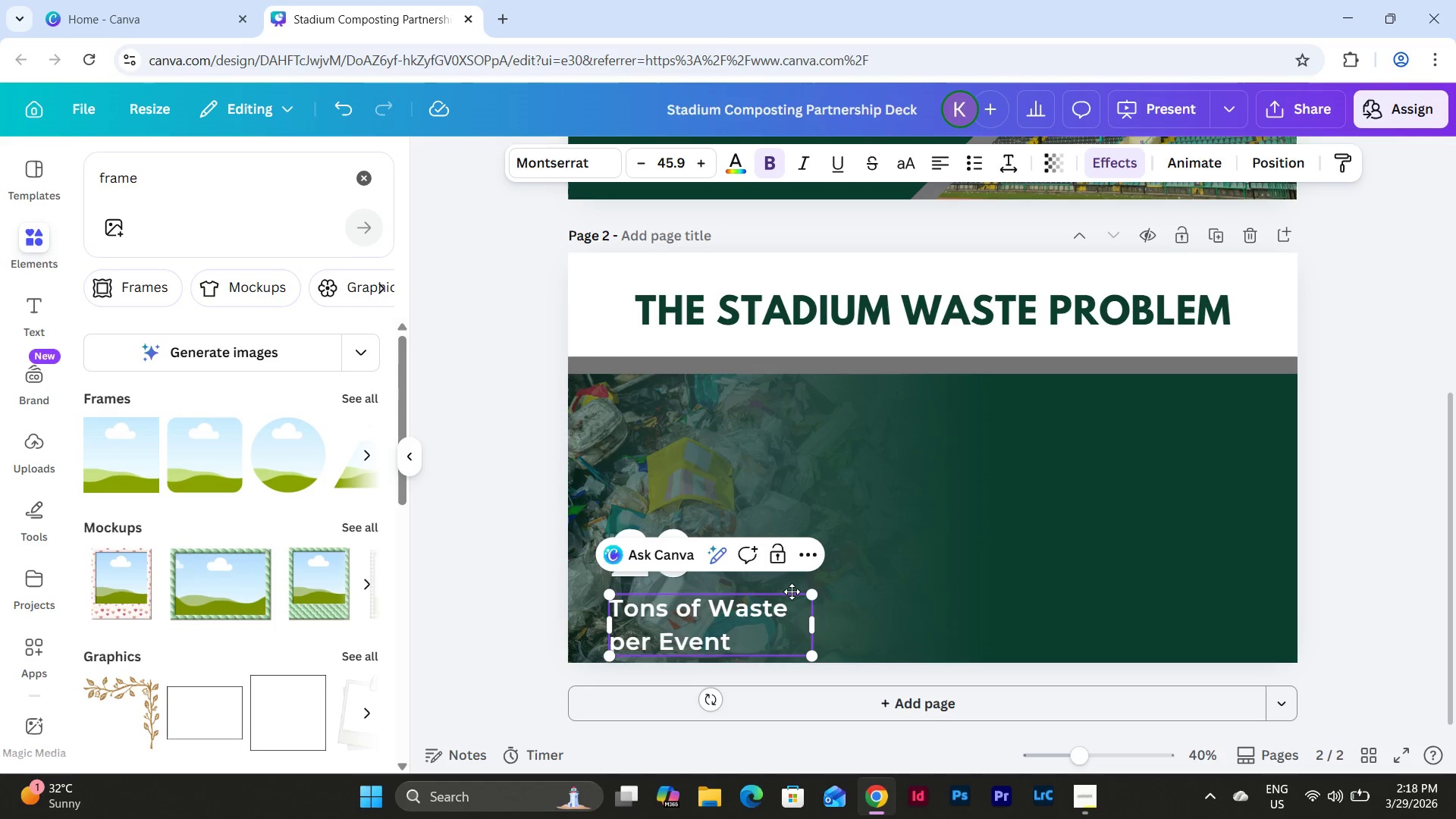 
left_click_drag(start_coordinate=[792, 592], to_coordinate=[923, 513])
 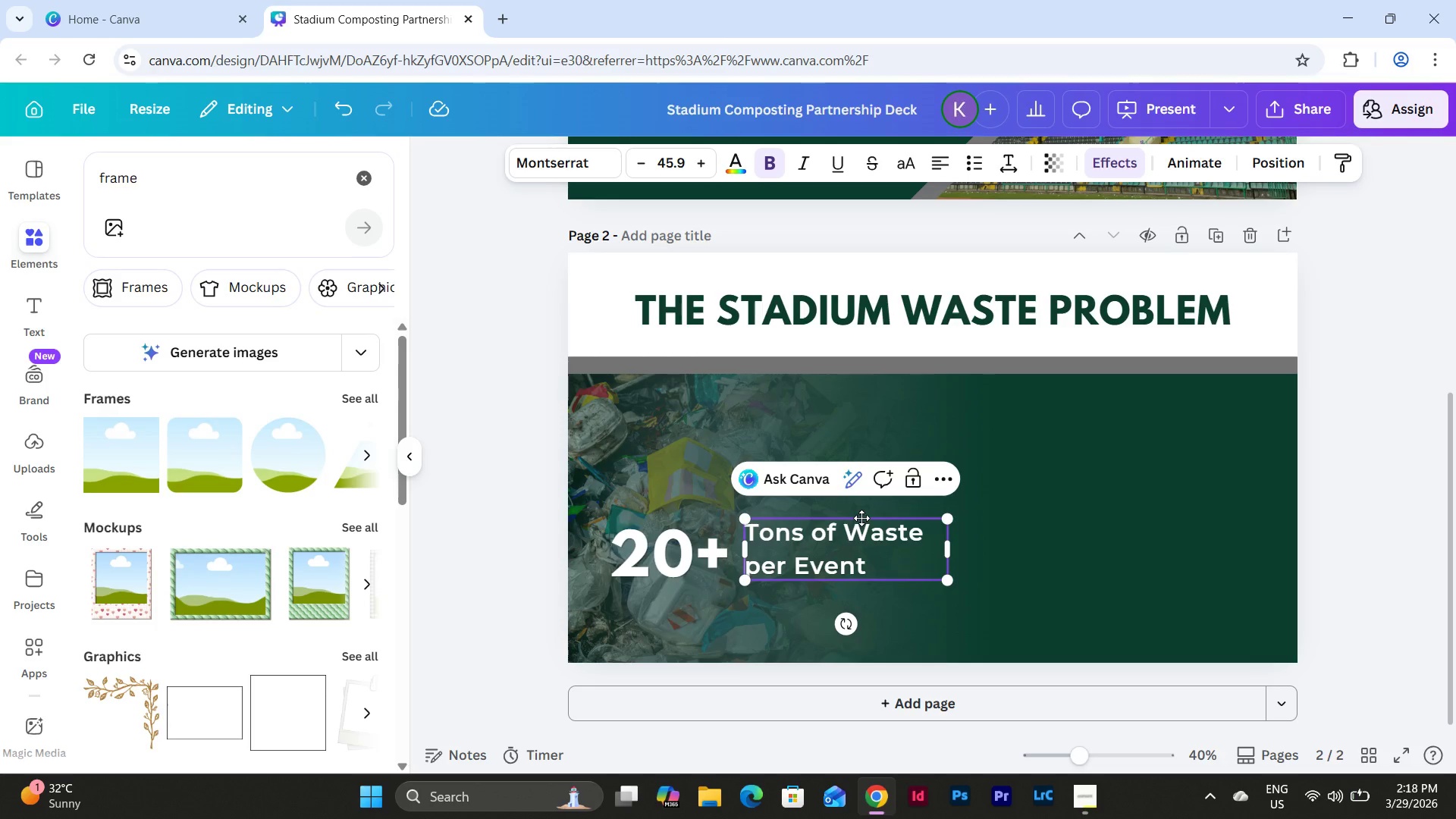 
left_click_drag(start_coordinate=[861, 518], to_coordinate=[859, 528])
 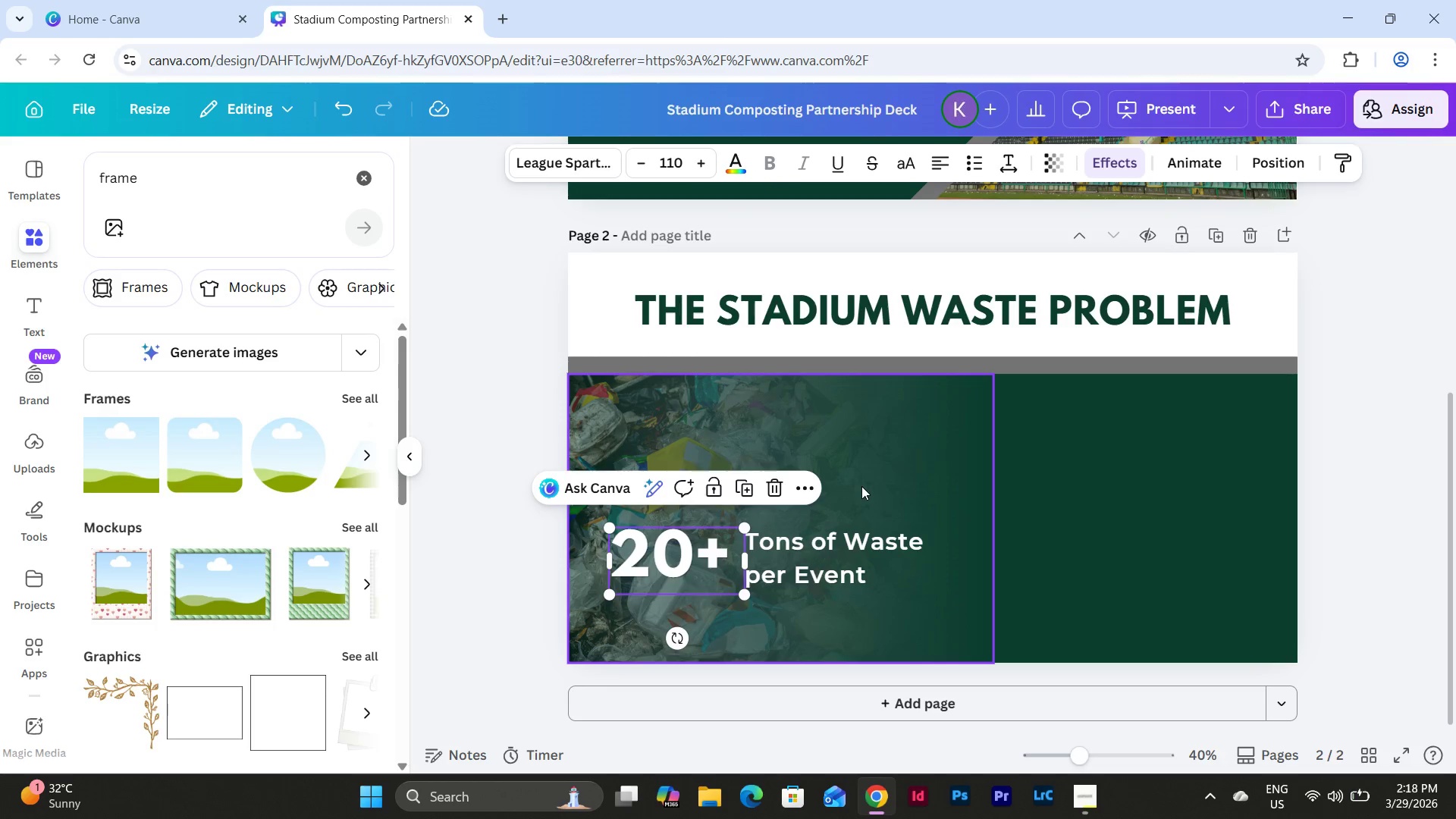 
mouse_move([1009, 197])
 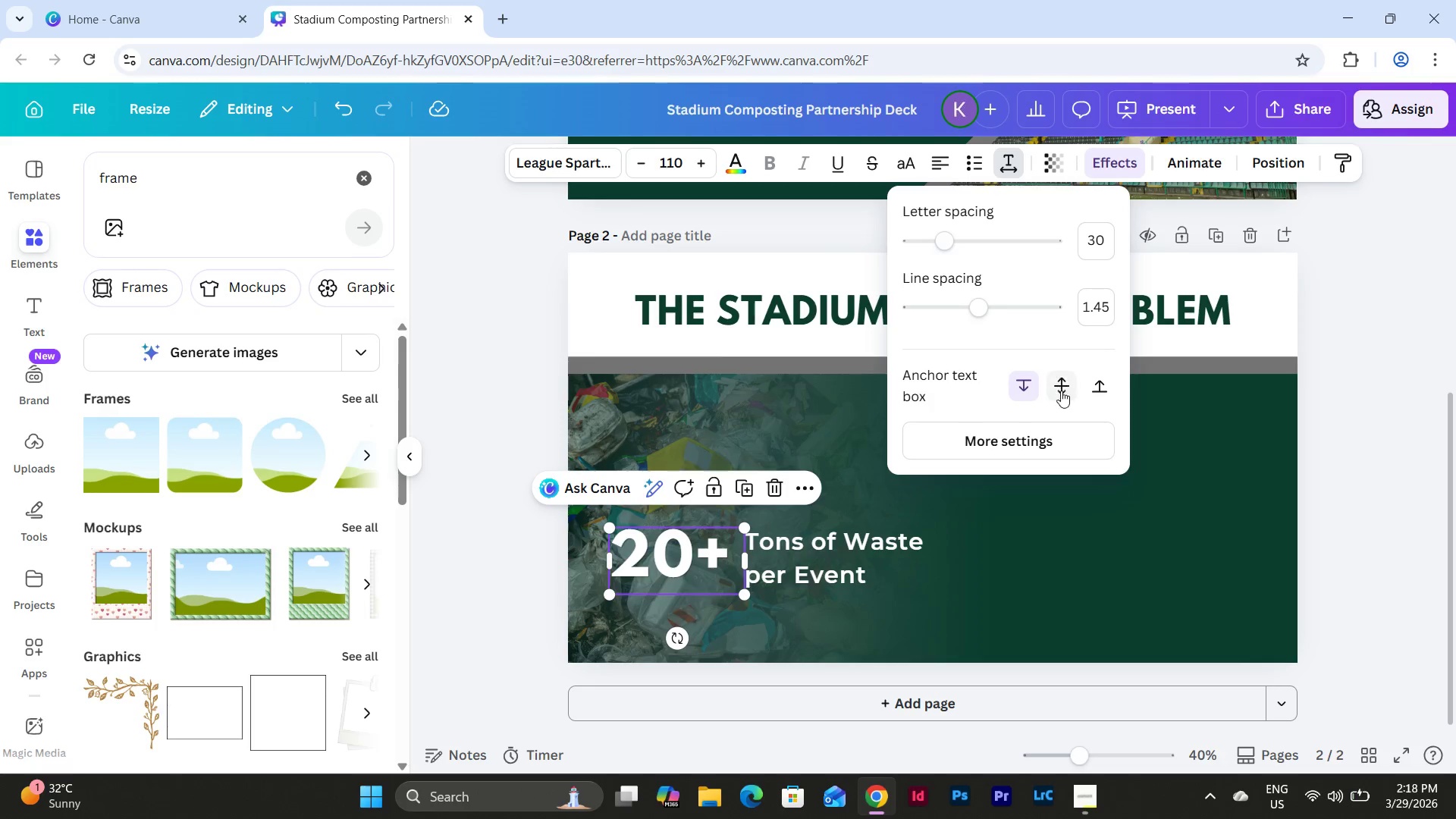 
left_click([1061, 391])
 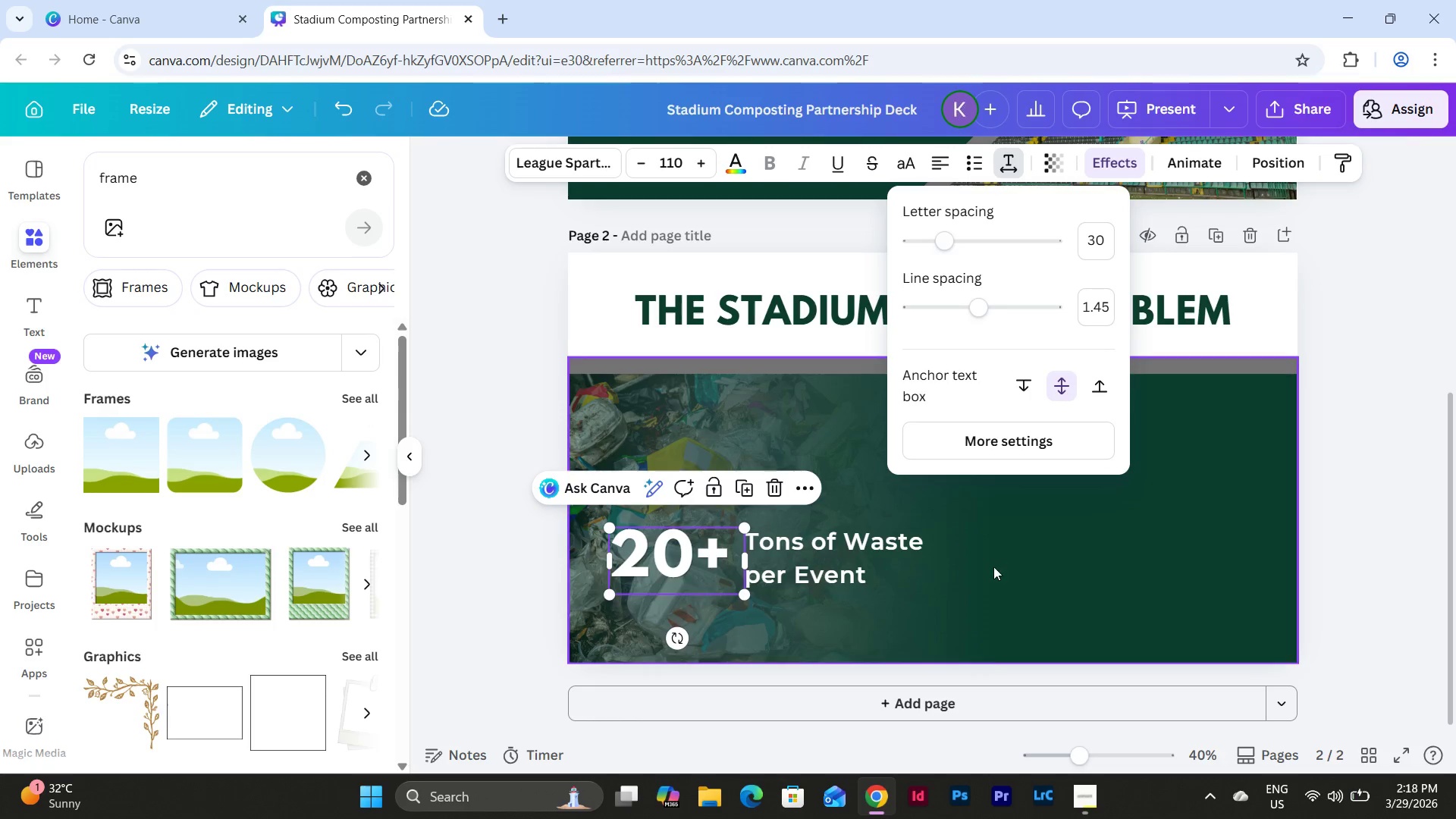 
left_click([993, 567])
 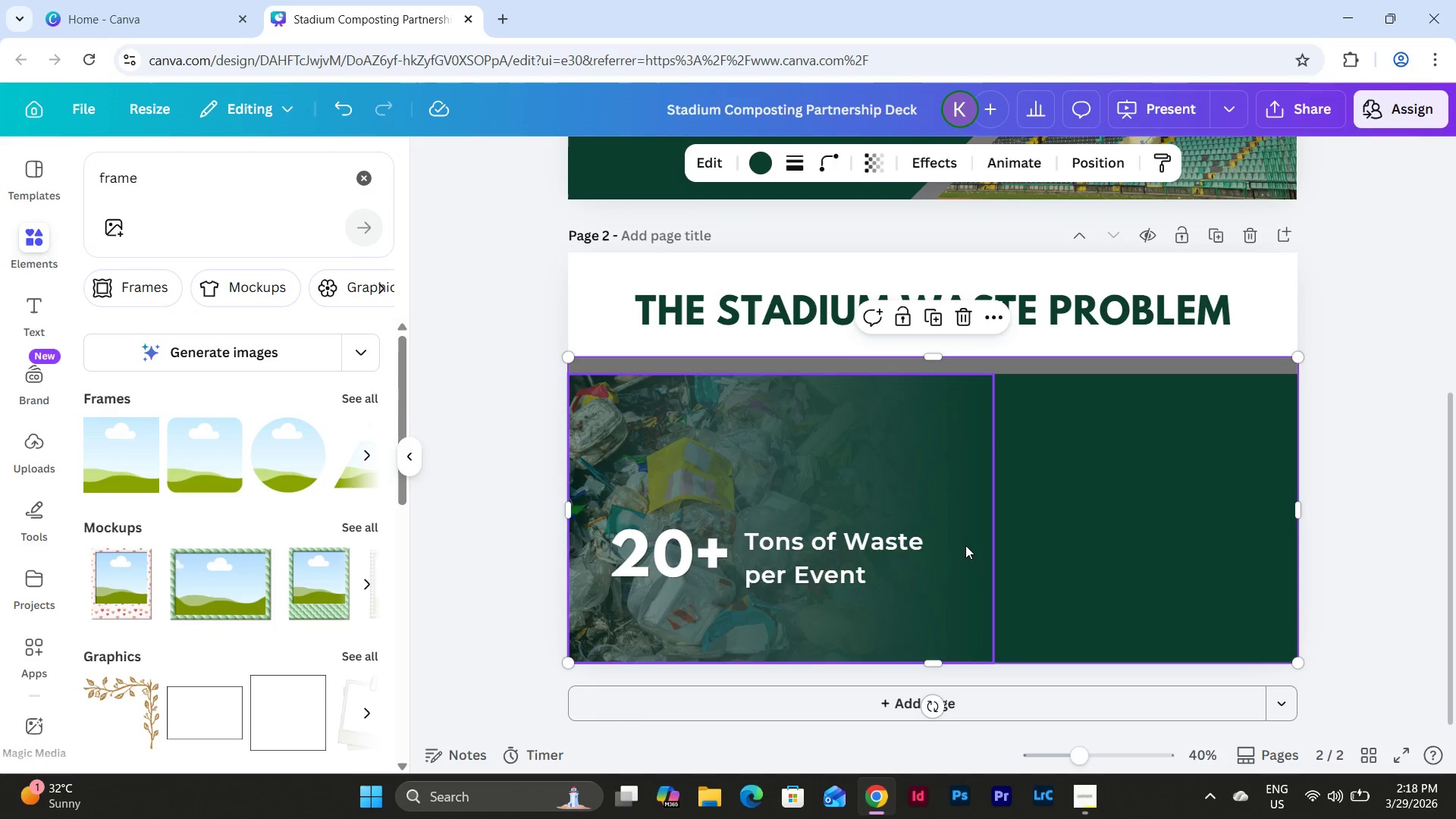 
left_click([856, 546])
 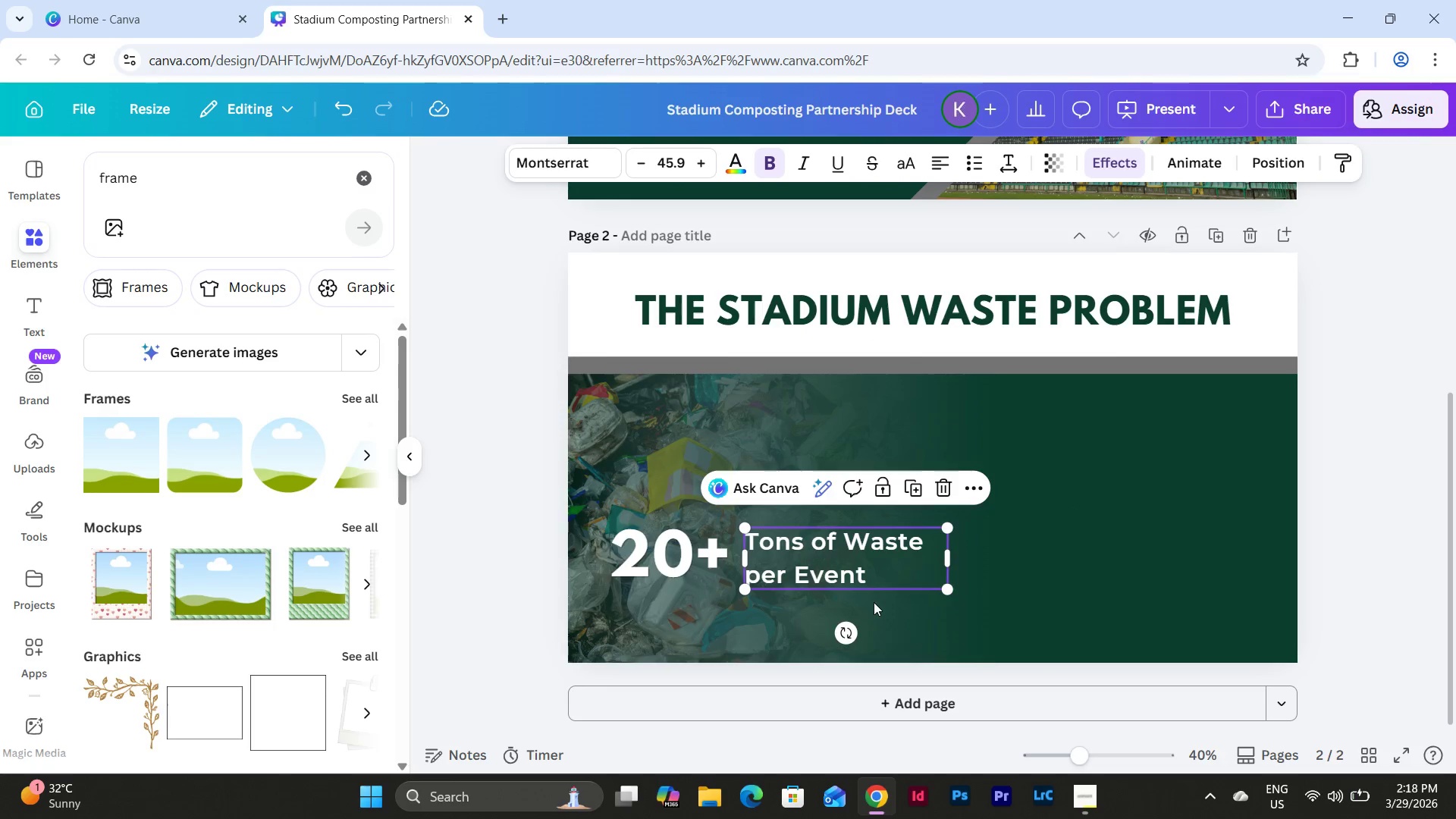 
left_click_drag(start_coordinate=[897, 613], to_coordinate=[642, 509])
 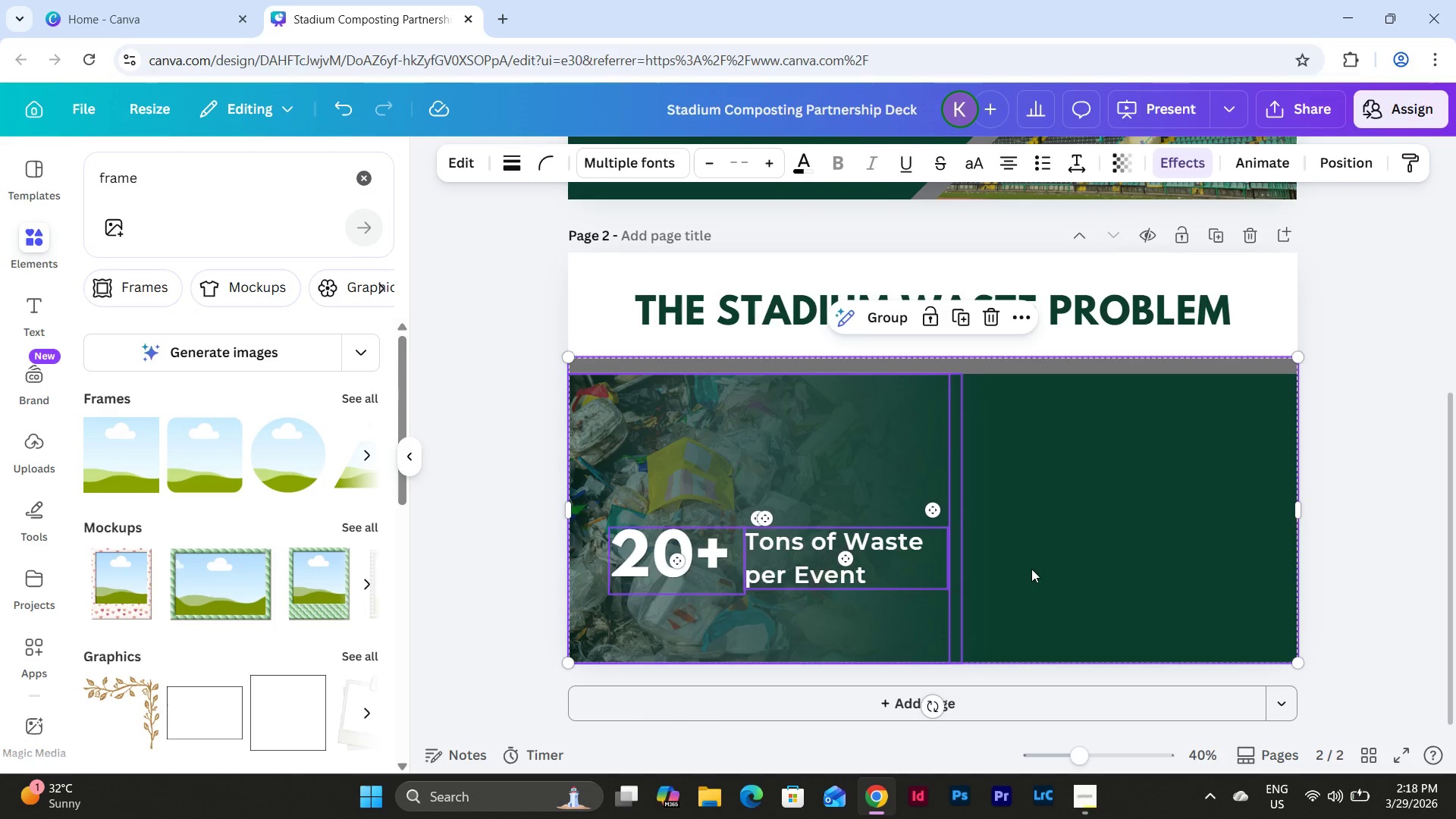 
key(Escape)
 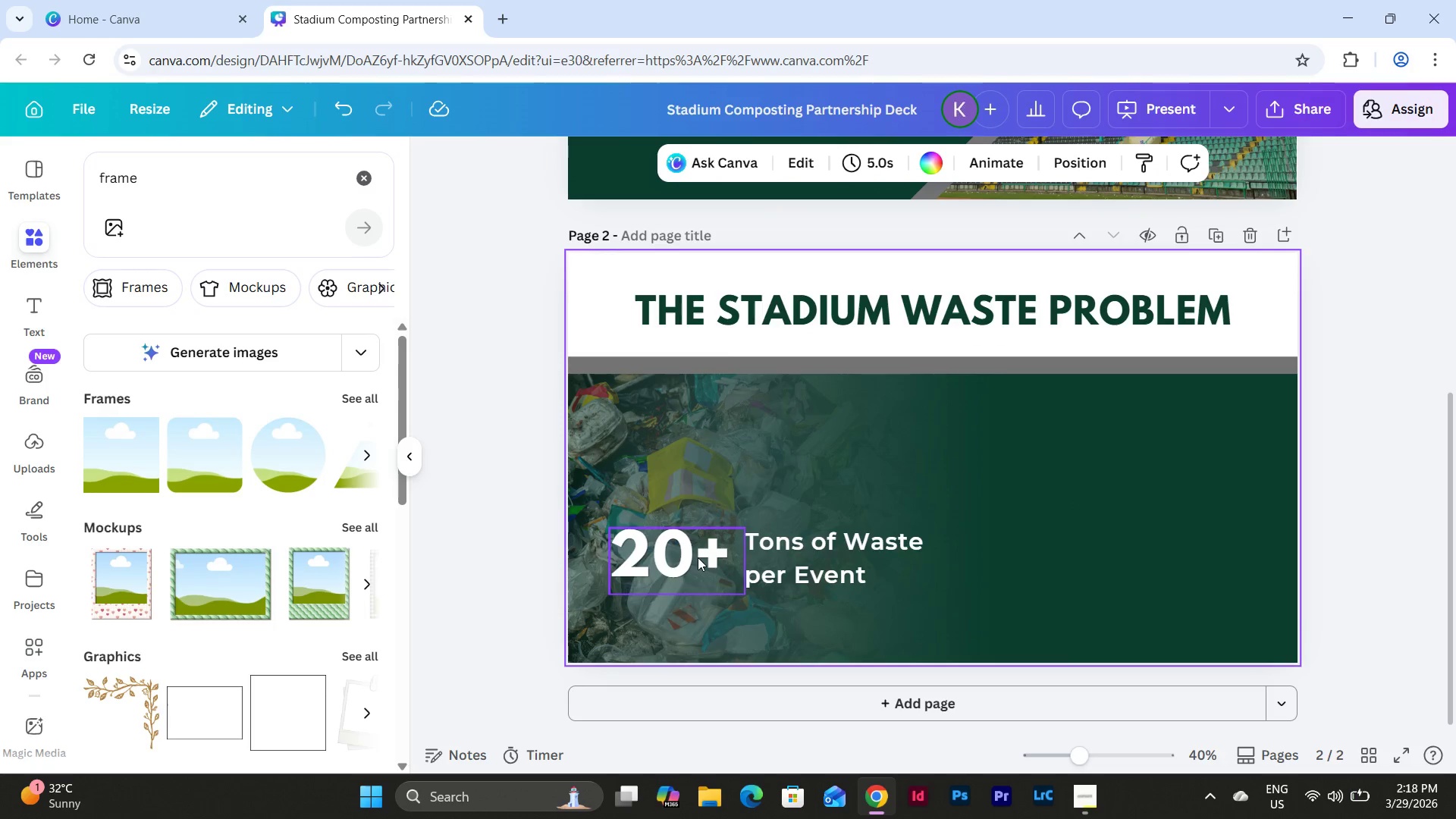 
left_click([697, 557])
 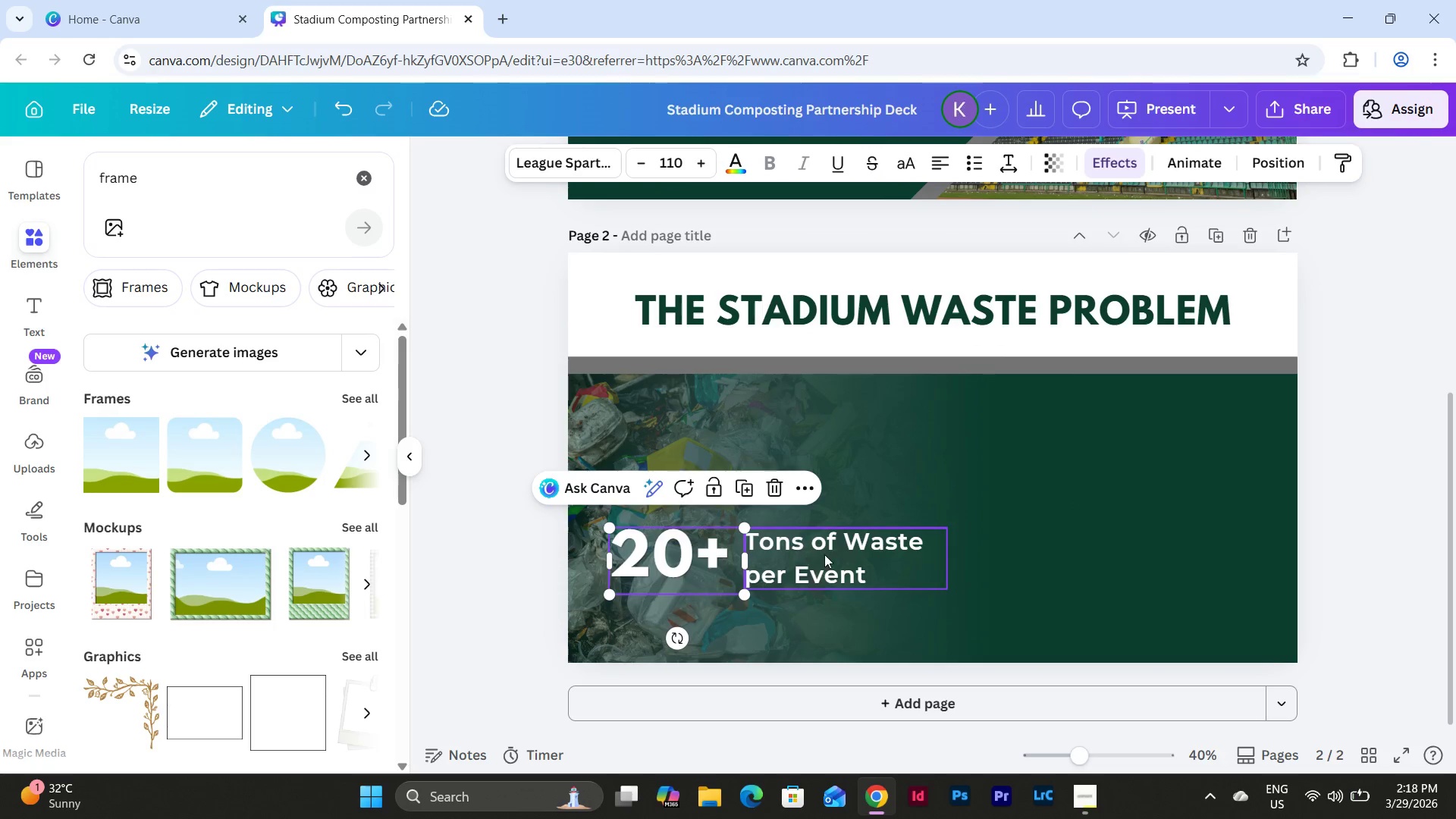 
hold_key(key=ShiftLeft, duration=0.39)
left_click([837, 552])
 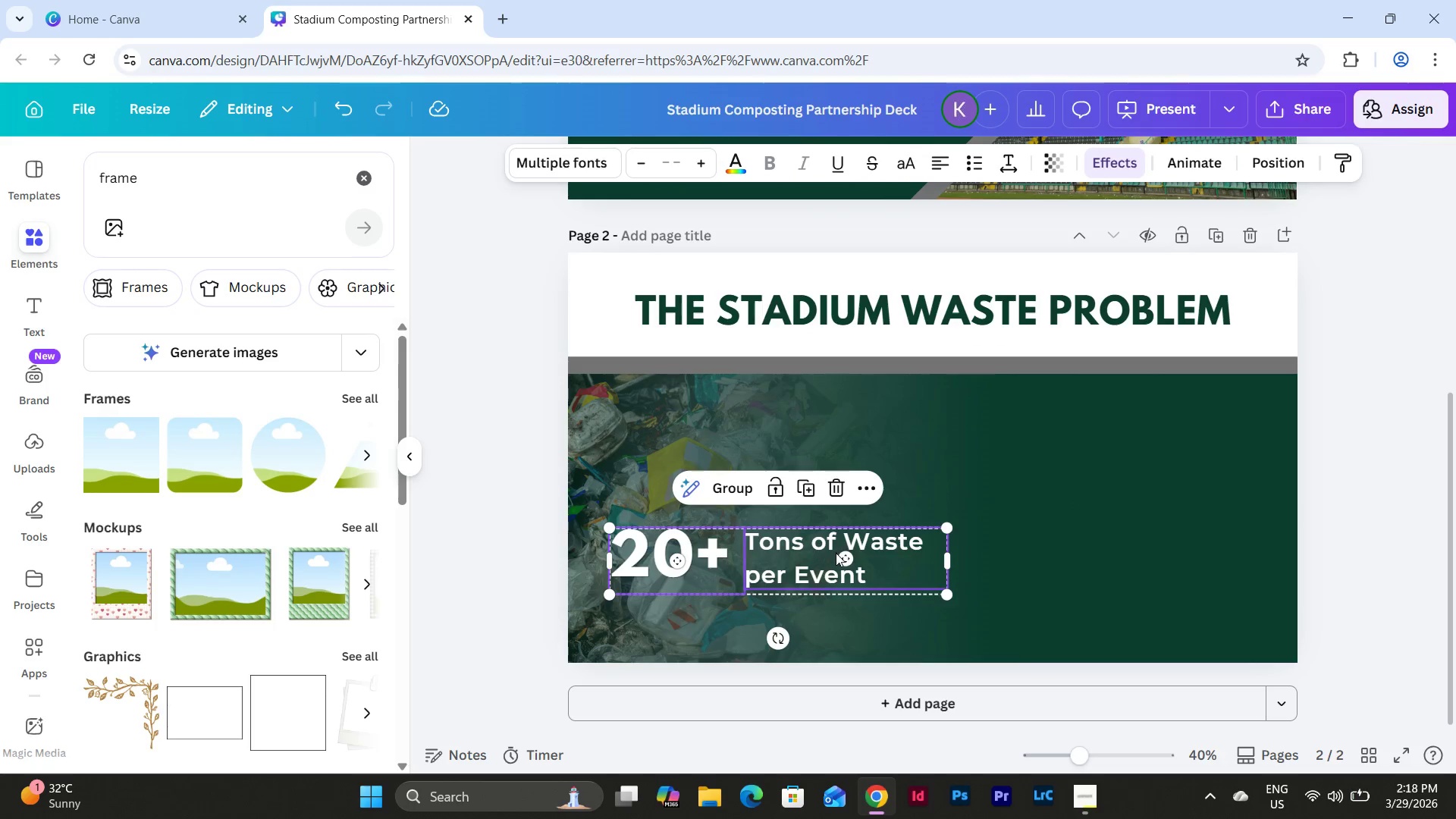 
left_click_drag(start_coordinate=[836, 553], to_coordinate=[833, 506])
 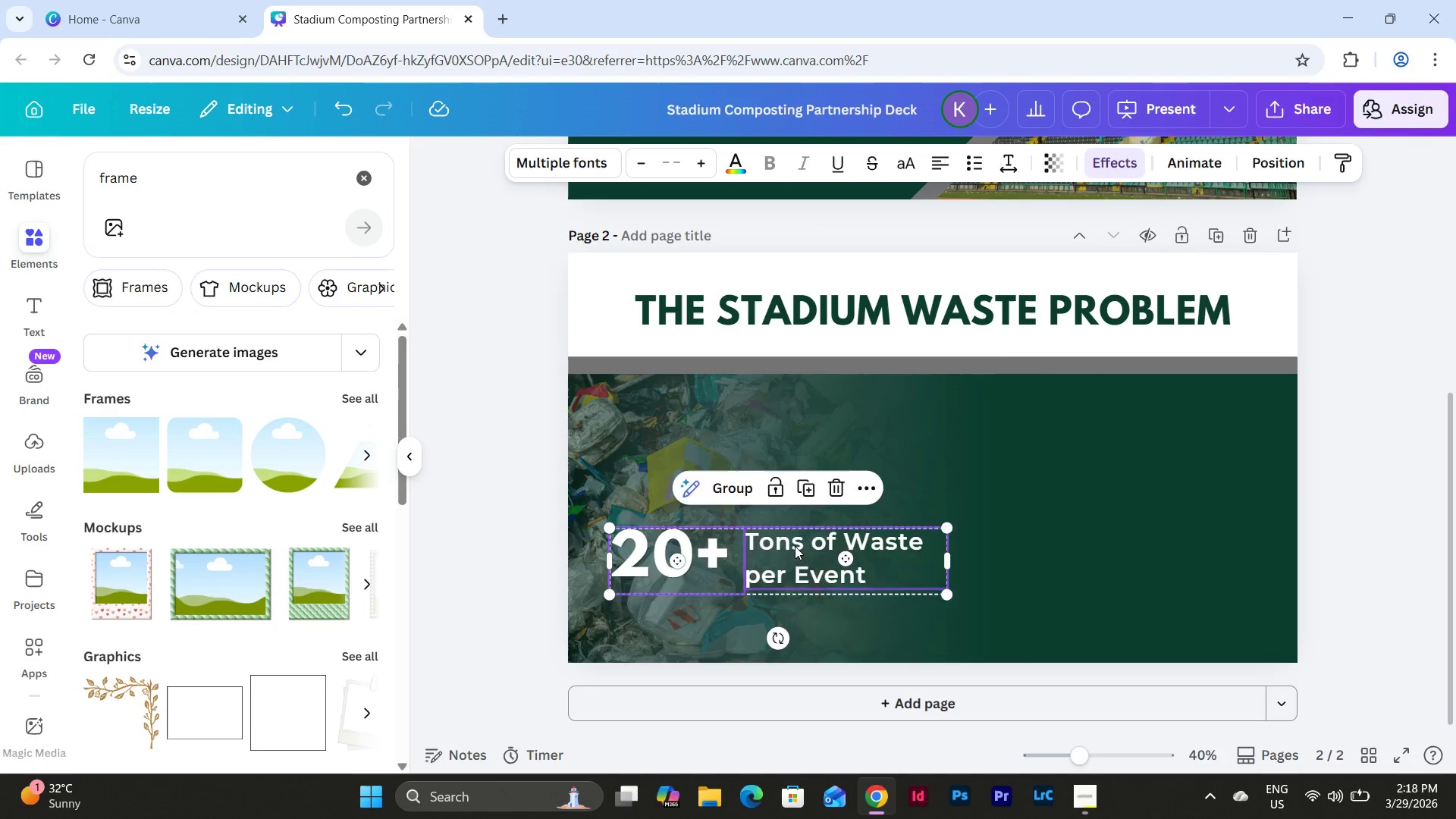 
left_click_drag(start_coordinate=[795, 548], to_coordinate=[792, 508])
 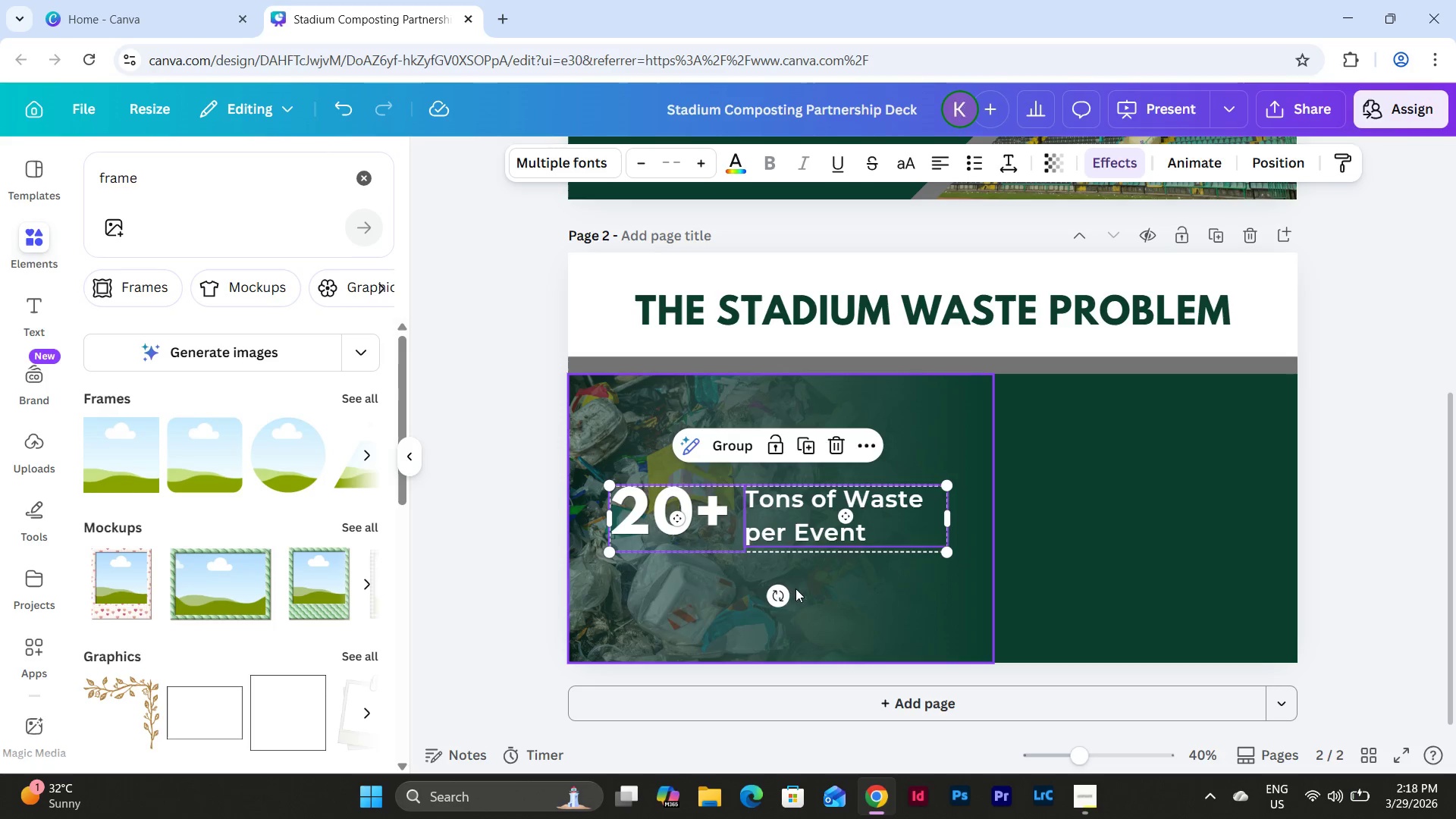 
left_click([862, 577])
 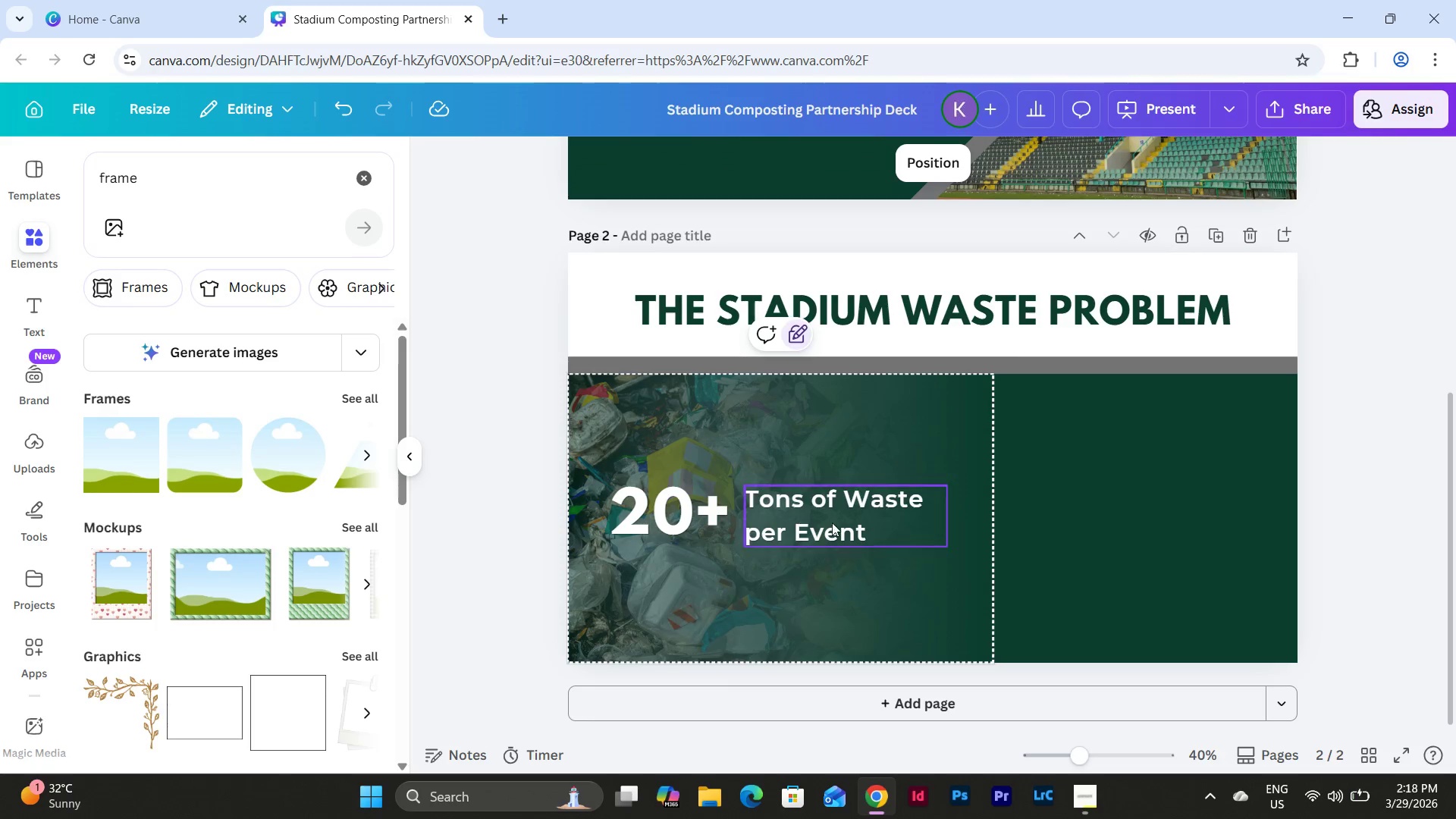 
left_click([828, 509])
 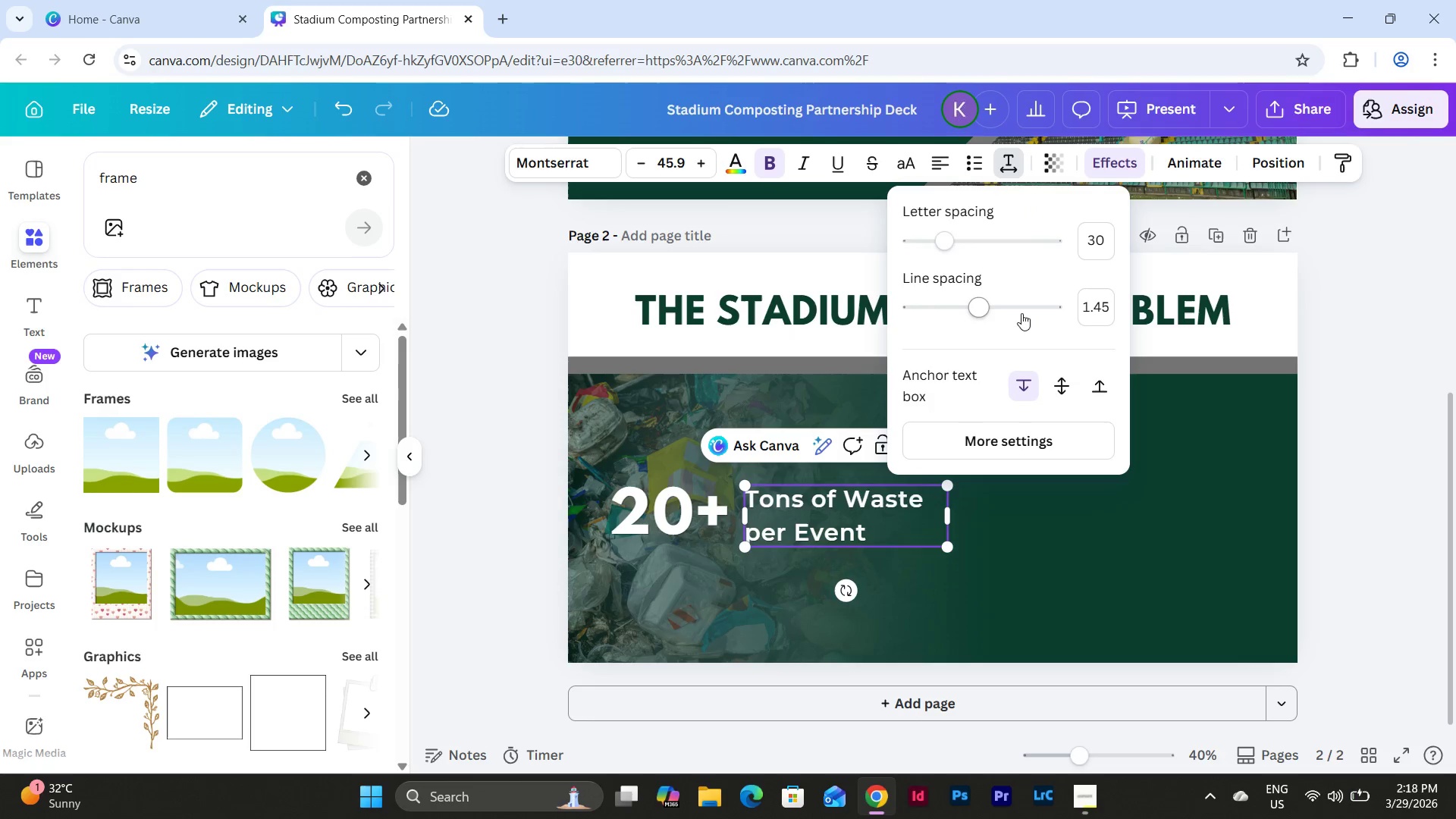 
left_click_drag(start_coordinate=[982, 308], to_coordinate=[970, 300])
 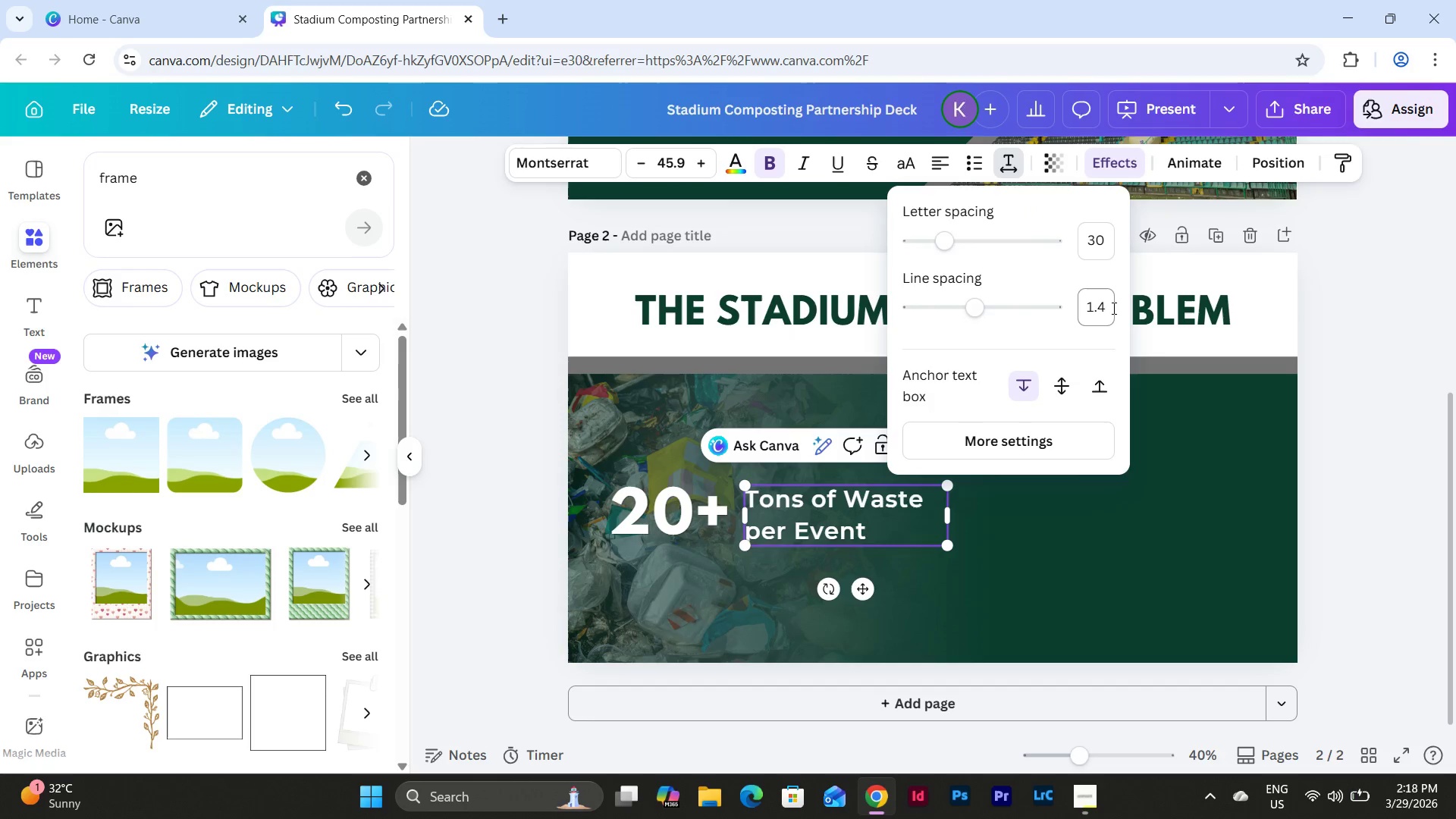 
left_click([1112, 308])
 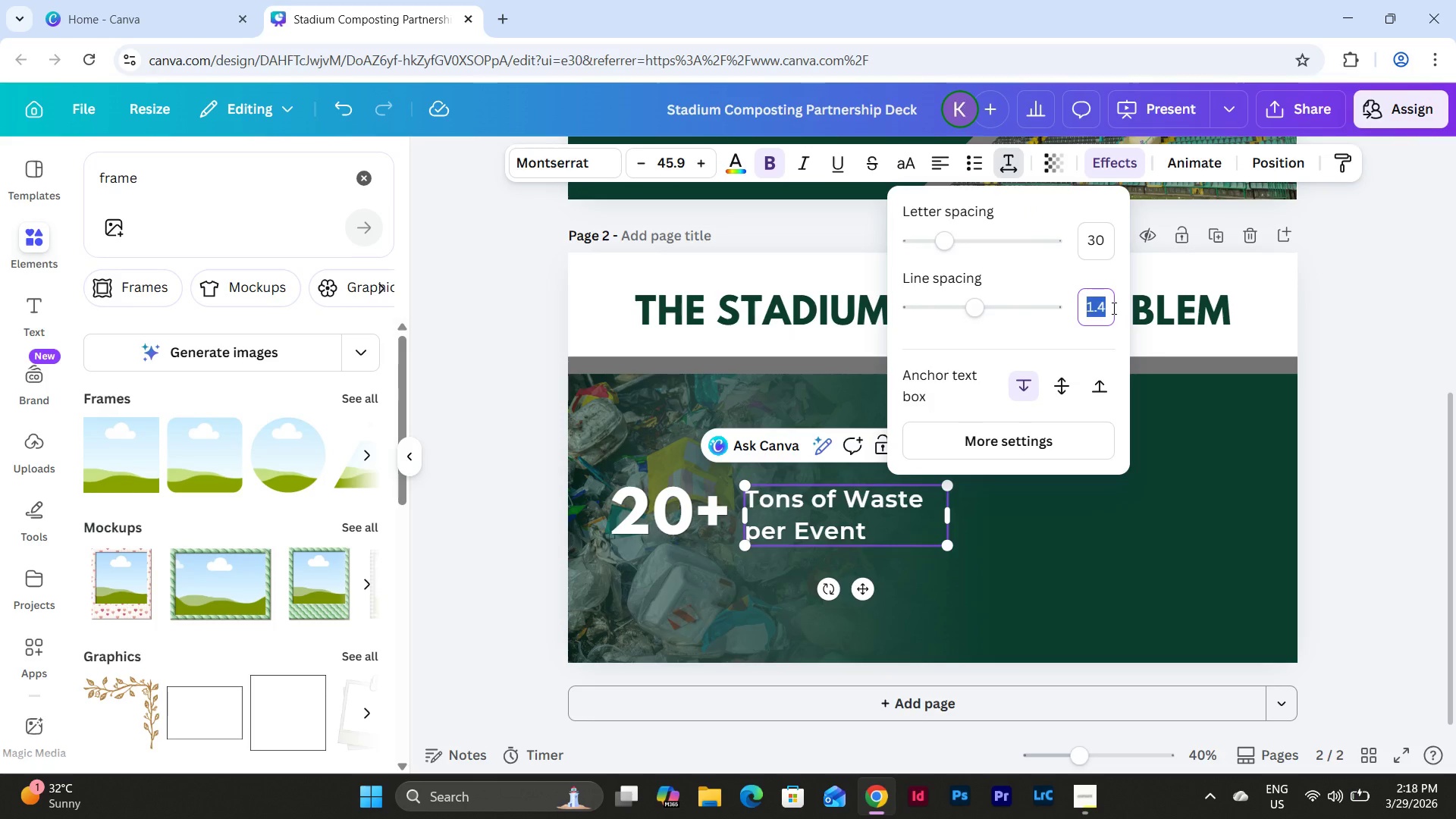 
key(Numpad1)
 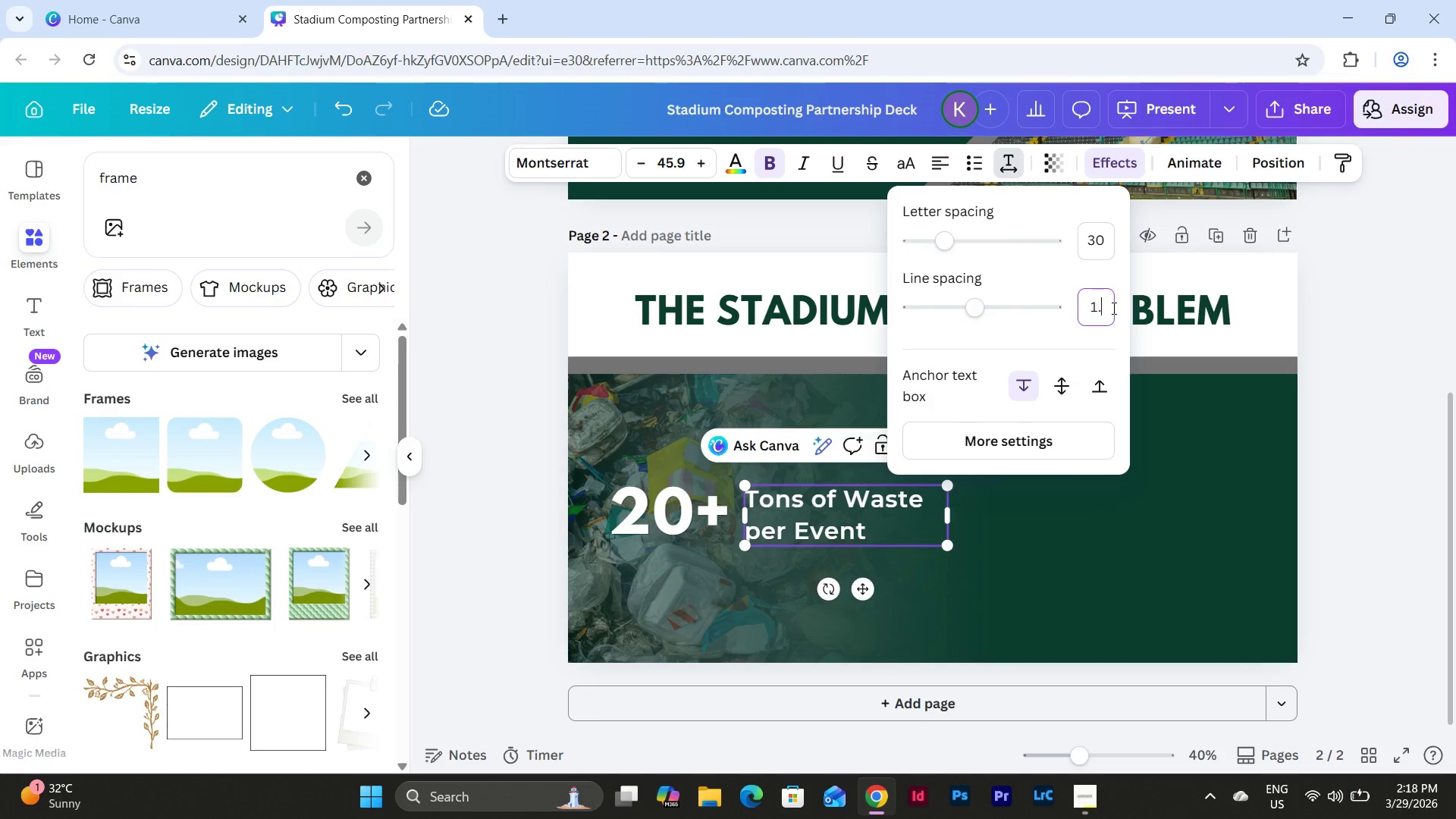 
key(NumpadDecimal)
 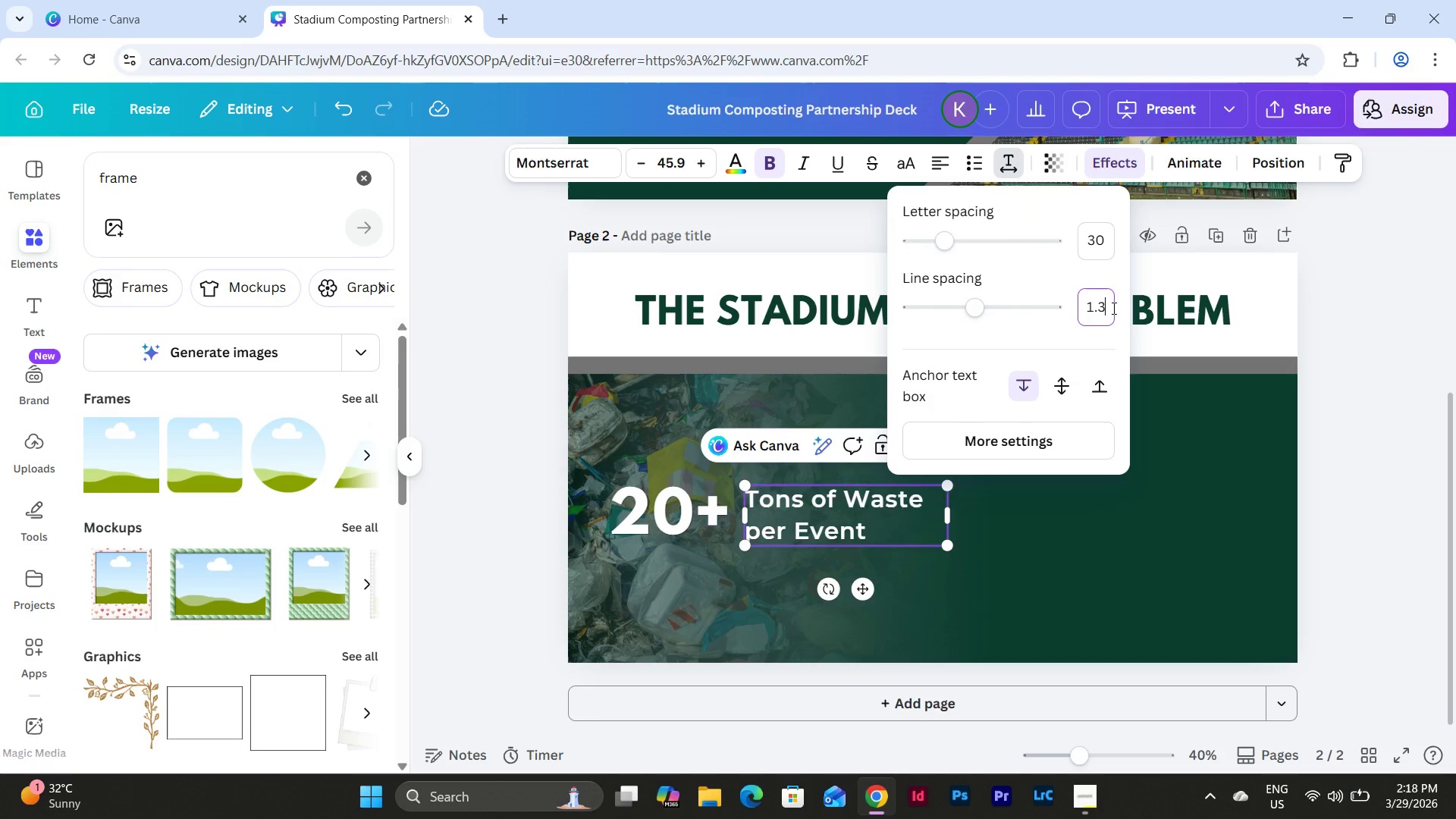 
key(Numpad3)
 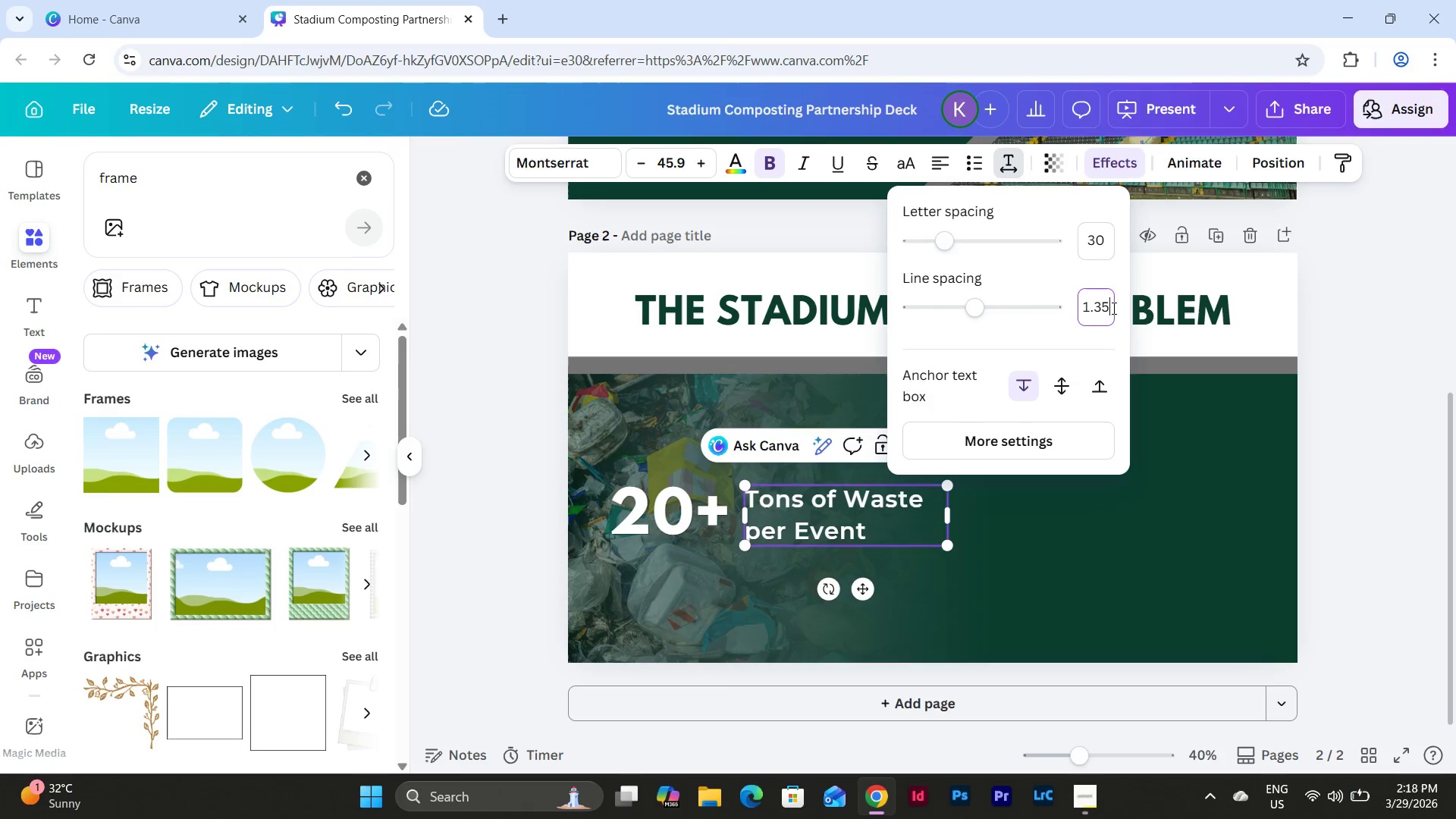 
key(Numpad5)
 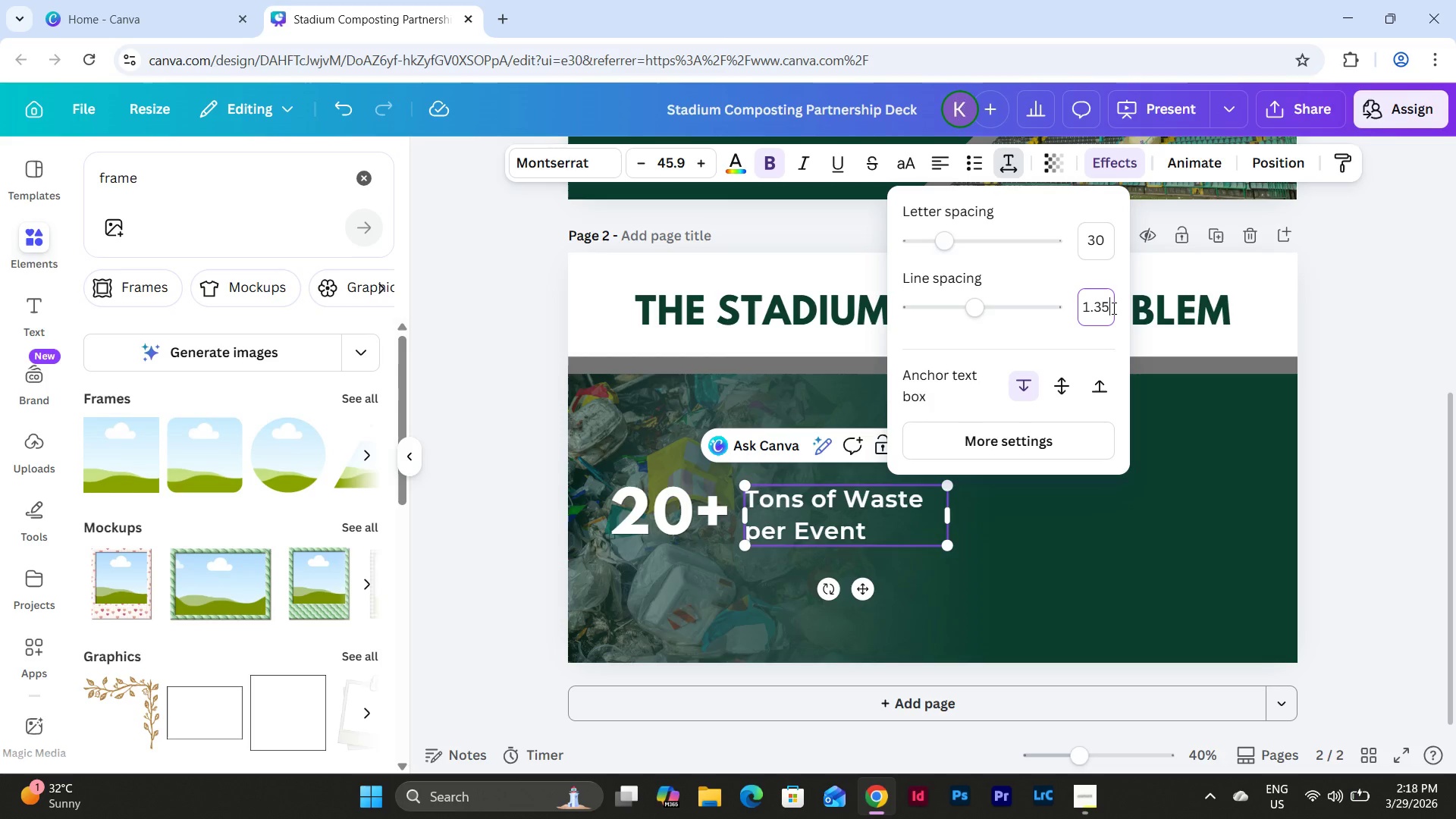 
key(NumpadEnter)
 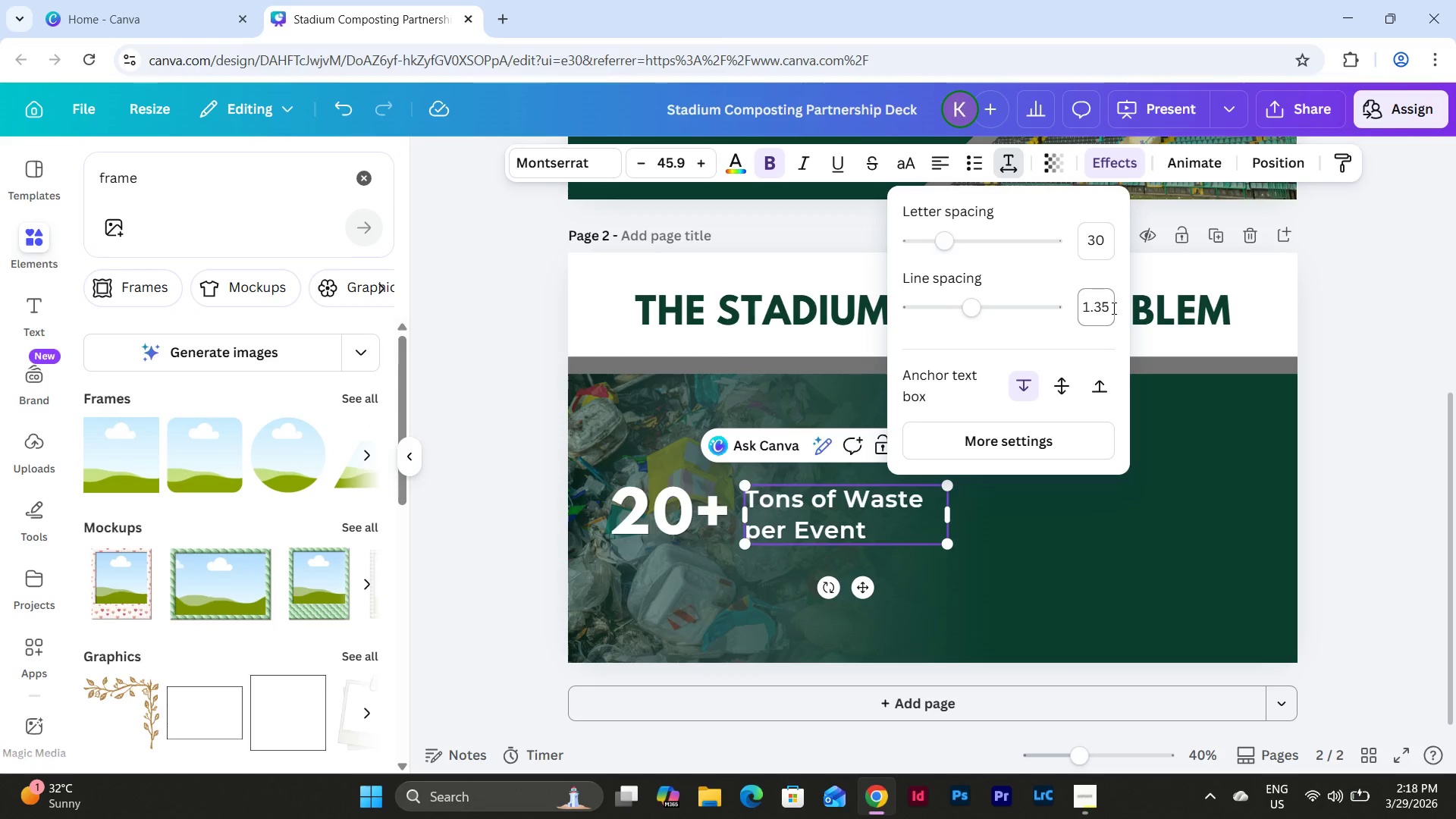 
left_click([1112, 308])
 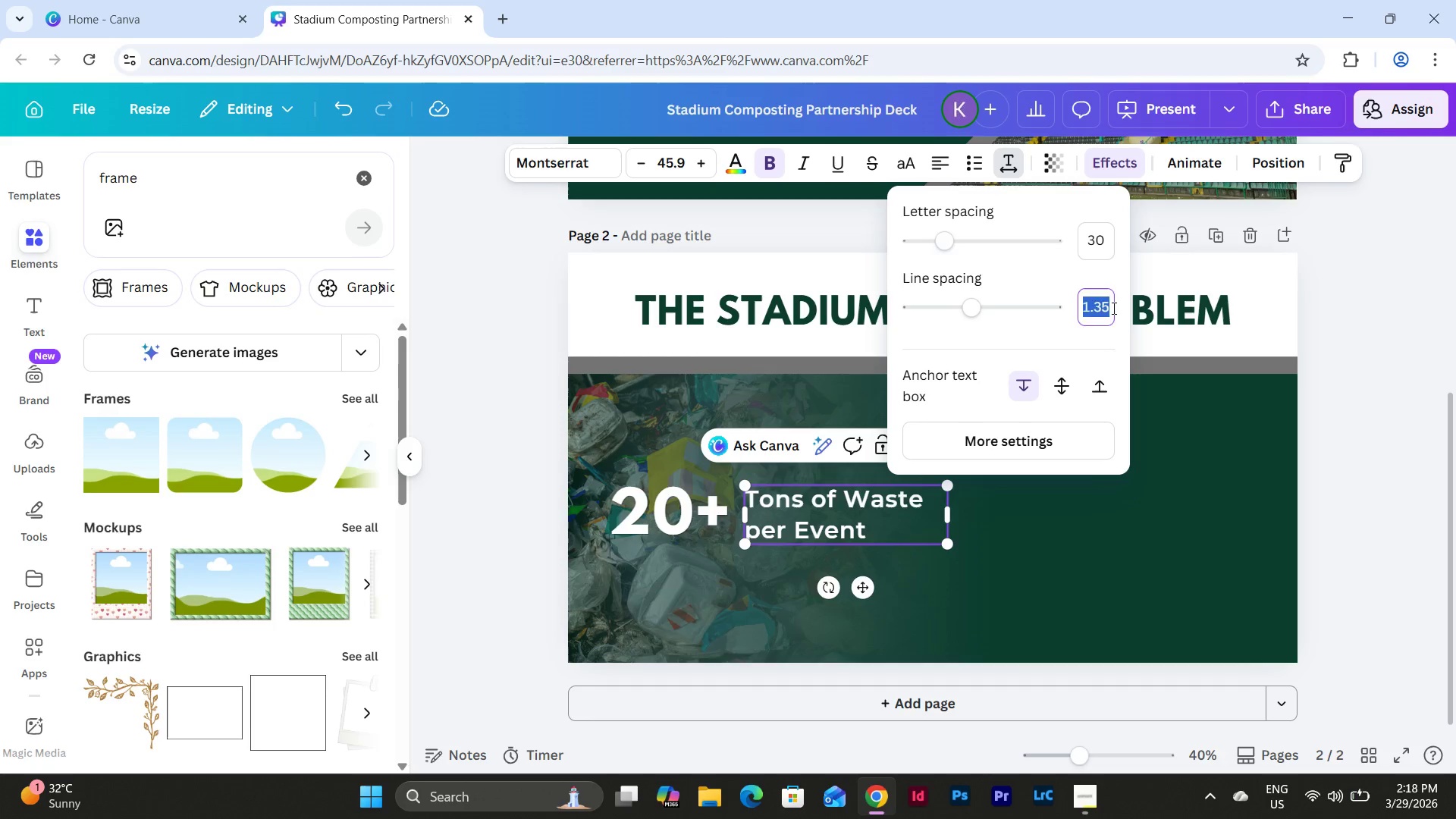 
key(Numpad1)
 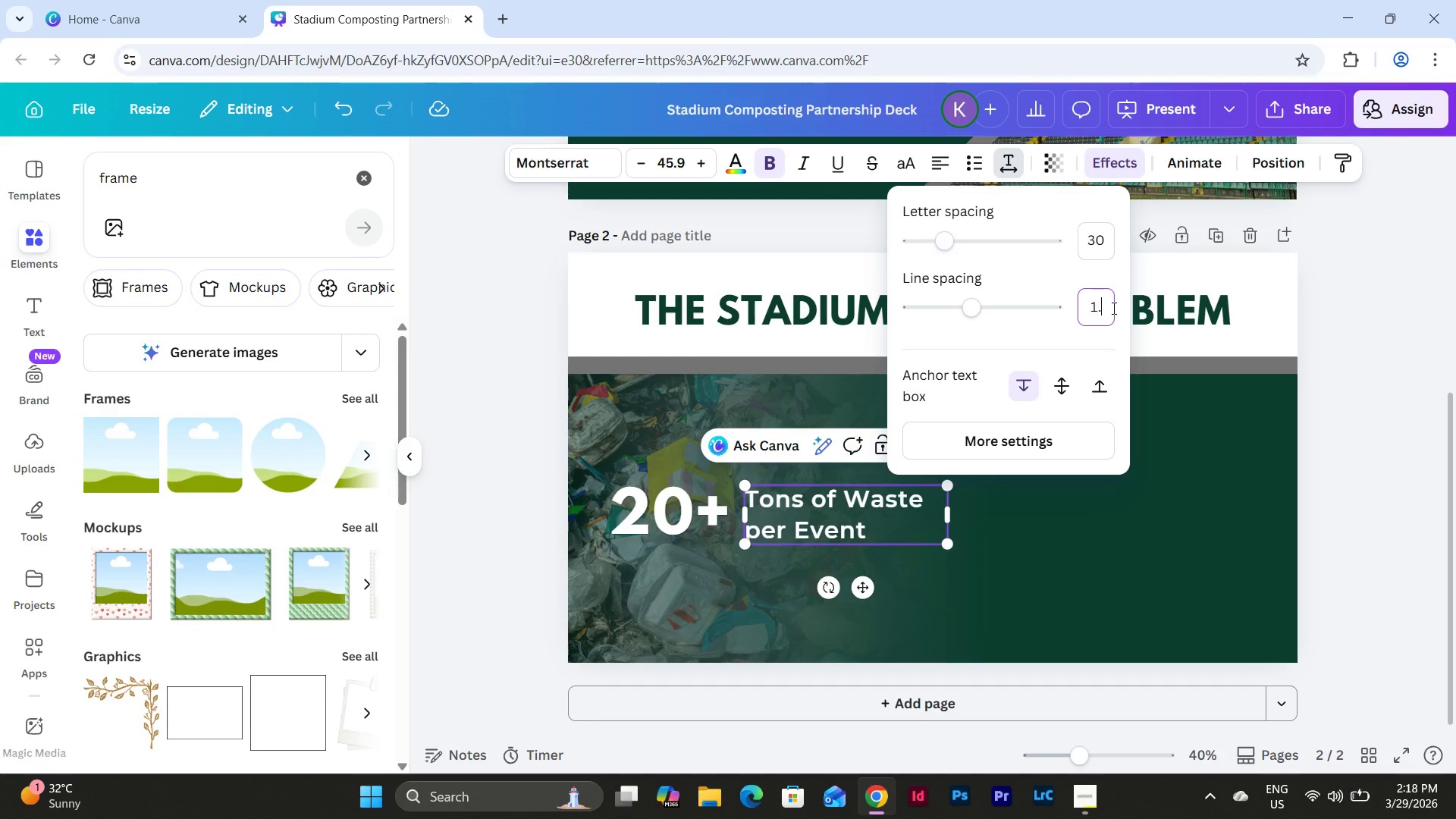 
key(NumpadDecimal)
 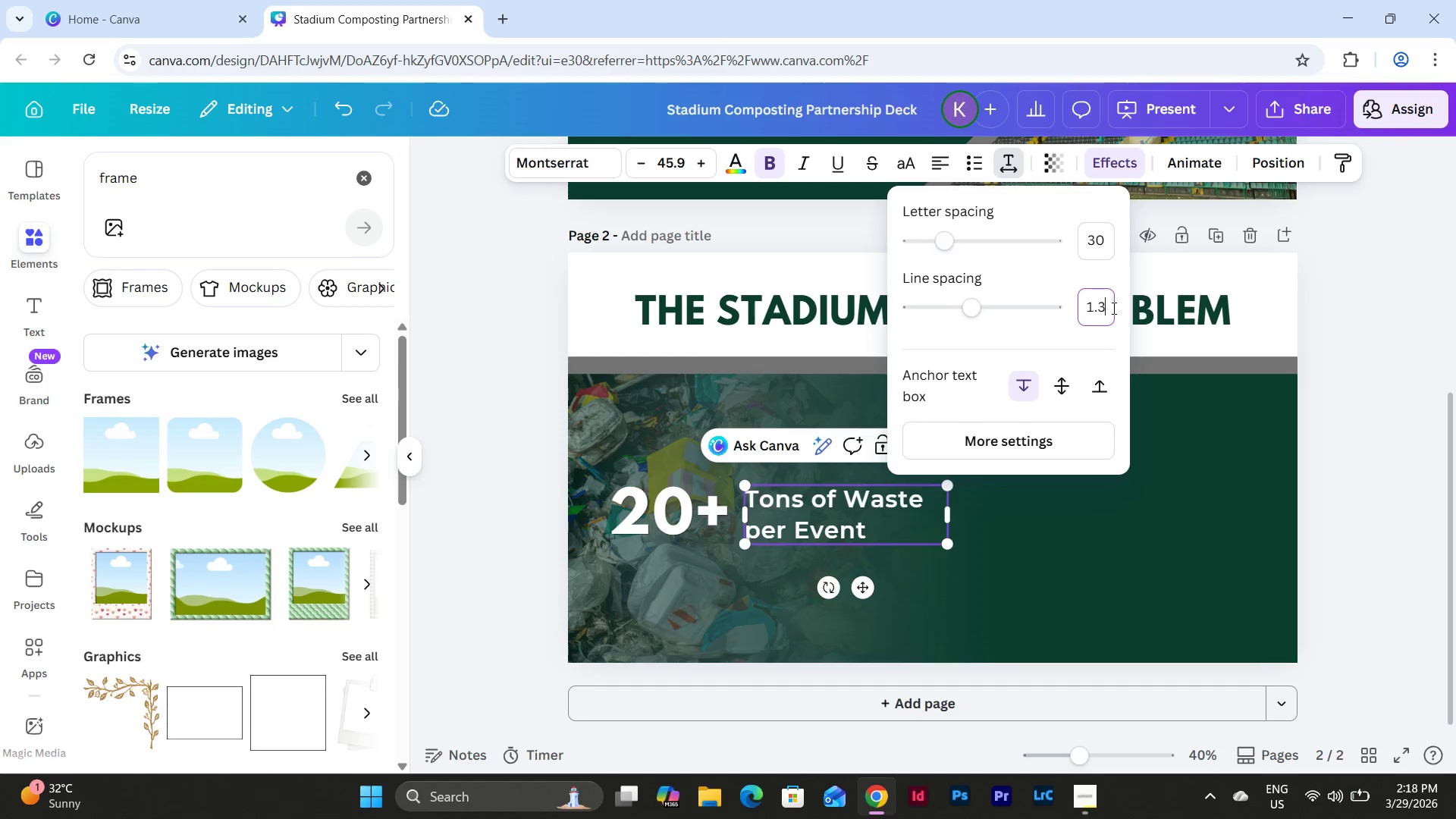 
key(Numpad3)
 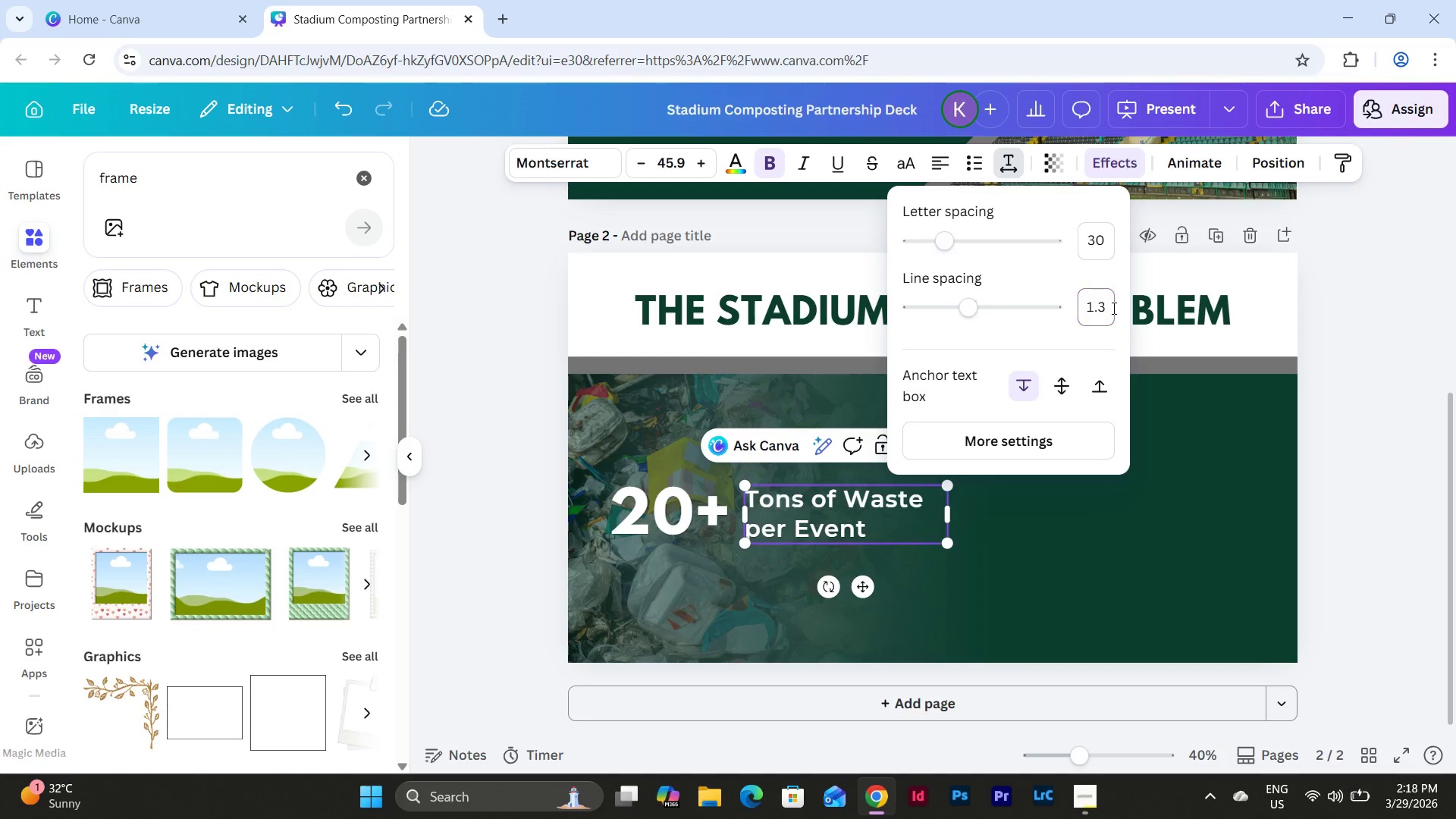 
key(NumpadEnter)
 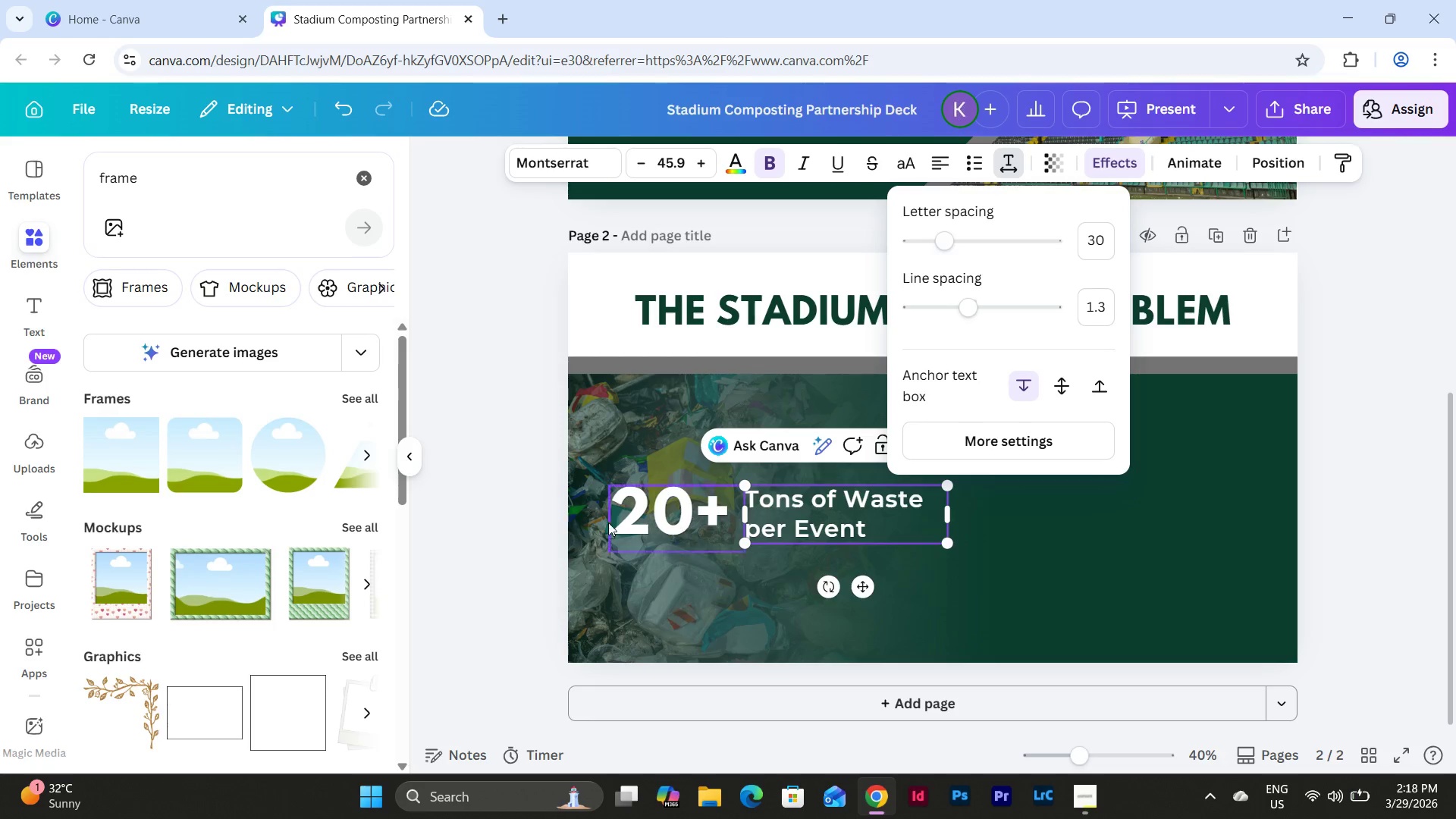 
left_click([484, 546])
 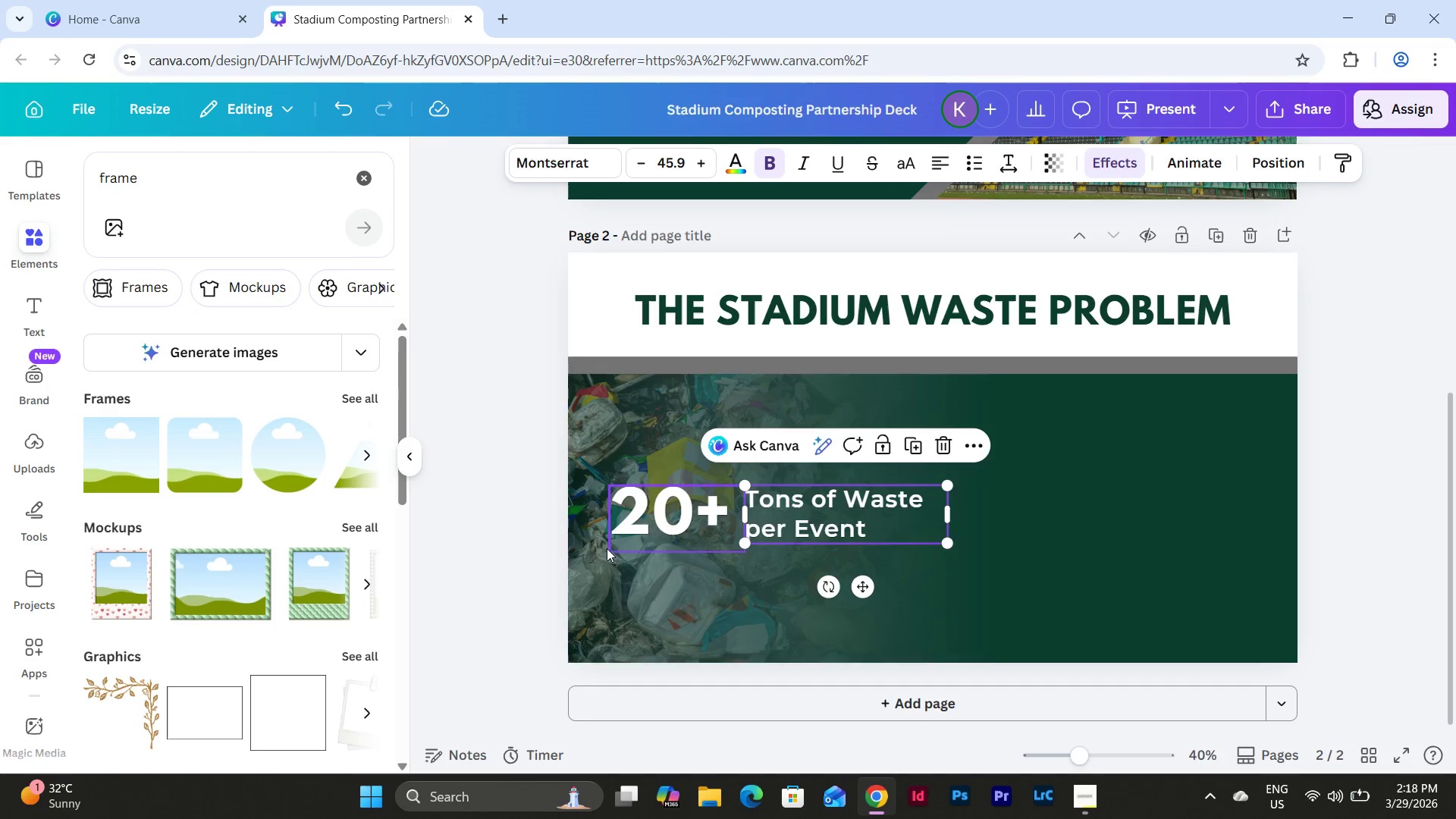 
left_click([538, 557])
 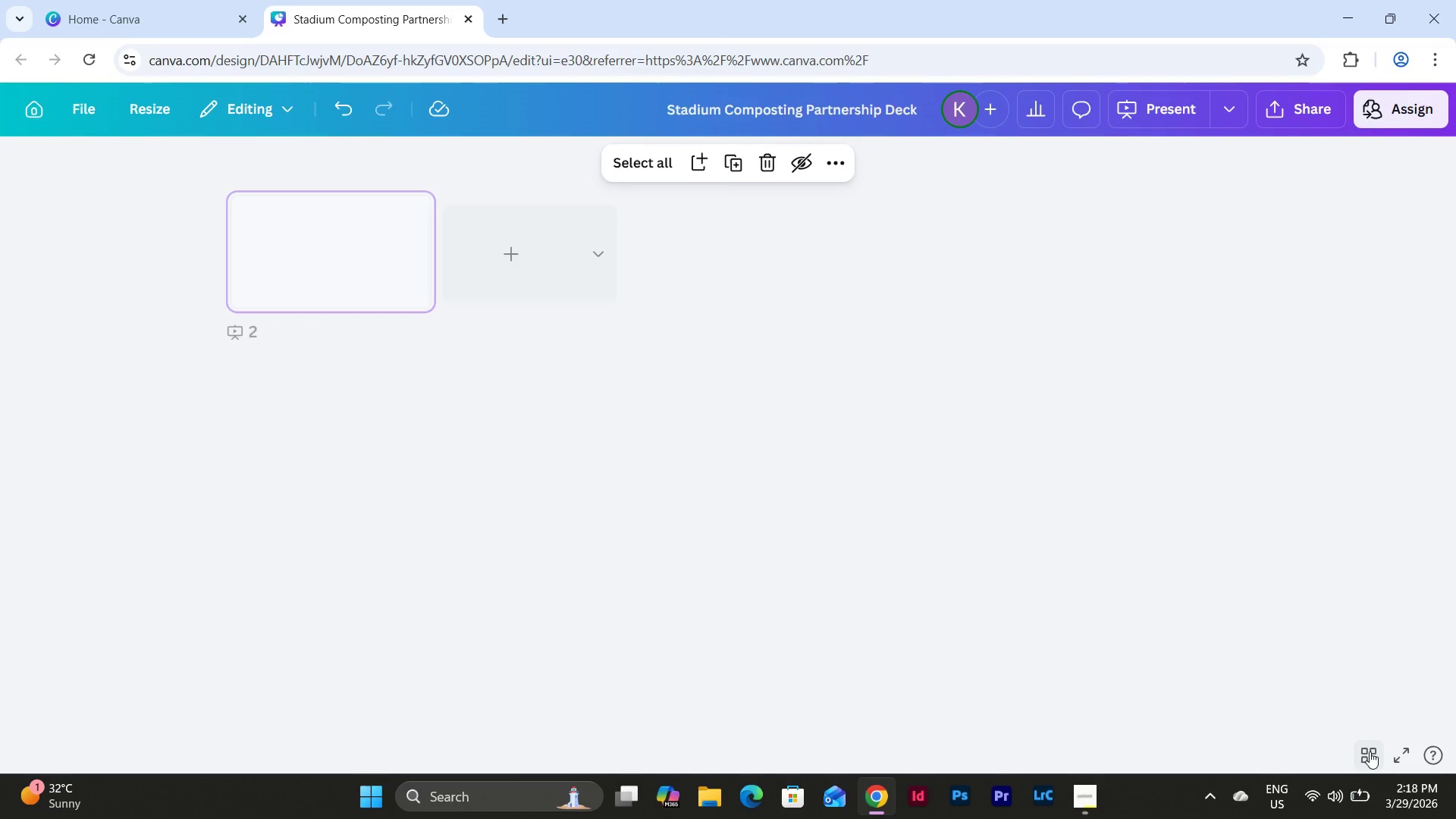 
double_click([356, 278])
 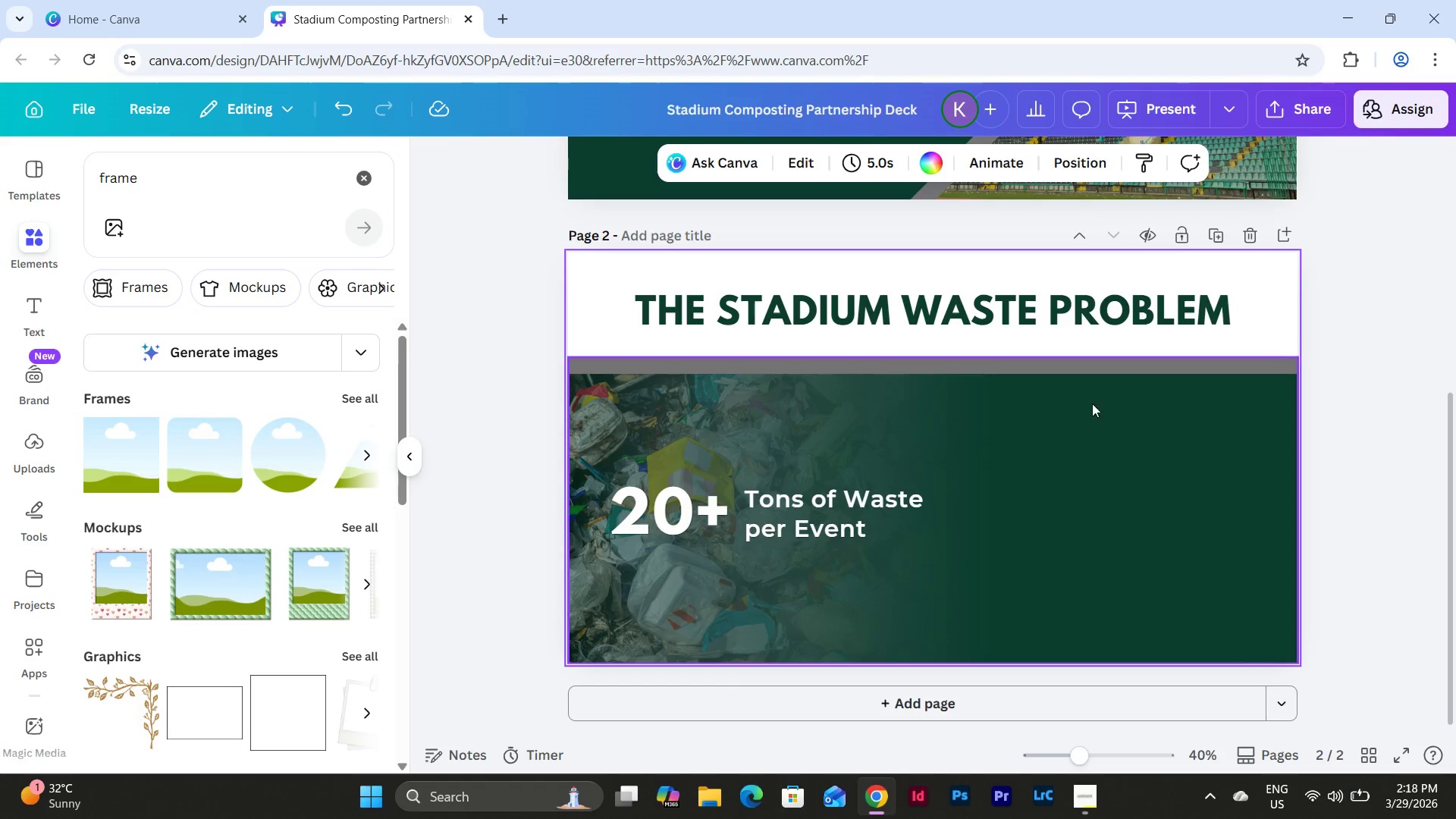 
left_click([1005, 368])
 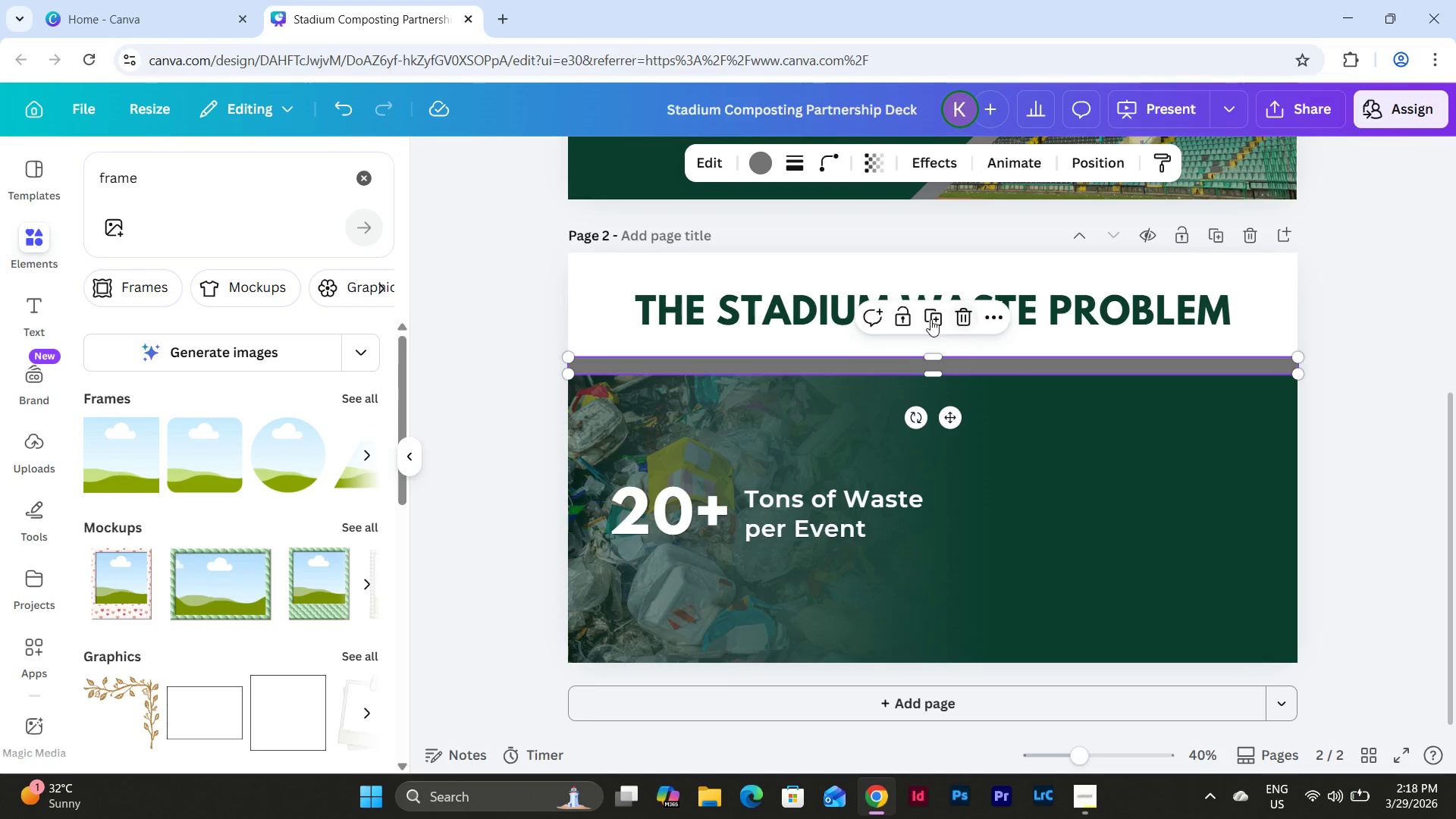 
left_click([930, 318])
 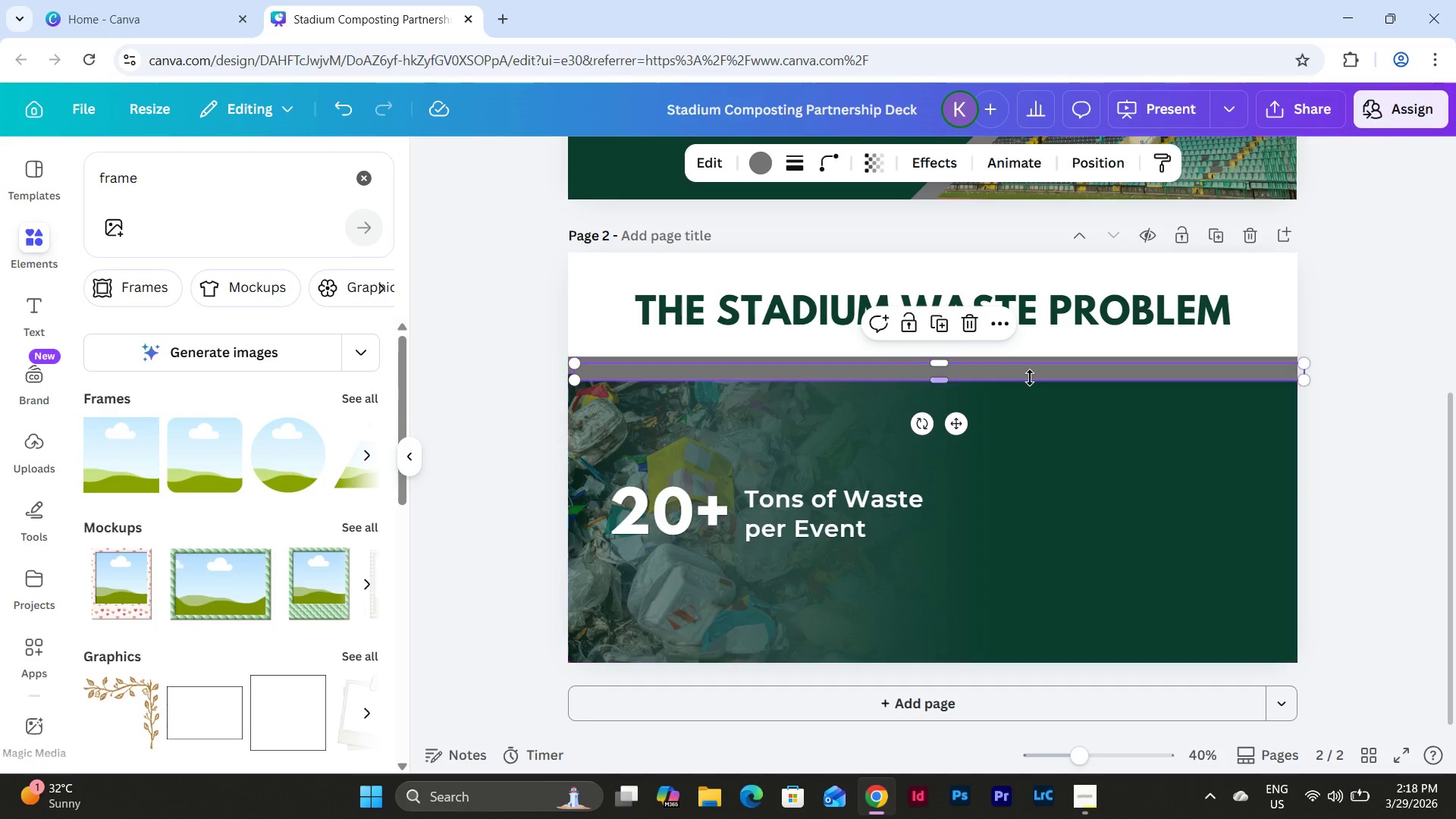 
left_click_drag(start_coordinate=[1029, 378], to_coordinate=[1029, 405])
 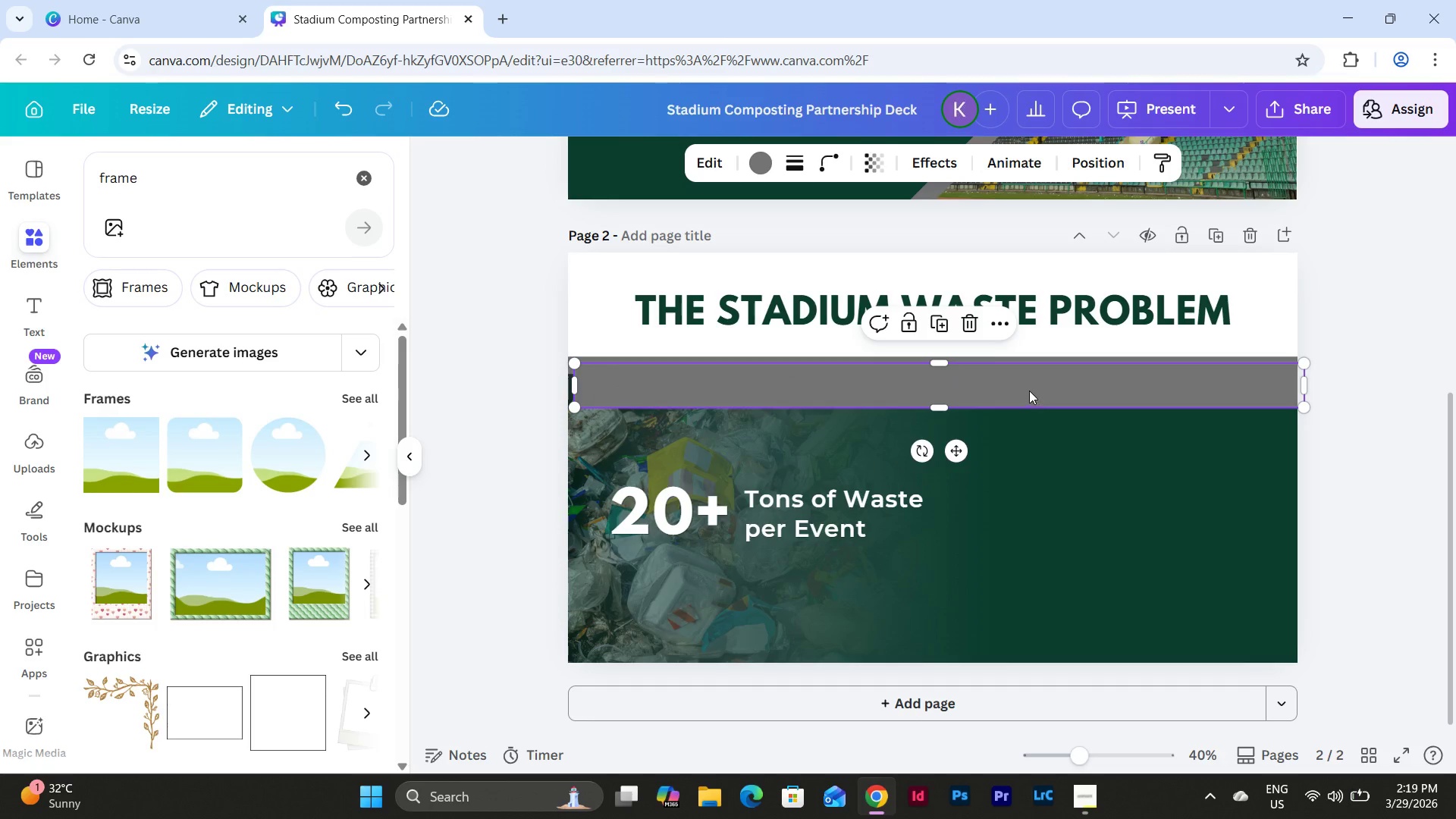 
left_click_drag(start_coordinate=[1029, 391], to_coordinate=[1015, 471])
 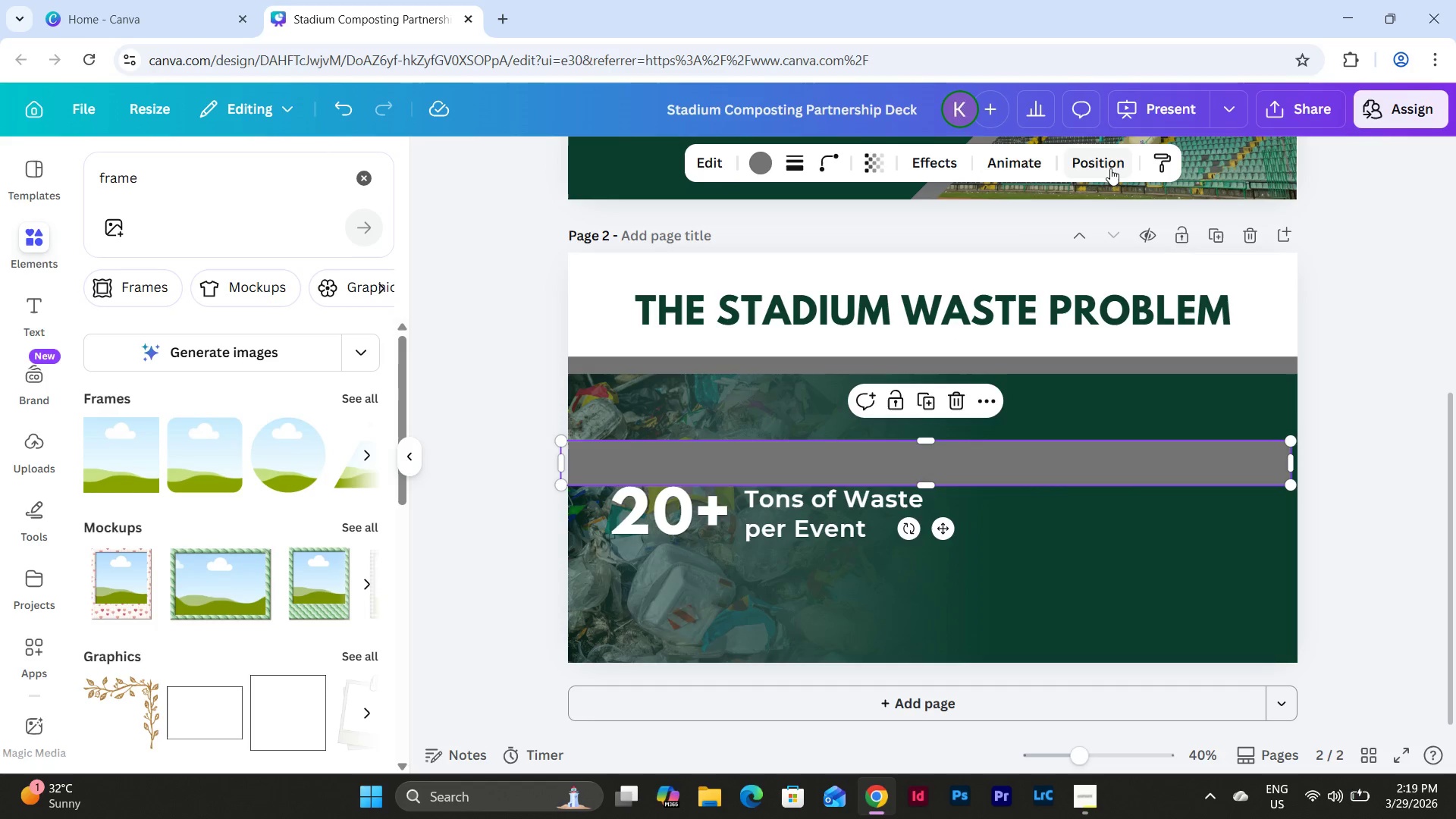 
left_click([1110, 168])
 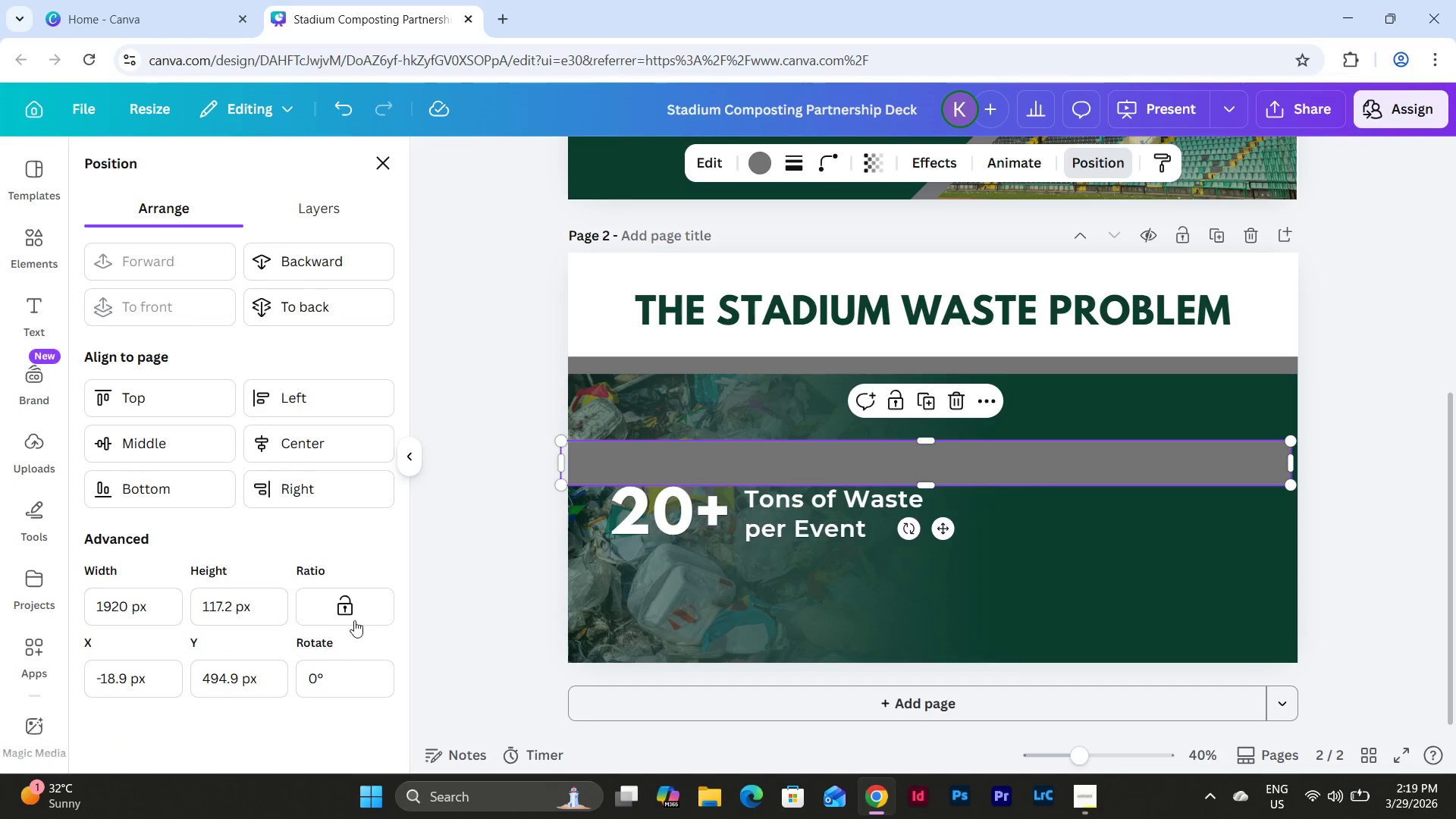 
left_click_drag(start_coordinate=[341, 672], to_coordinate=[288, 683])
 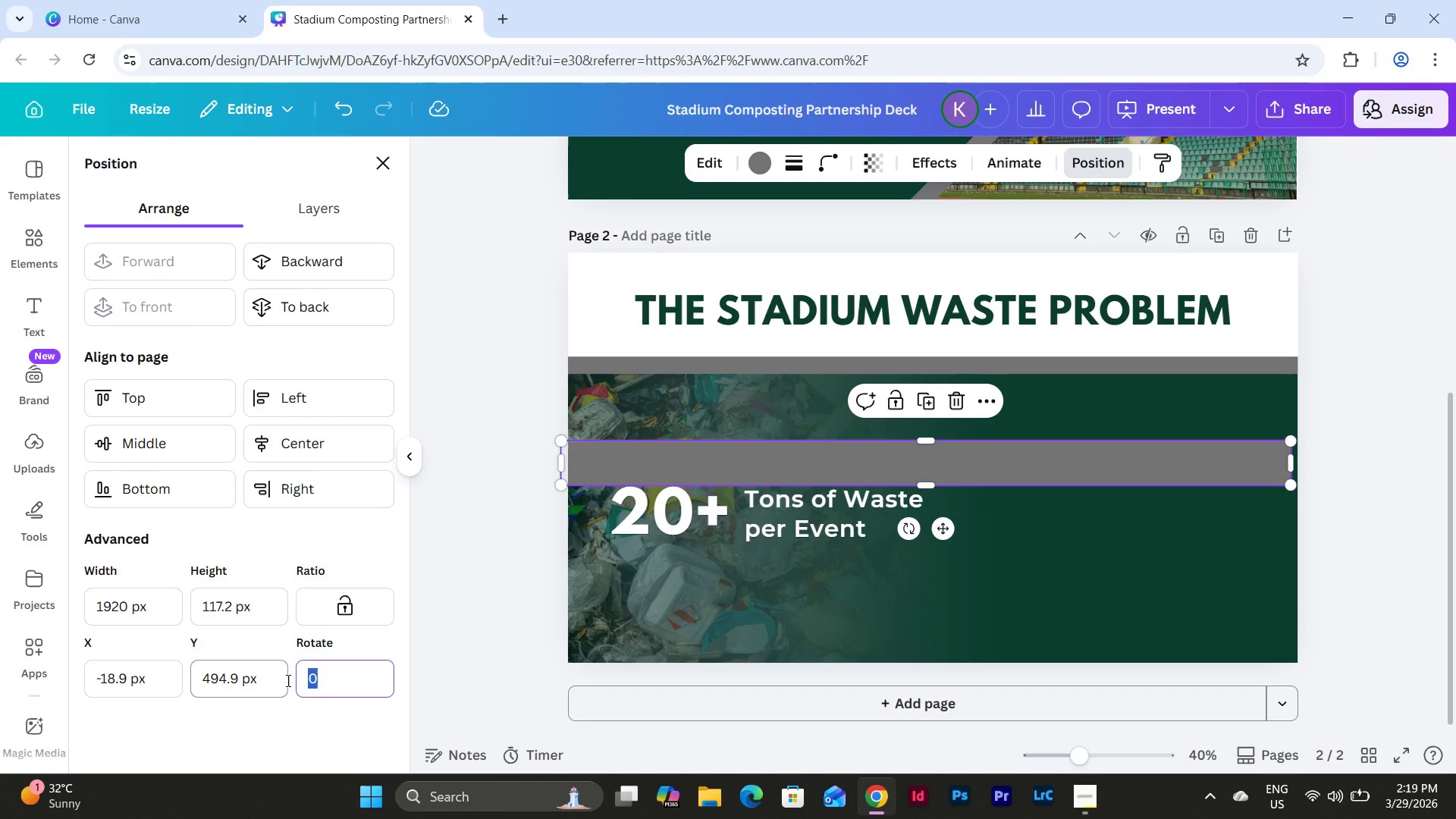 
key(Numpad9)
 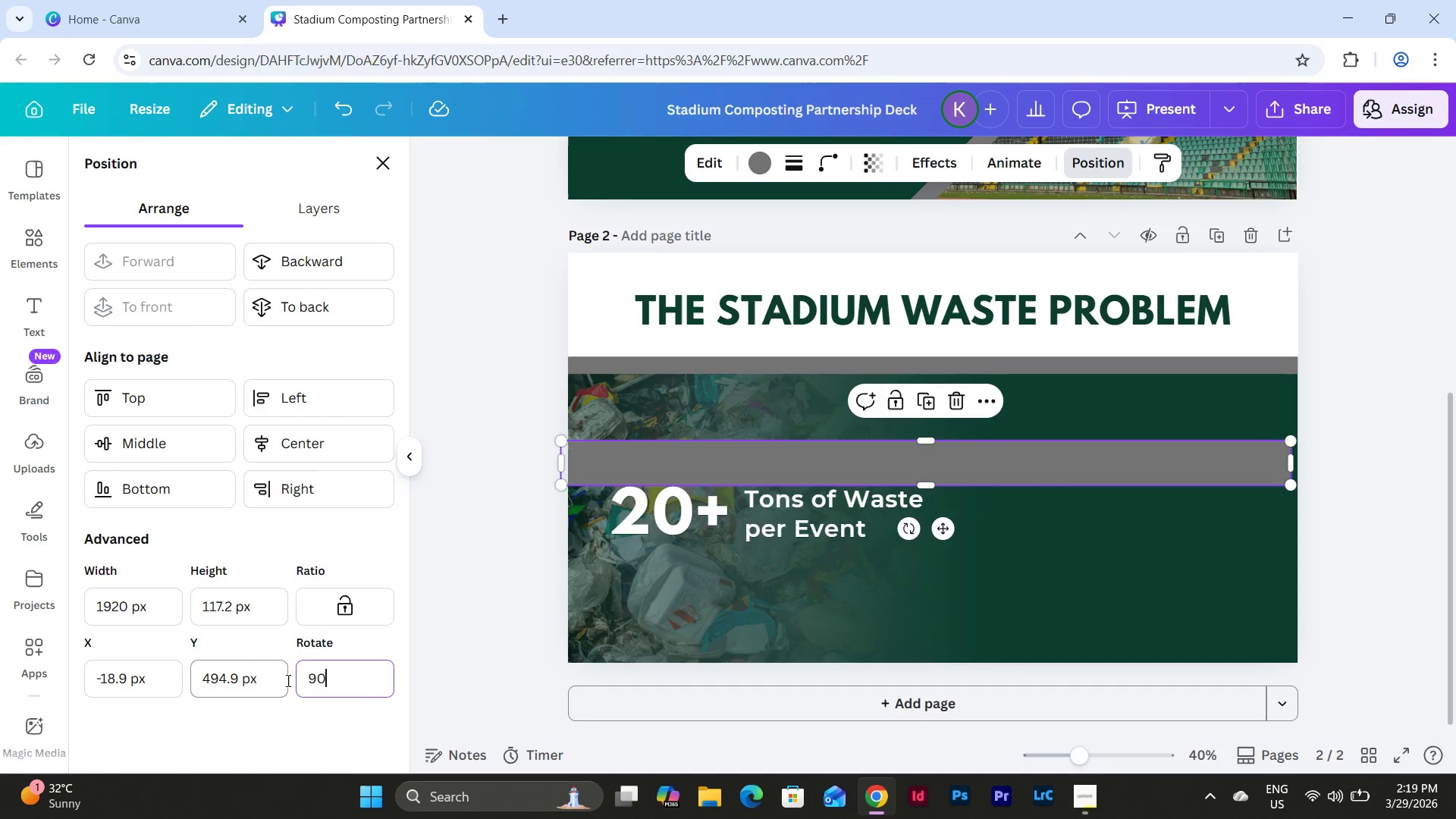 
key(Numpad0)
 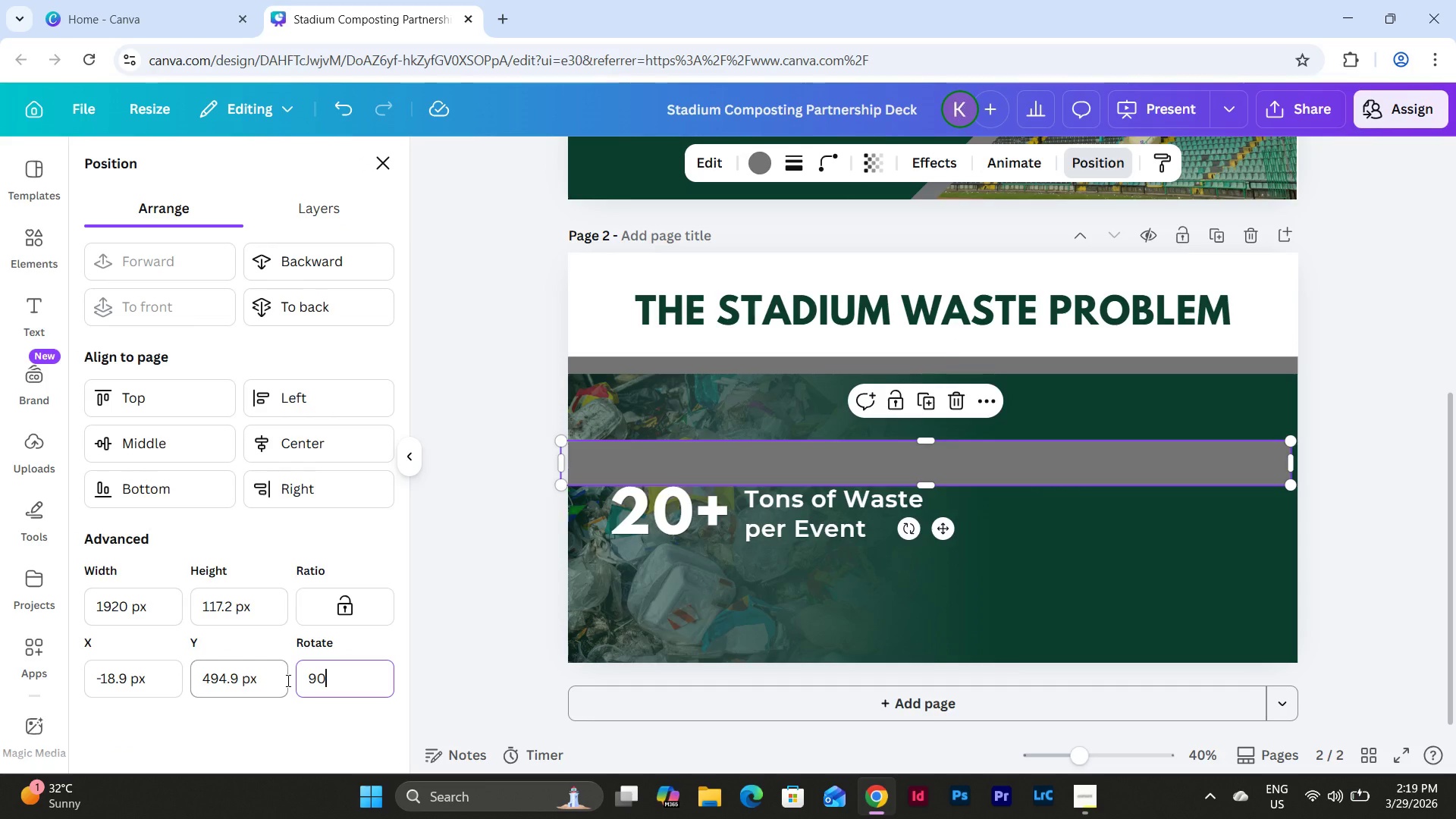 
key(NumpadEnter)
 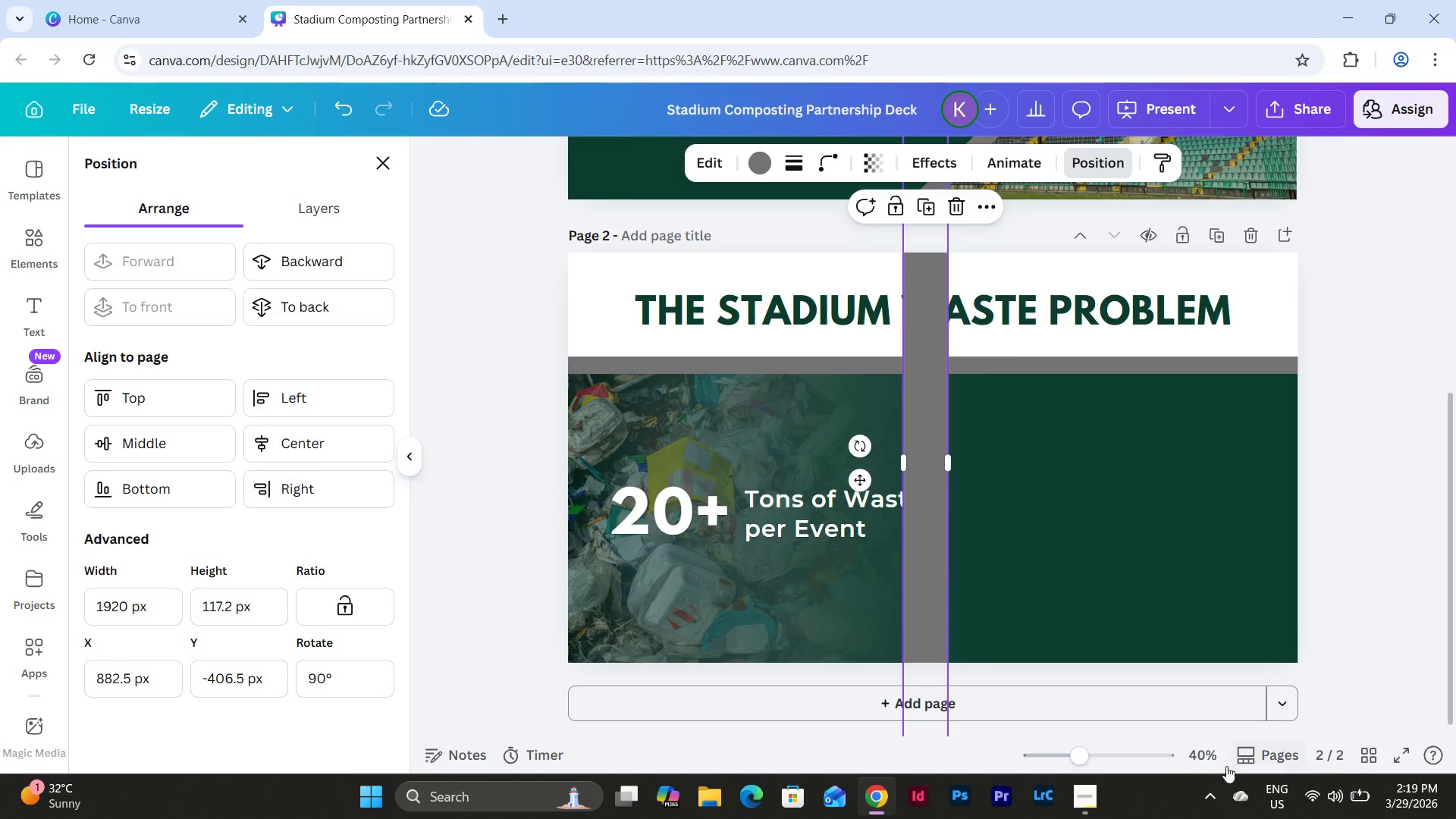 
left_click_drag(start_coordinate=[1084, 760], to_coordinate=[1061, 751])
 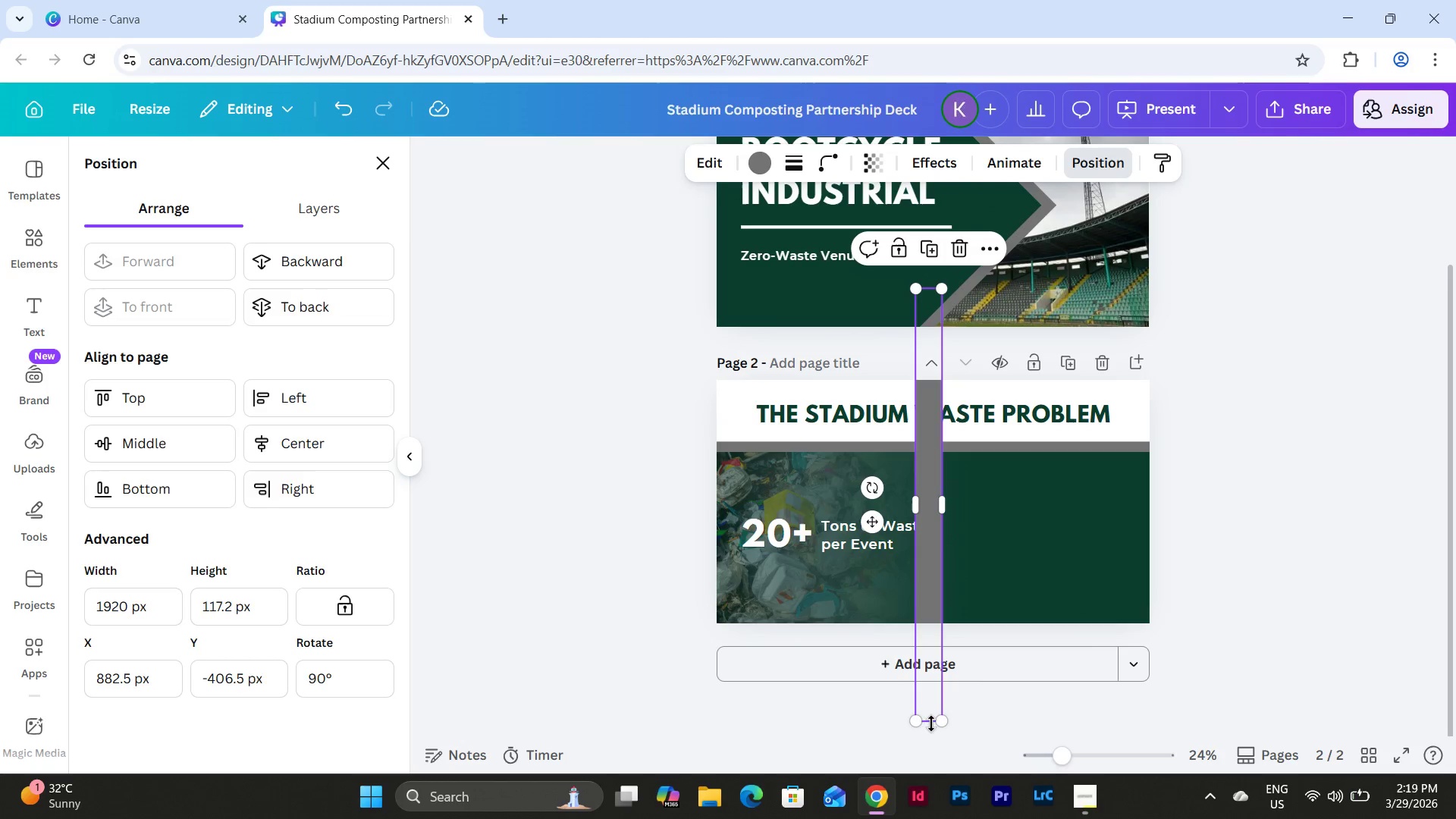 
left_click_drag(start_coordinate=[931, 723], to_coordinate=[938, 544])
 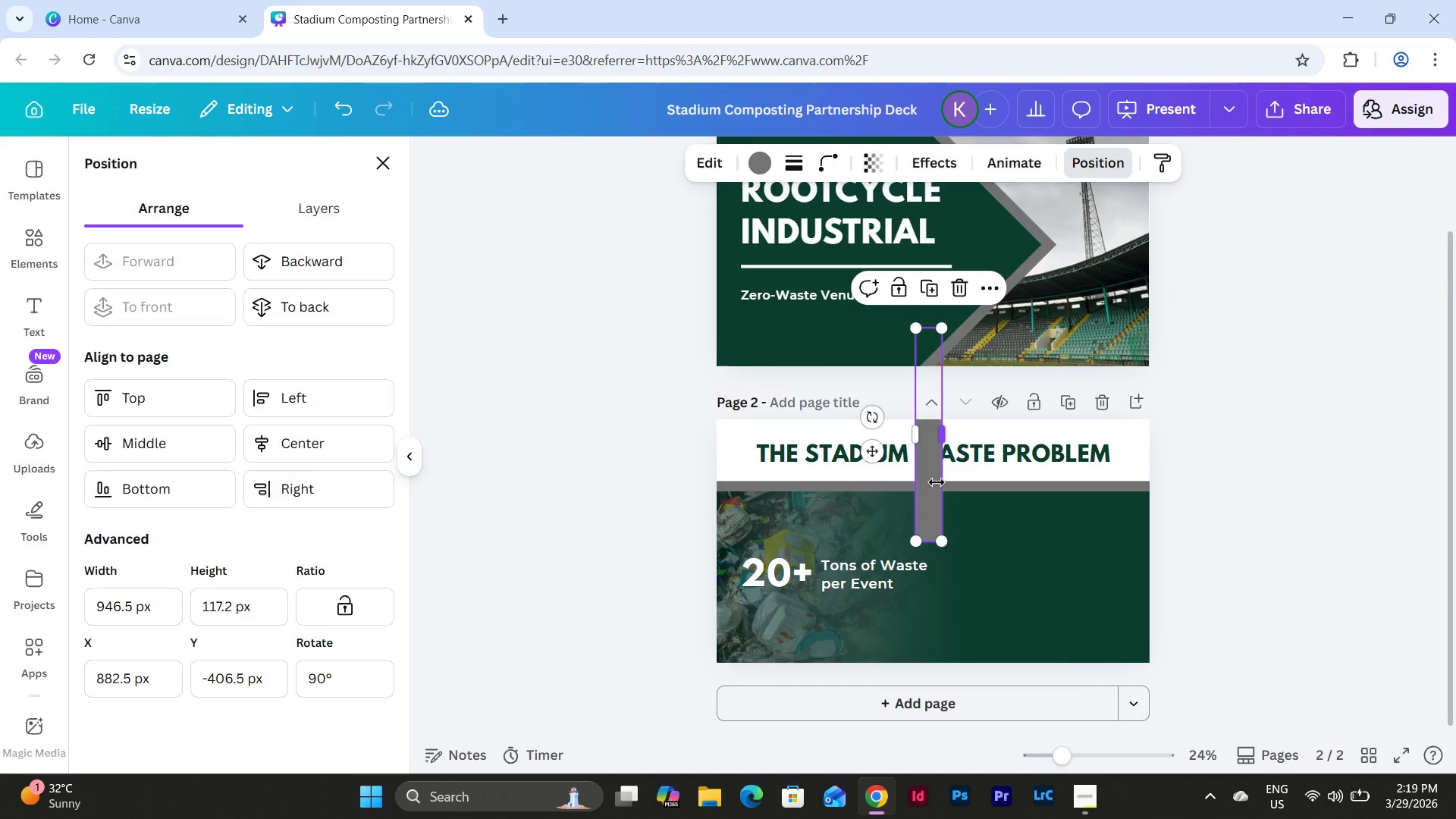 
left_click_drag(start_coordinate=[937, 482], to_coordinate=[959, 520])
 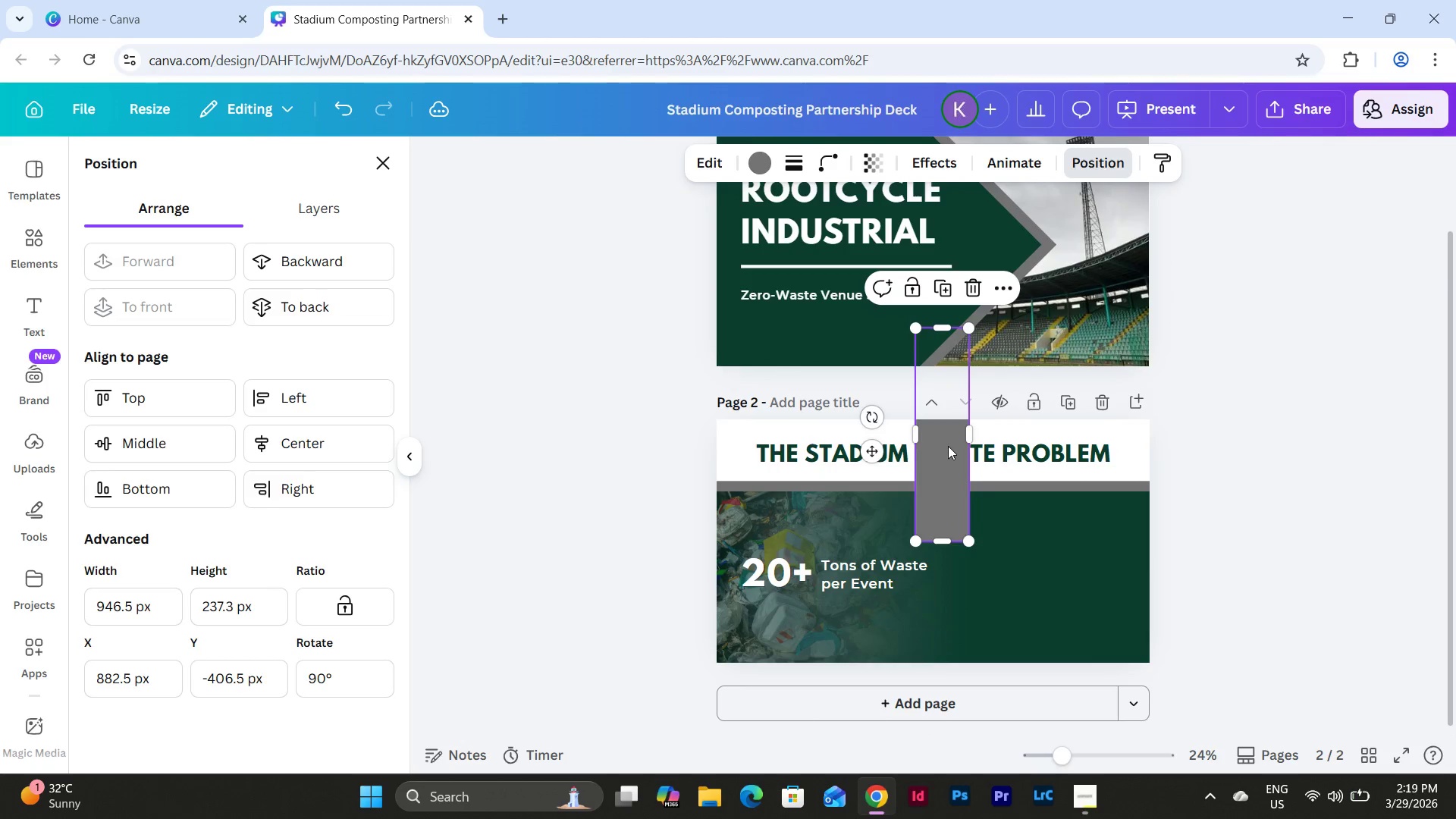 
left_click_drag(start_coordinate=[948, 446], to_coordinate=[970, 558])
 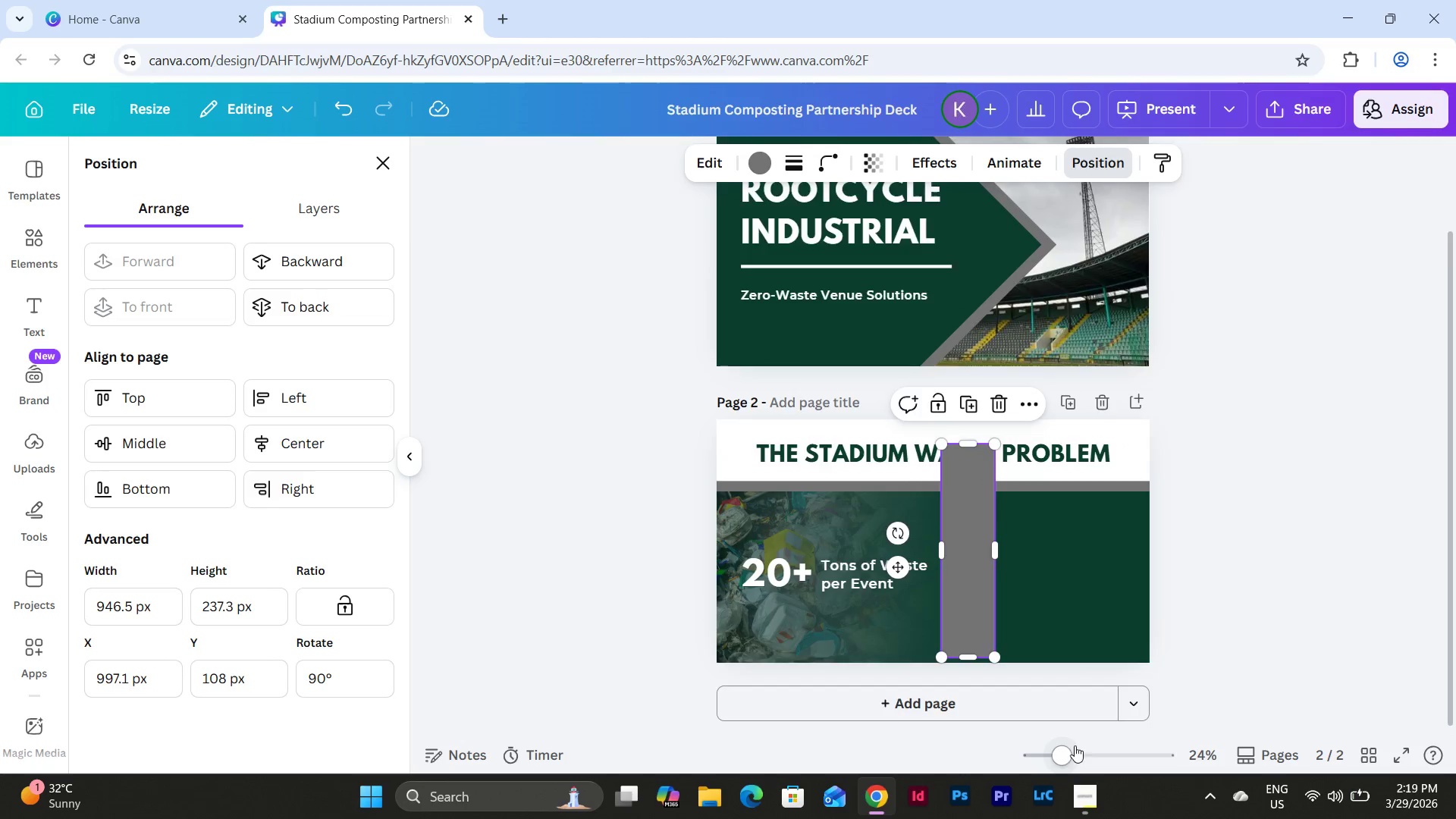 
left_click_drag(start_coordinate=[1069, 752], to_coordinate=[1094, 757])
 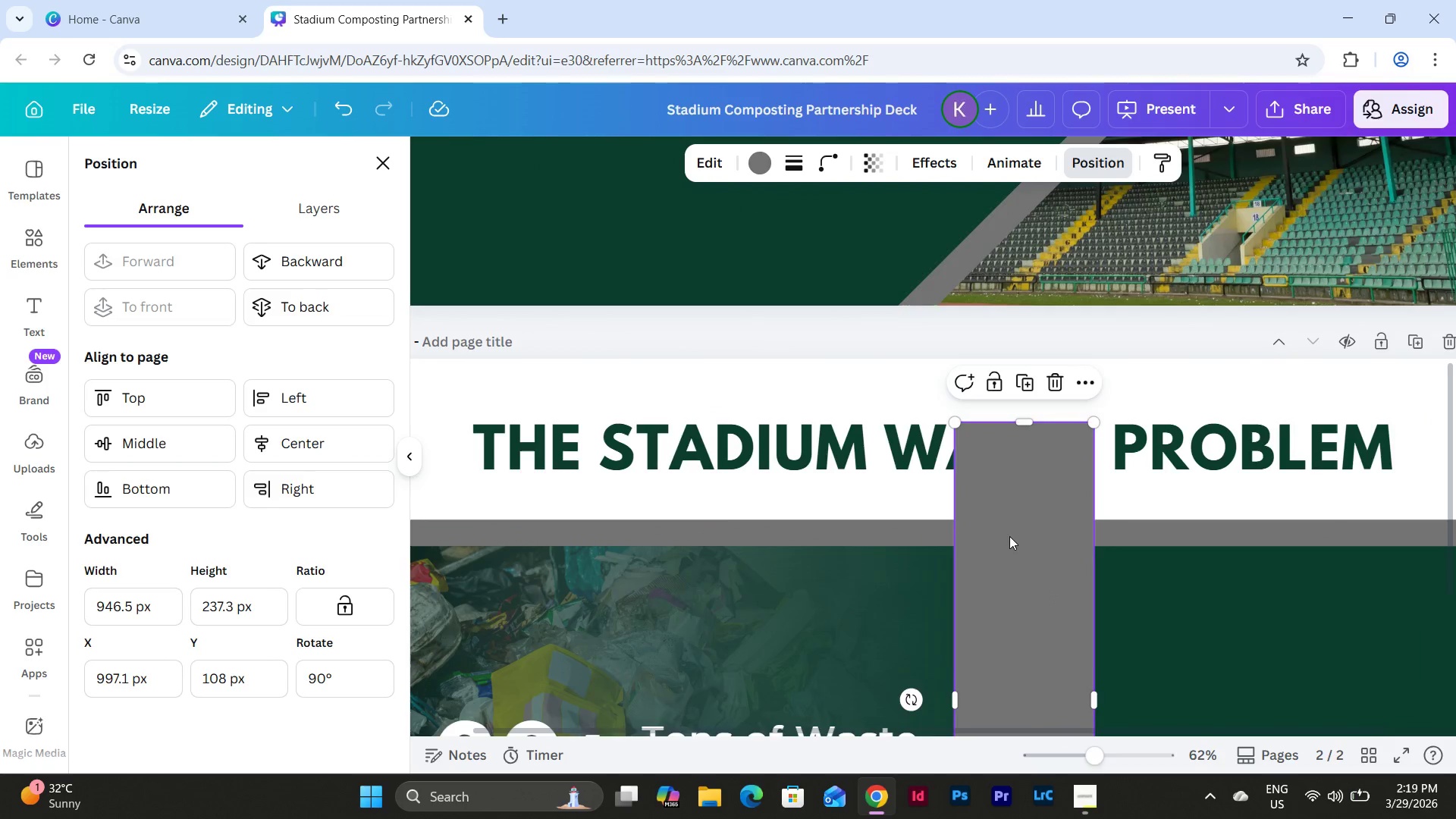 
scroll: coordinate [1009, 536], scroll_direction: down, amount: 5.0
 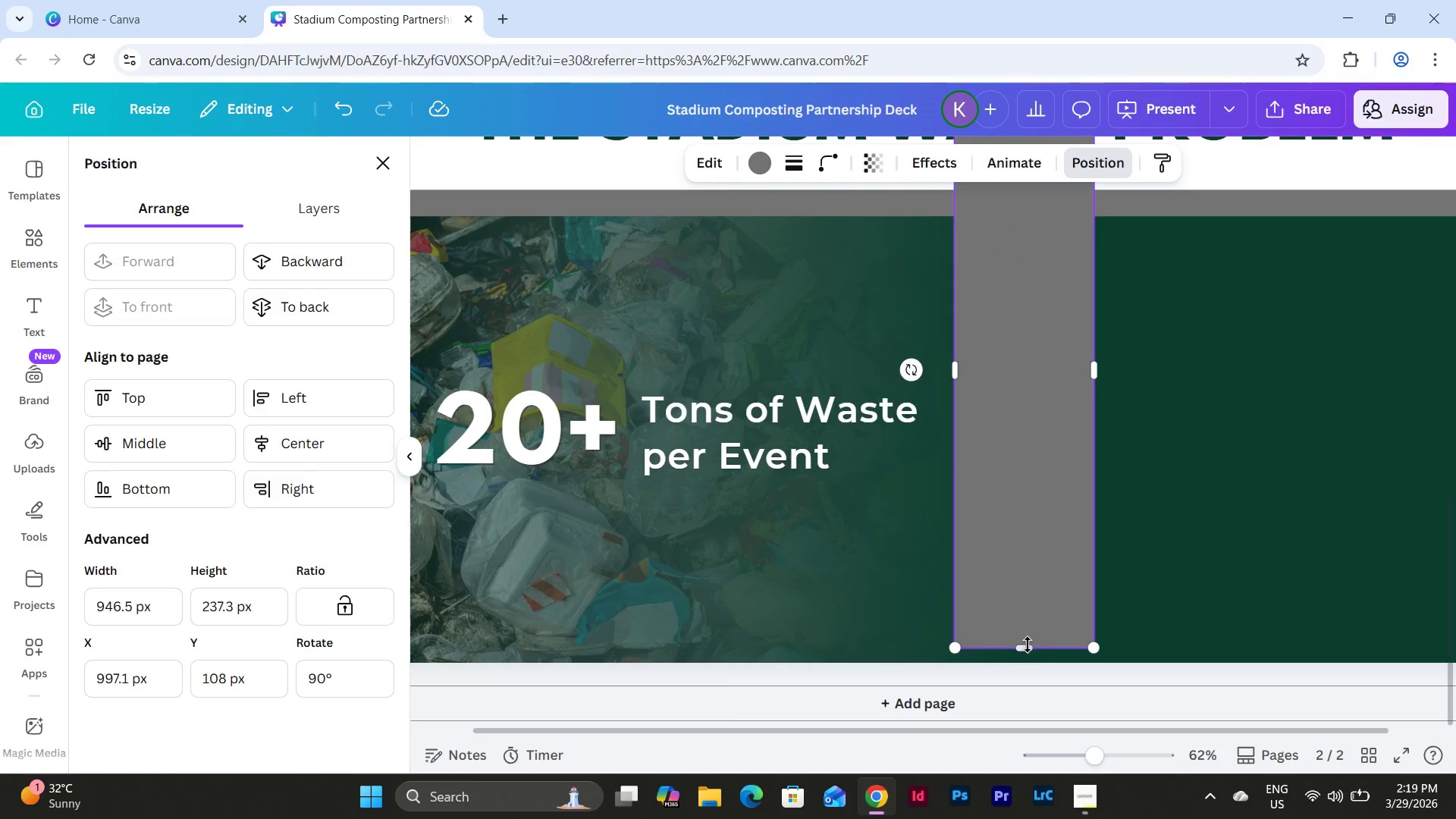 
left_click_drag(start_coordinate=[1028, 645], to_coordinate=[1029, 595])
 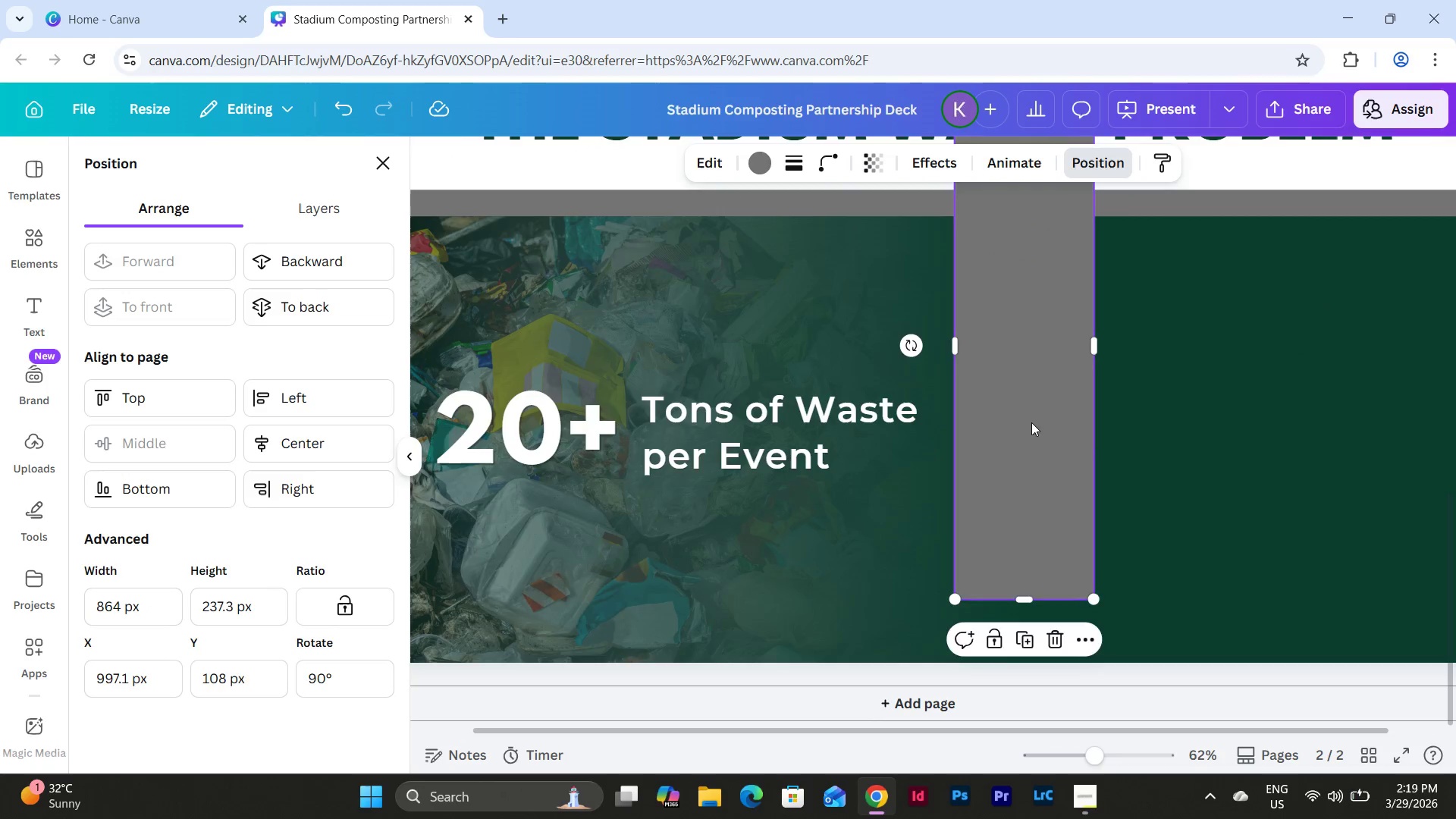 
left_click_drag(start_coordinate=[1031, 422], to_coordinate=[1022, 483])
 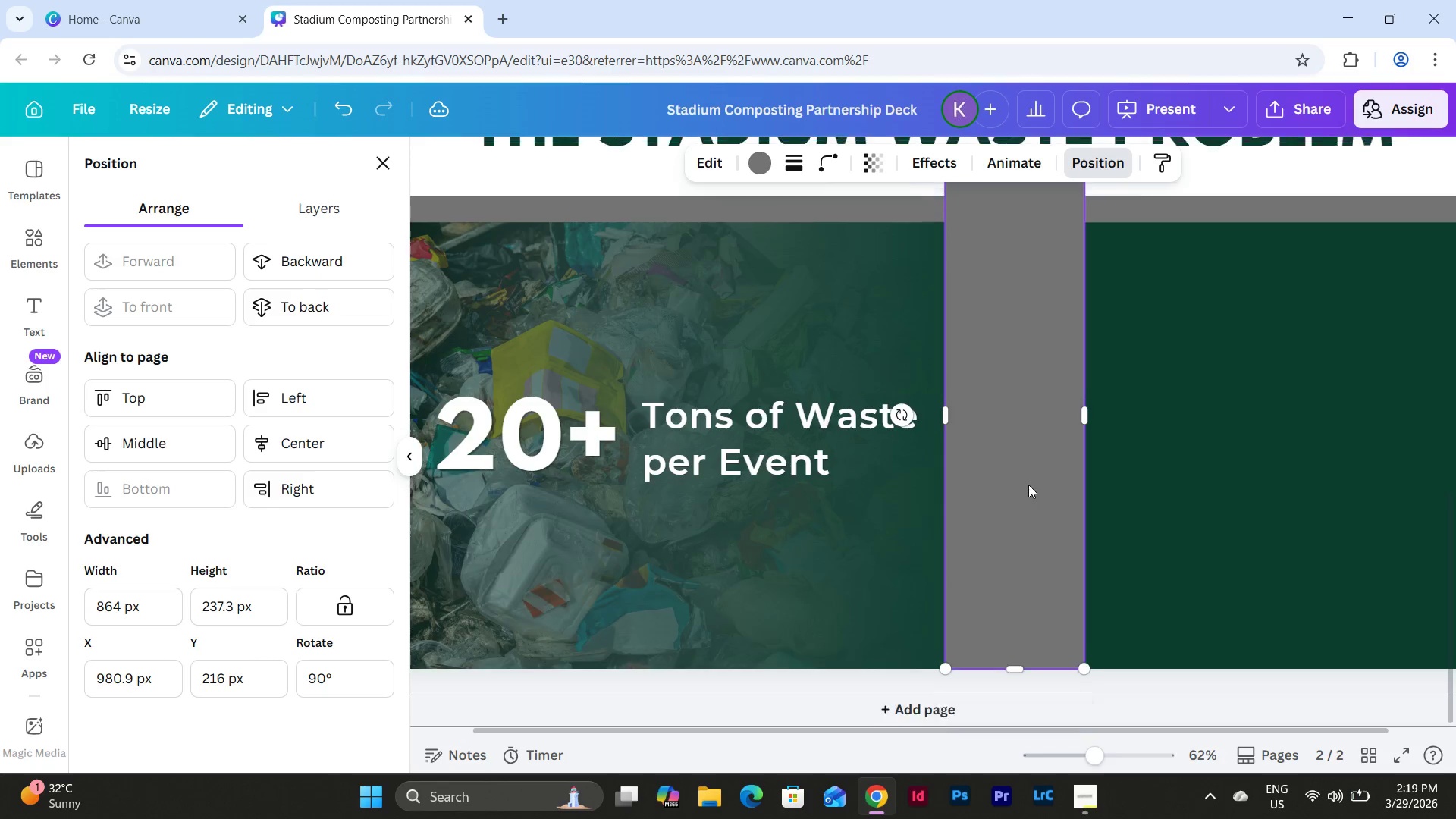 
scroll: coordinate [1028, 485], scroll_direction: up, amount: 2.0
 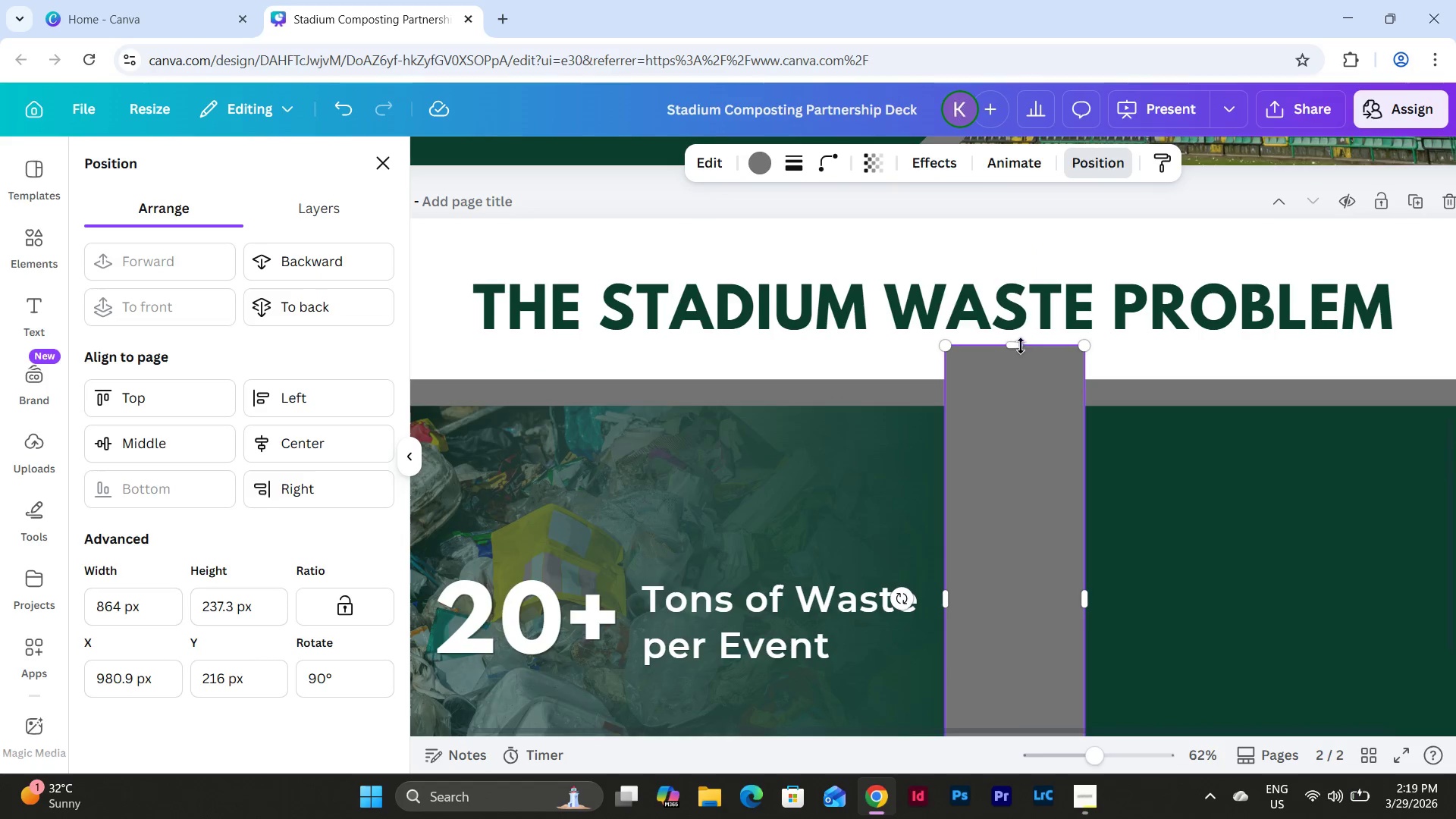 
left_click_drag(start_coordinate=[1018, 337], to_coordinate=[1018, 402])
 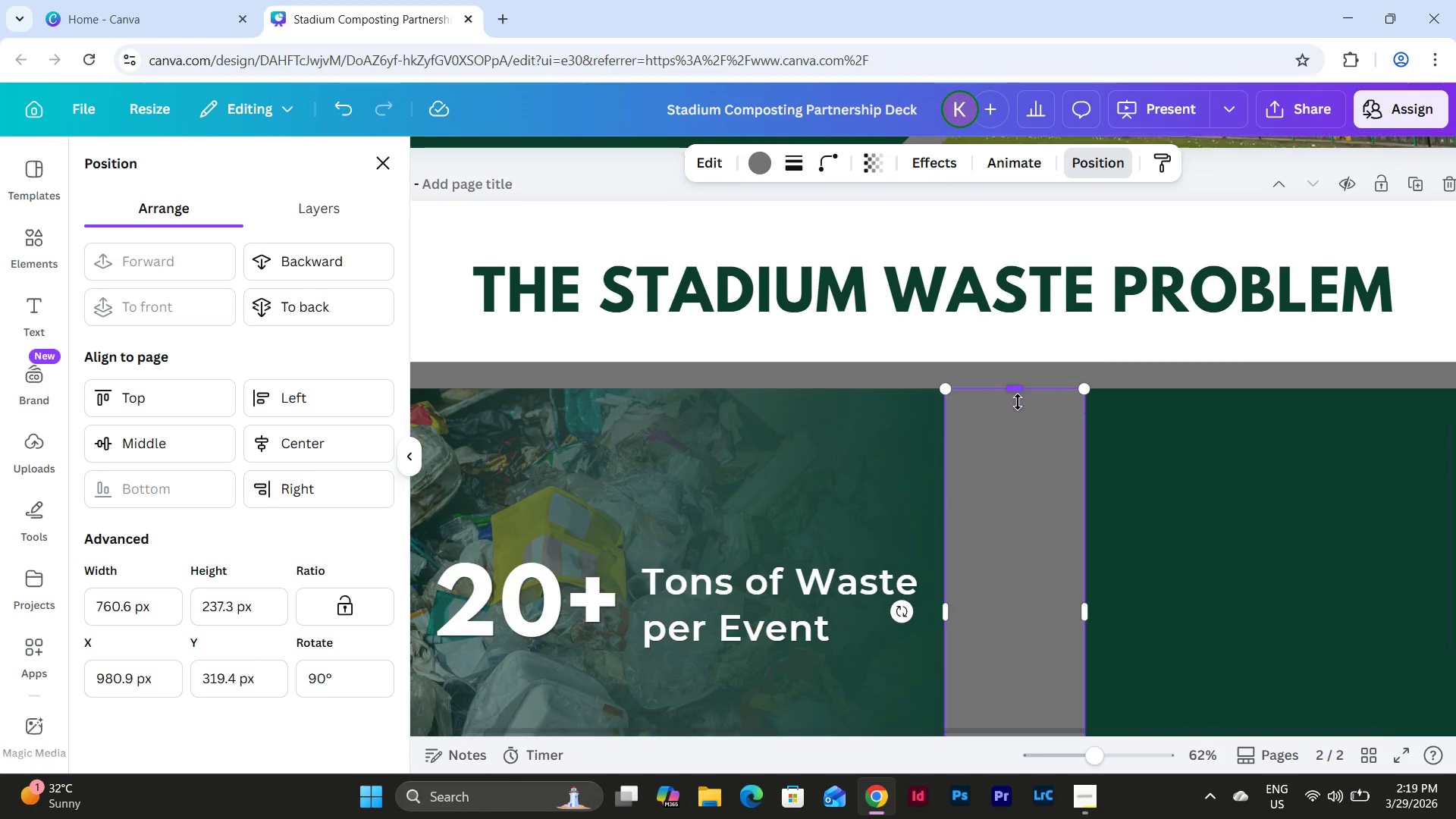 
scroll: coordinate [1018, 402], scroll_direction: down, amount: 2.0
 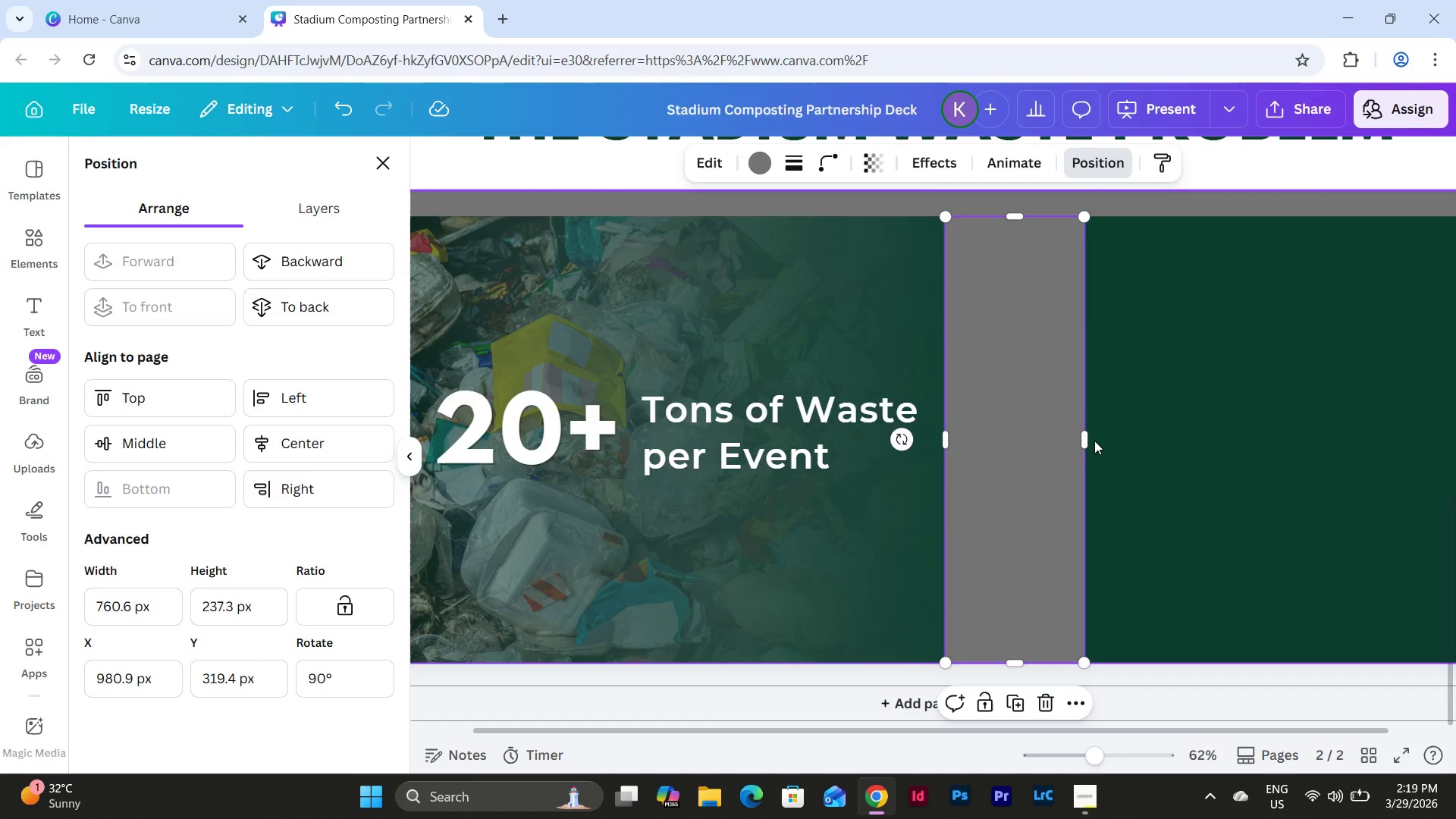 
left_click_drag(start_coordinate=[1087, 438], to_coordinate=[974, 435])
 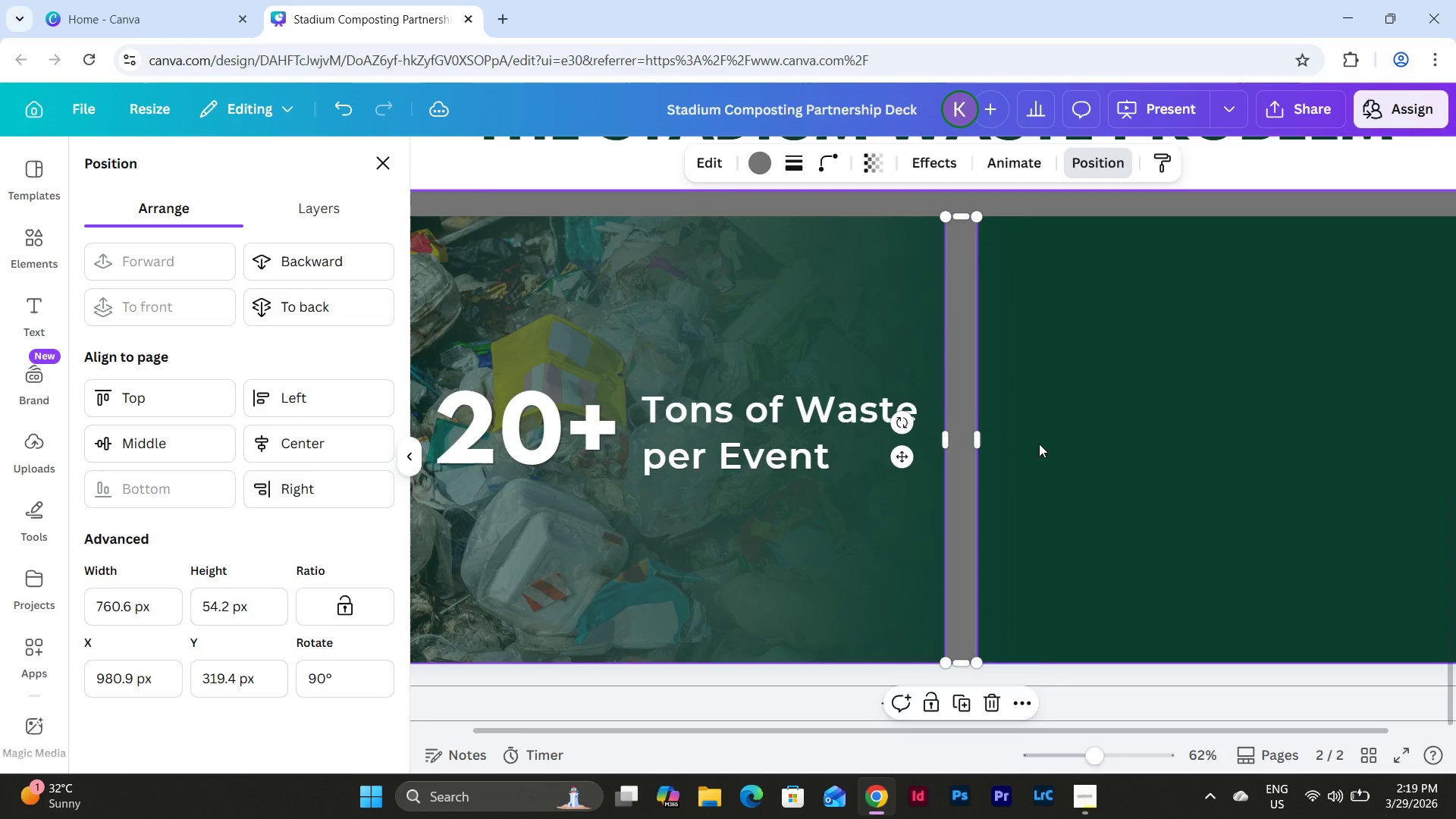 
scroll: coordinate [1039, 444], scroll_direction: up, amount: 2.0
 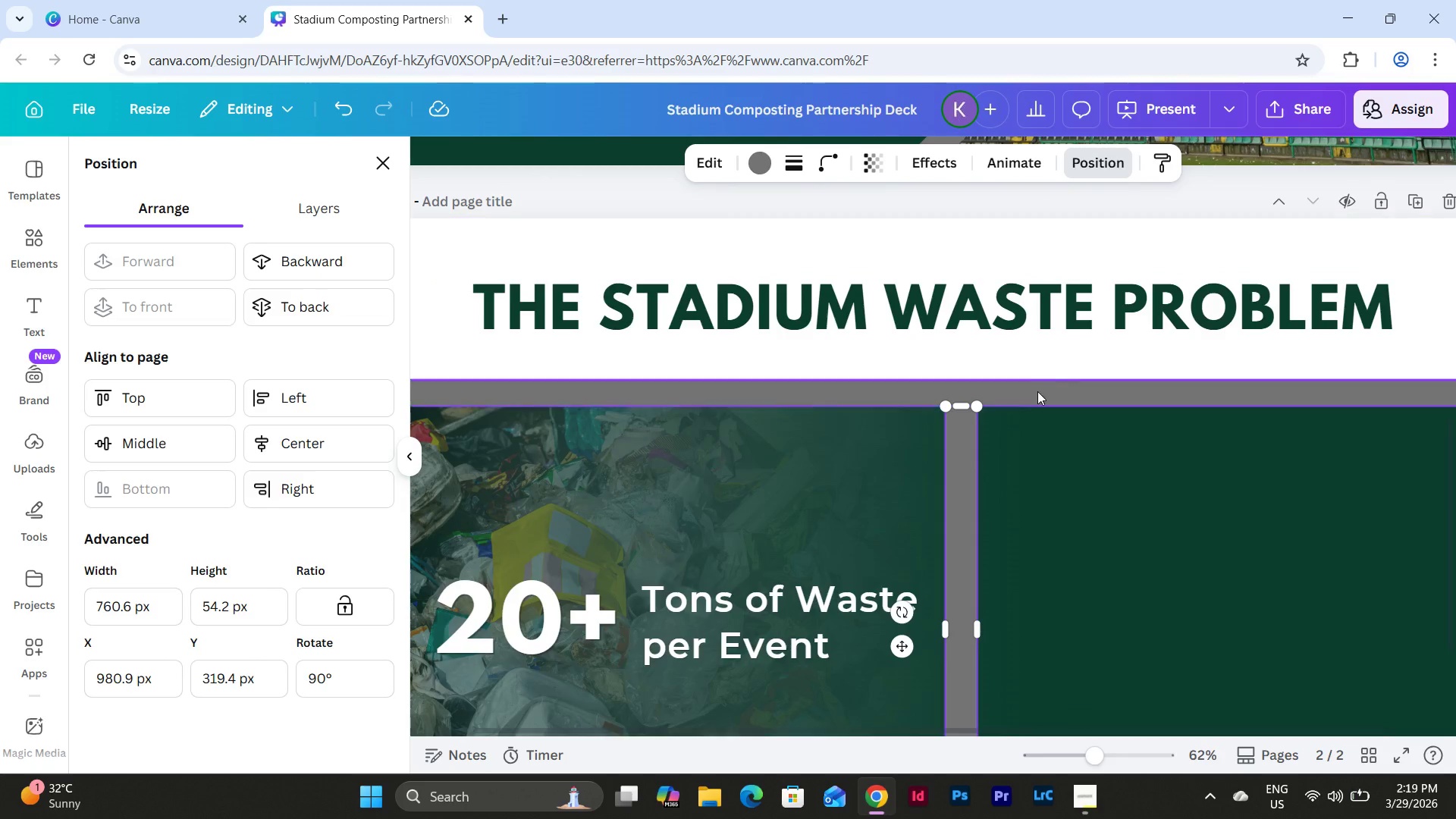 
left_click([1036, 397])
 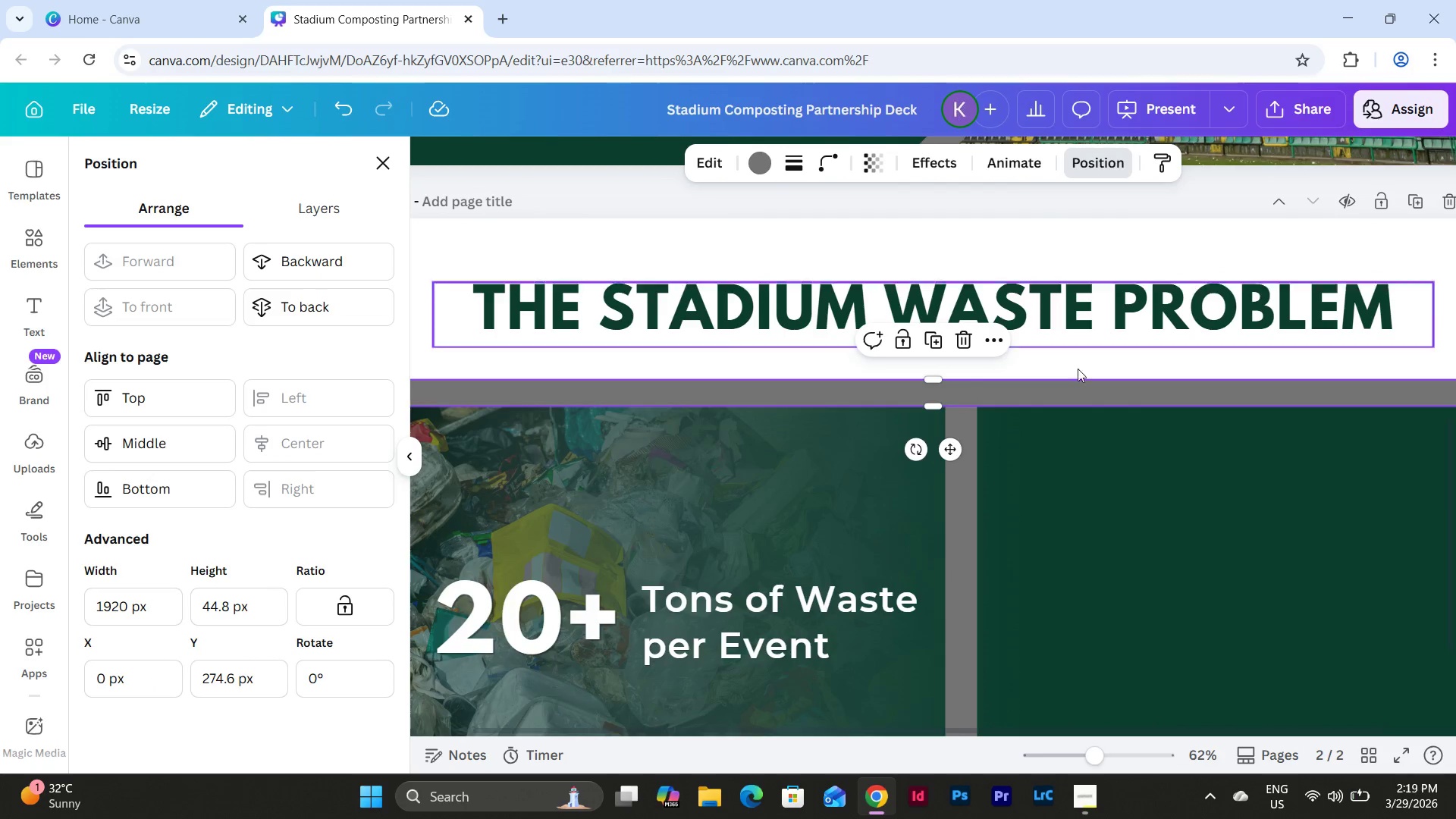 
scroll: coordinate [1084, 409], scroll_direction: down, amount: 2.0
 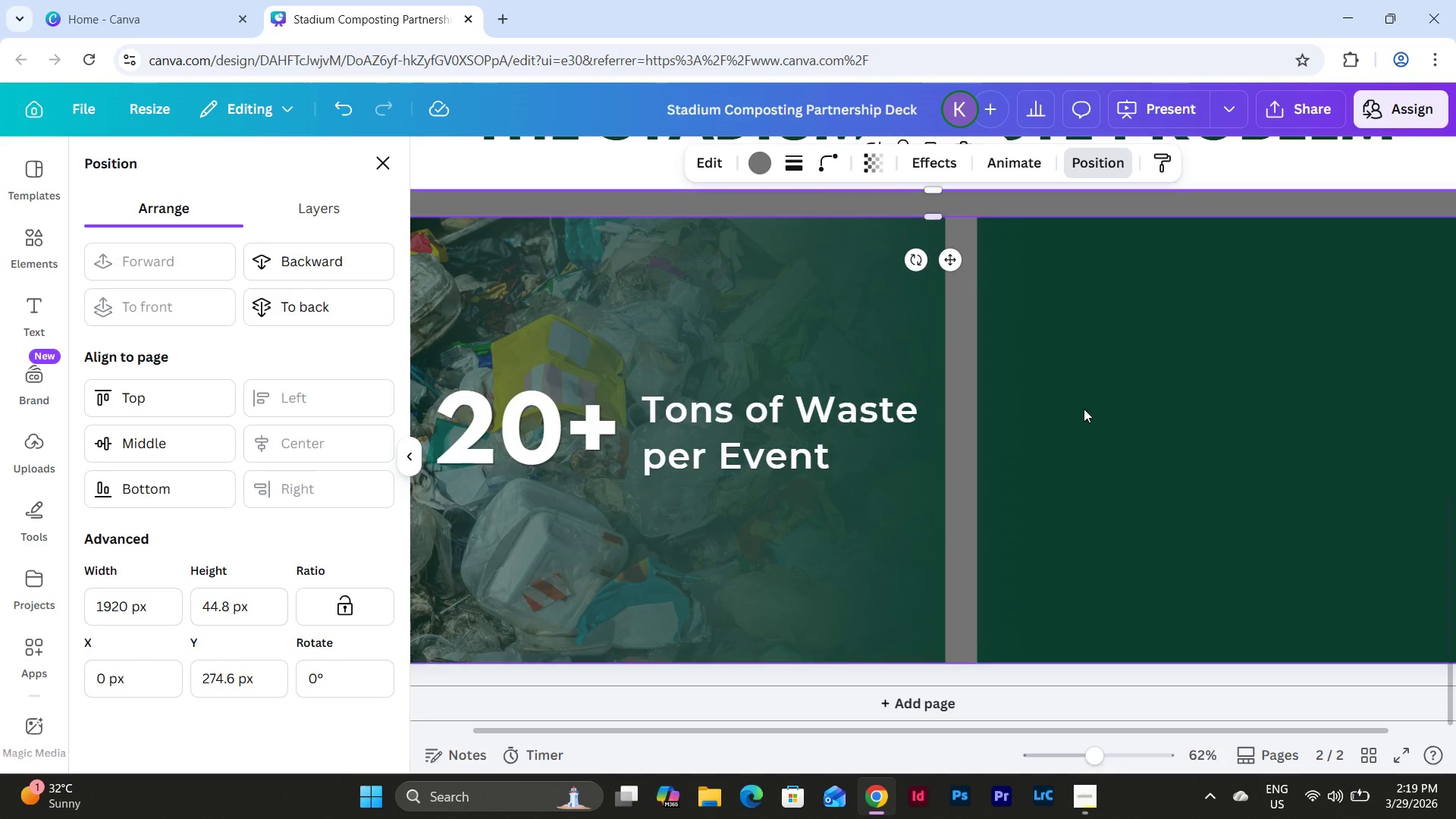 
scroll: coordinate [1084, 409], scroll_direction: up, amount: 1.0
 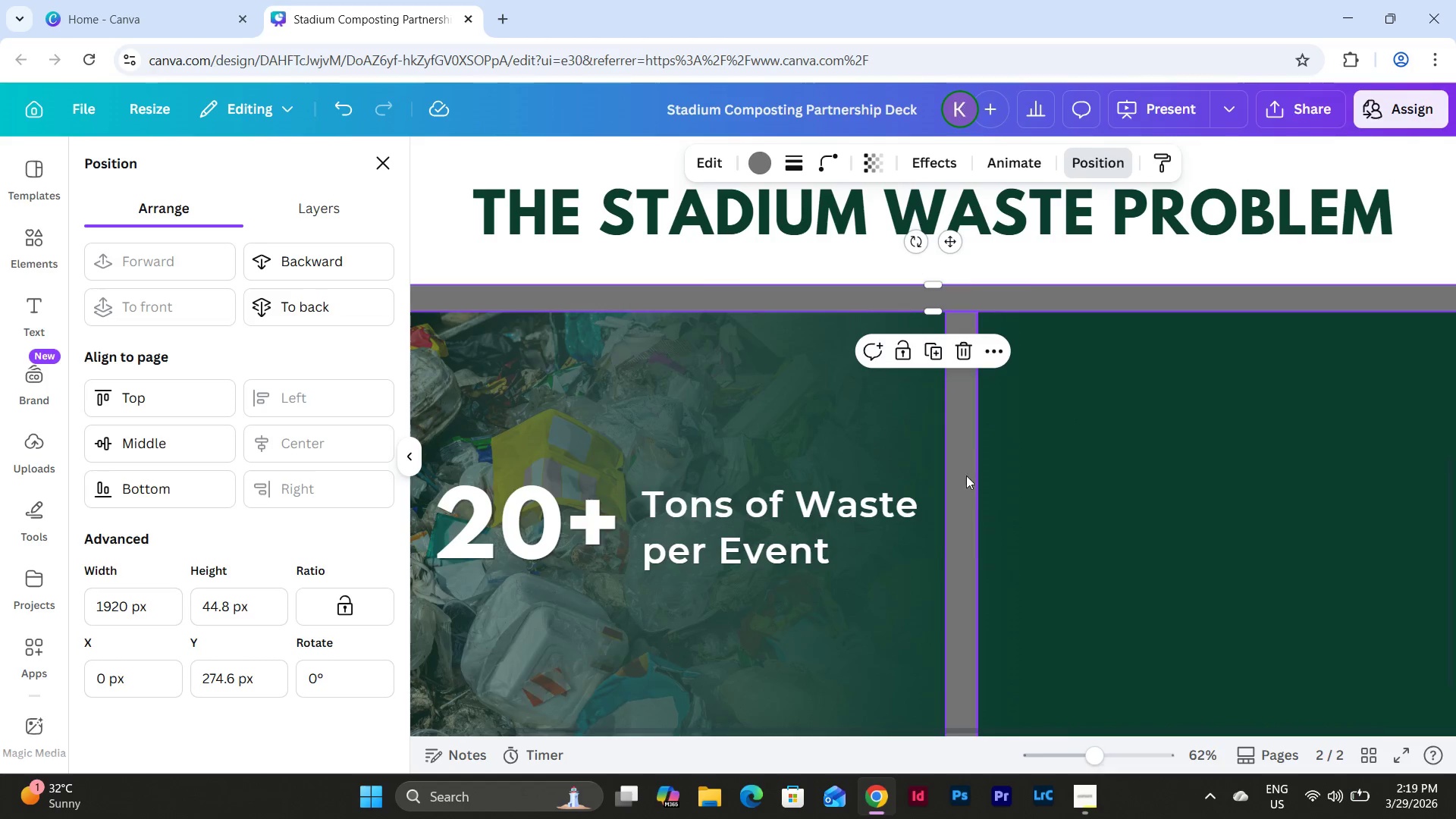 
left_click([962, 447])
 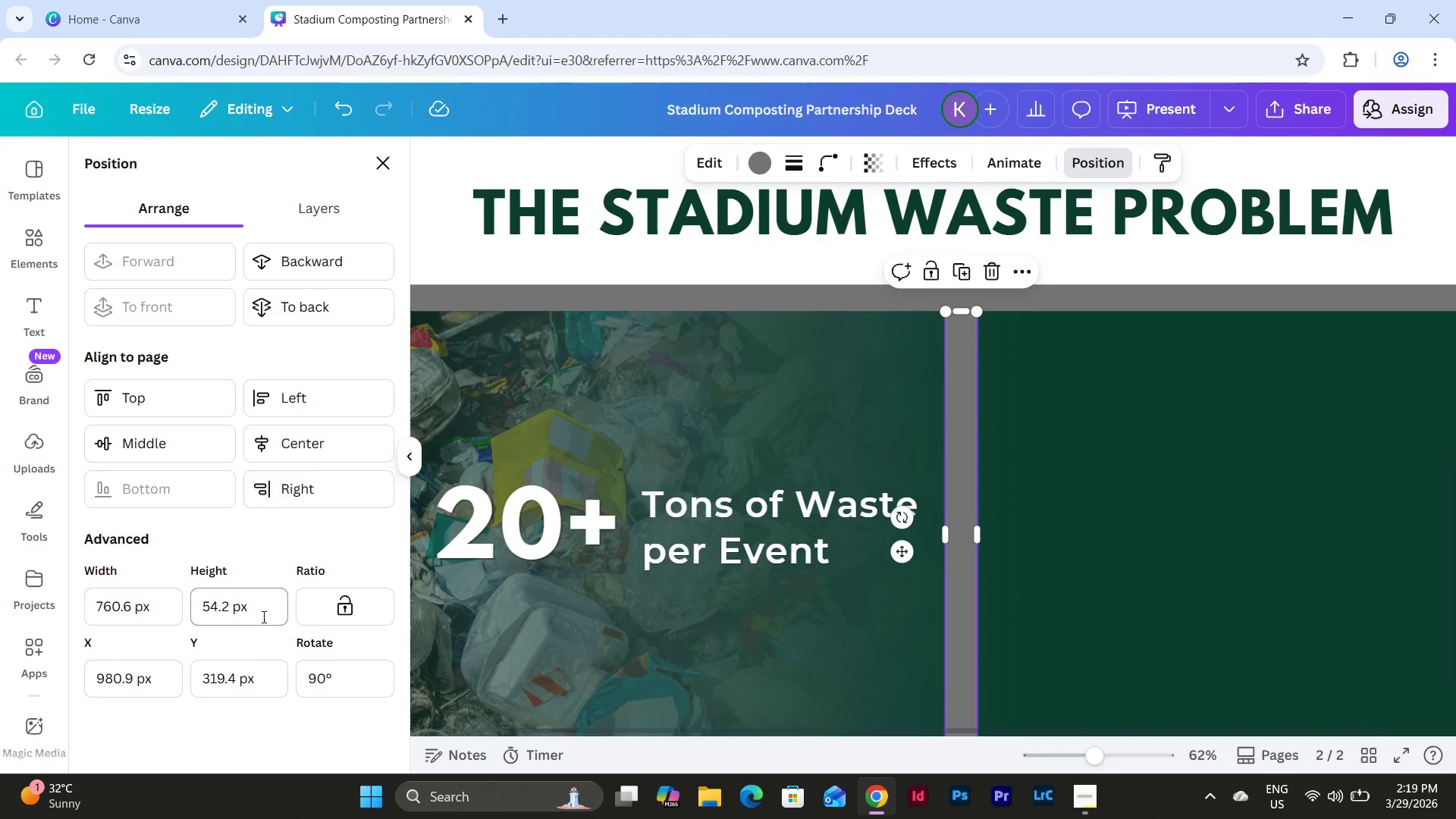 
left_click_drag(start_coordinate=[273, 613], to_coordinate=[184, 604])
 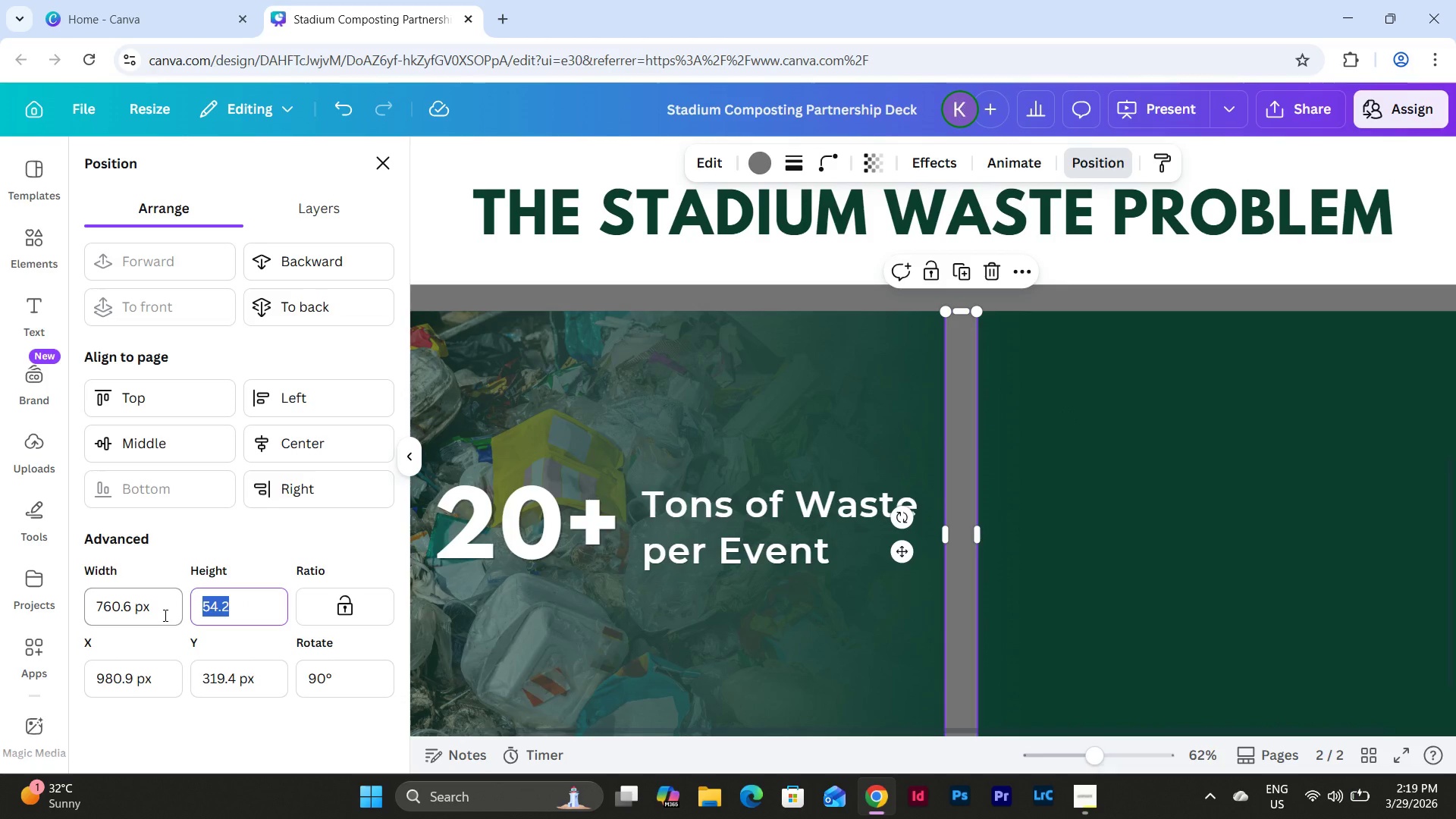 
left_click_drag(start_coordinate=[164, 615], to_coordinate=[56, 613])
 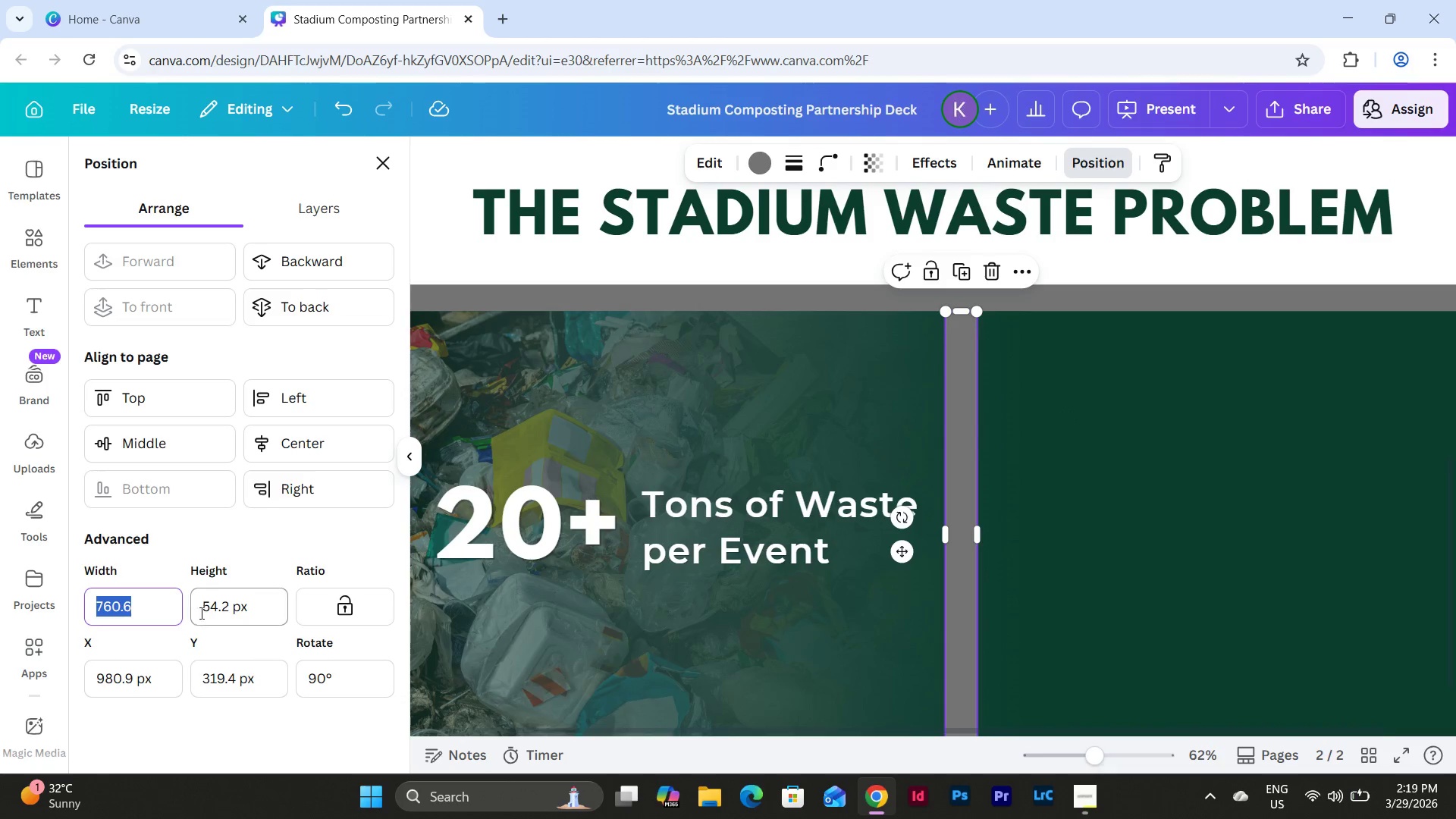 
left_click_drag(start_coordinate=[246, 613], to_coordinate=[206, 612])
 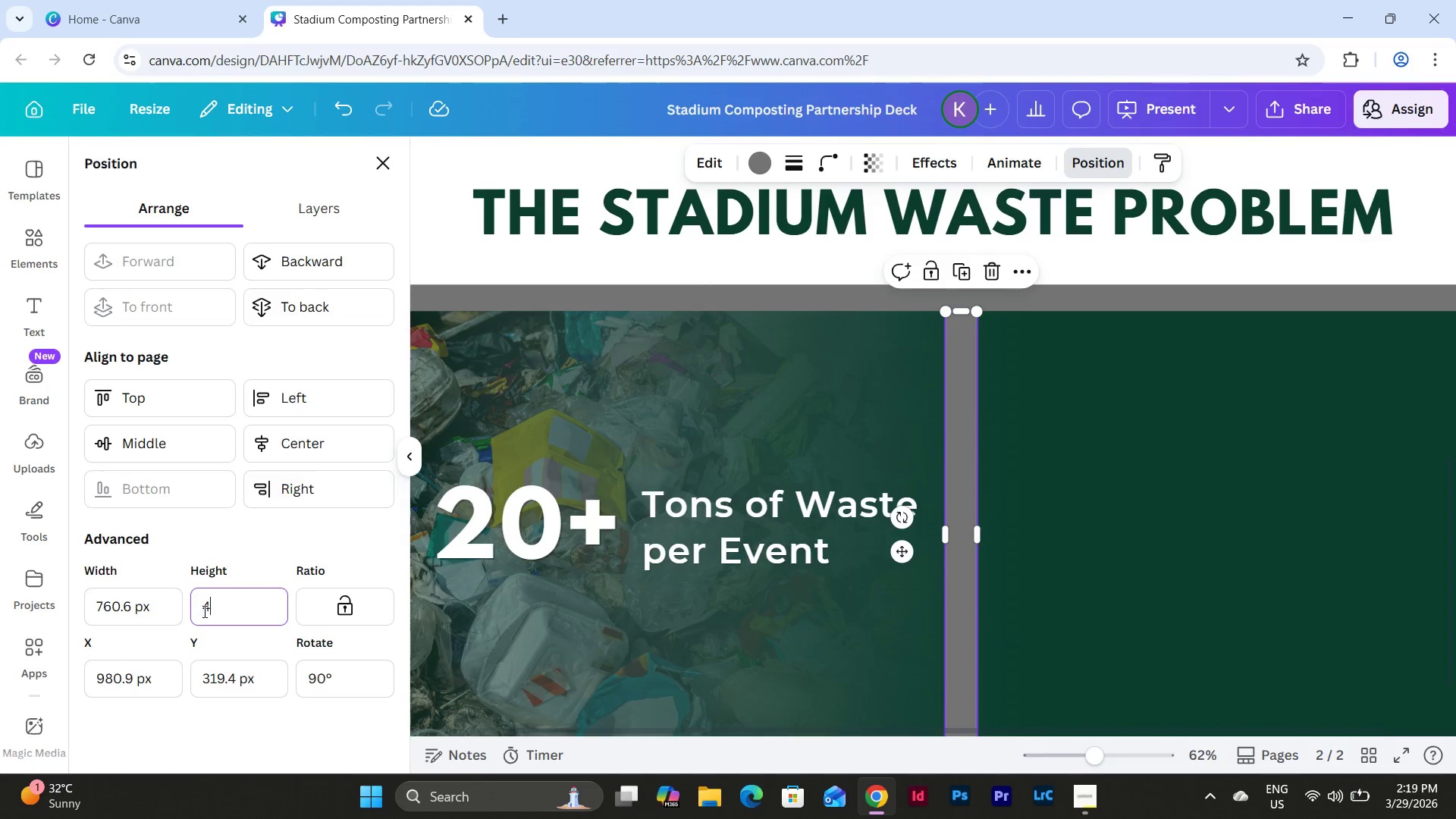 
key(Numpad4)
 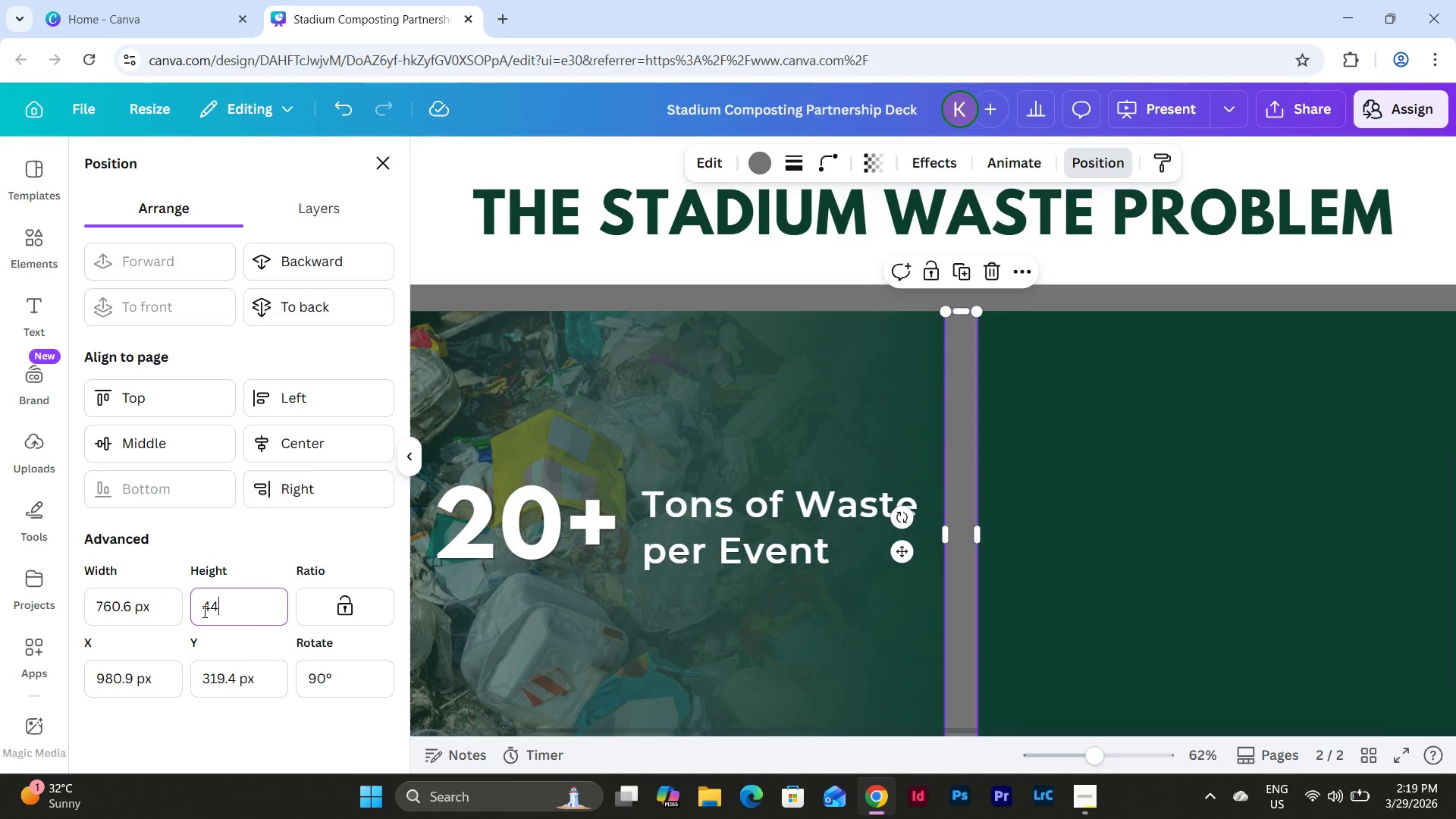 
key(Numpad4)
 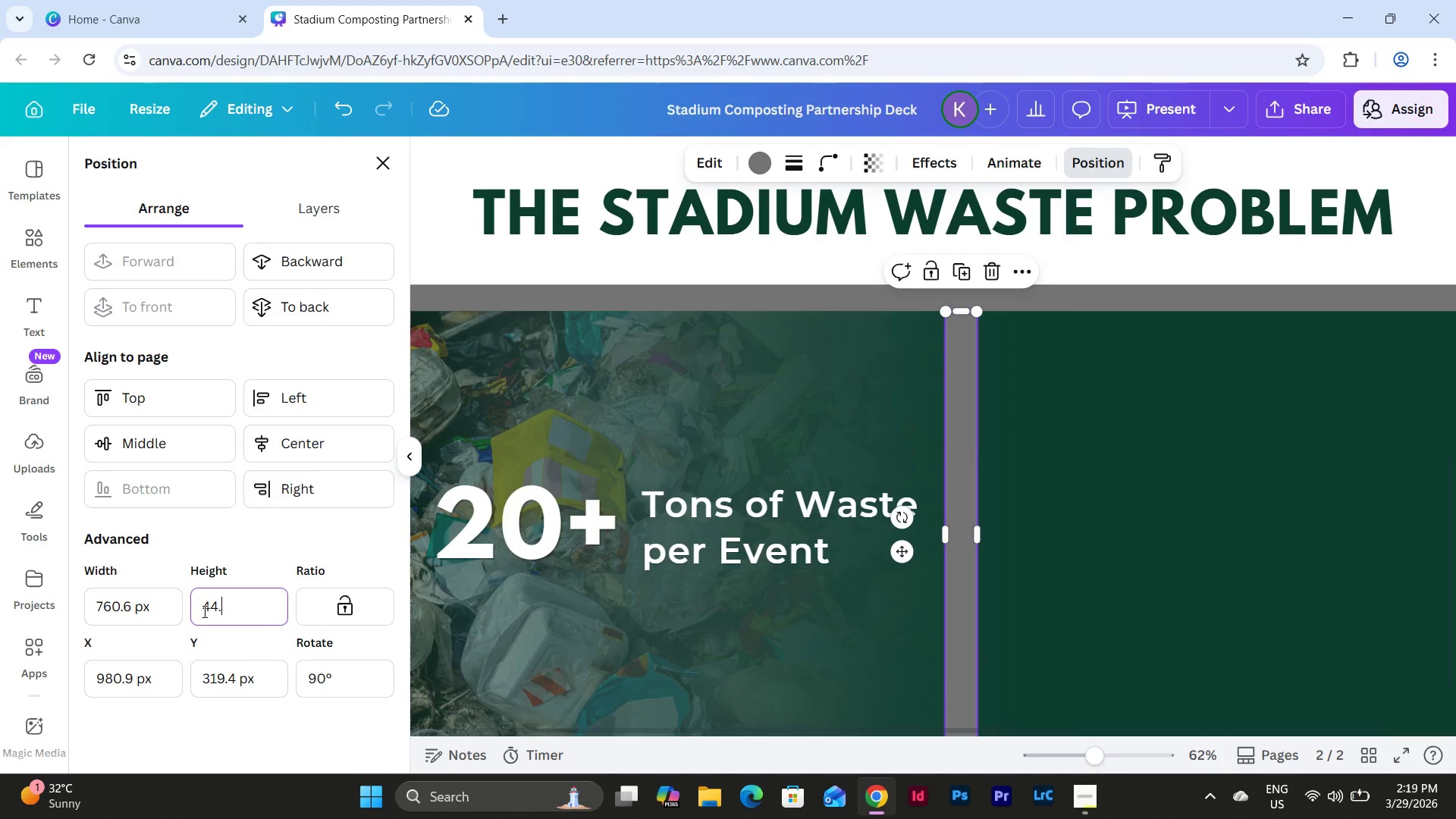 
key(NumpadDecimal)
 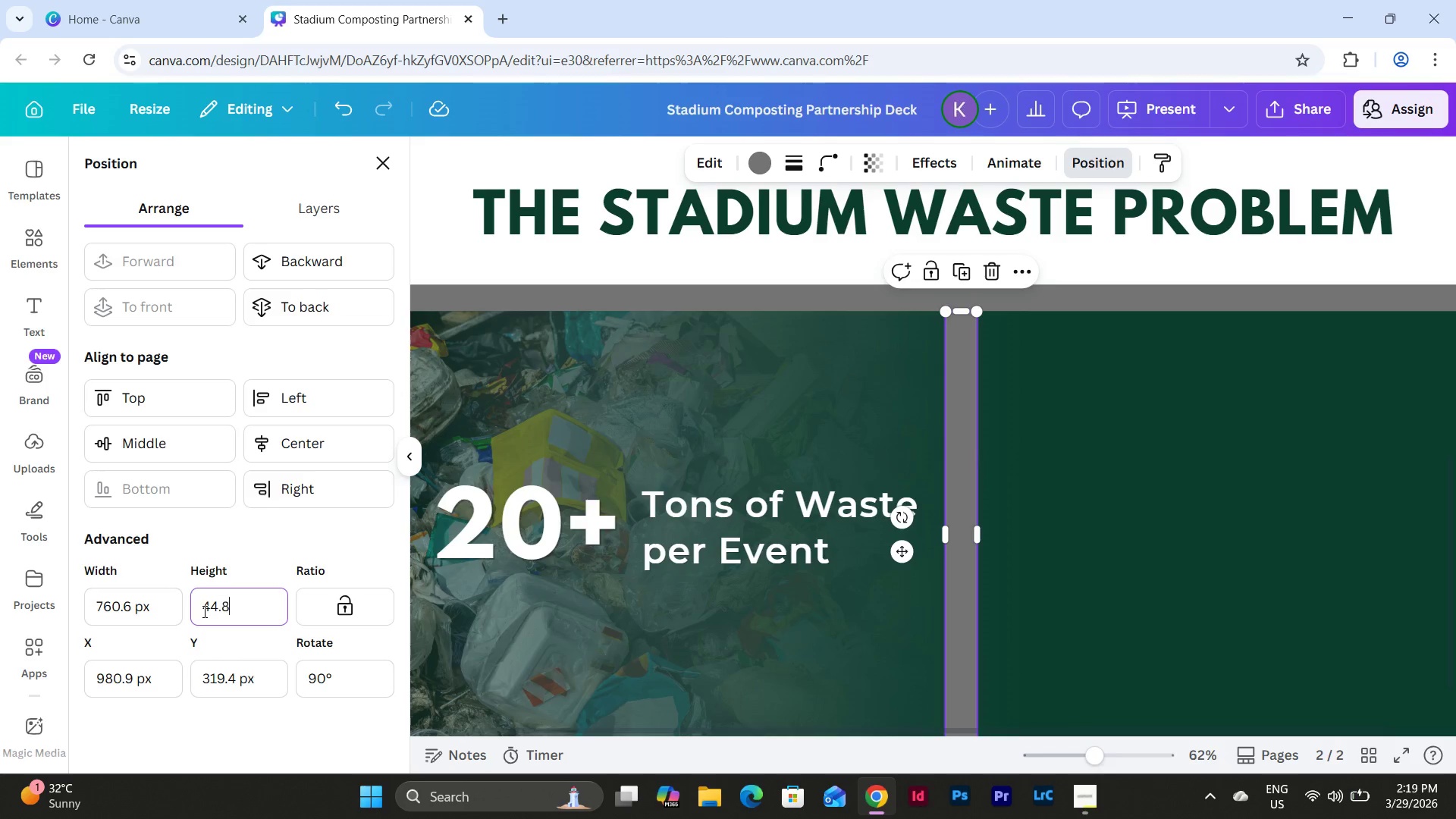 
key(Numpad8)
 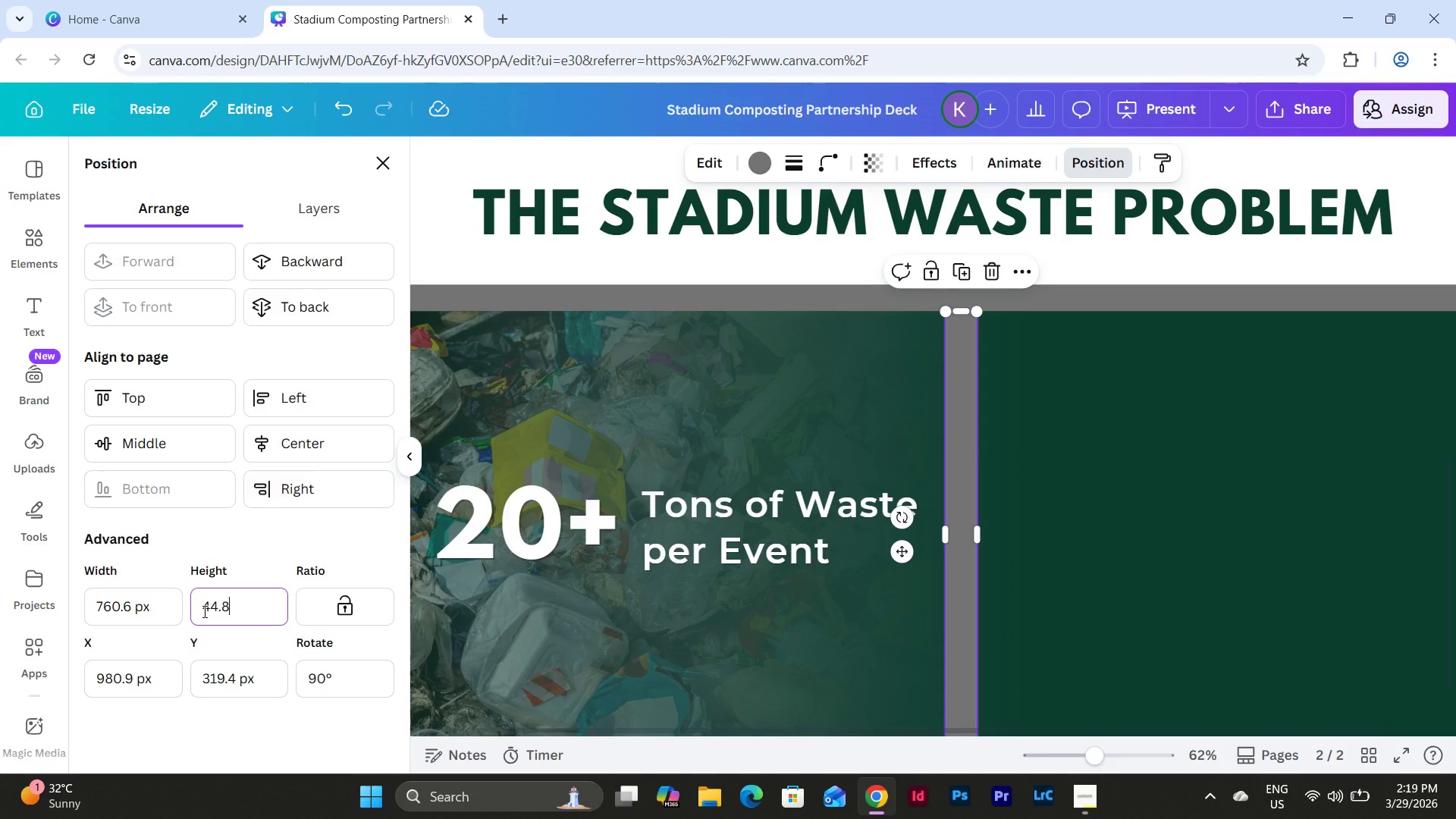 
key(NumpadEnter)
 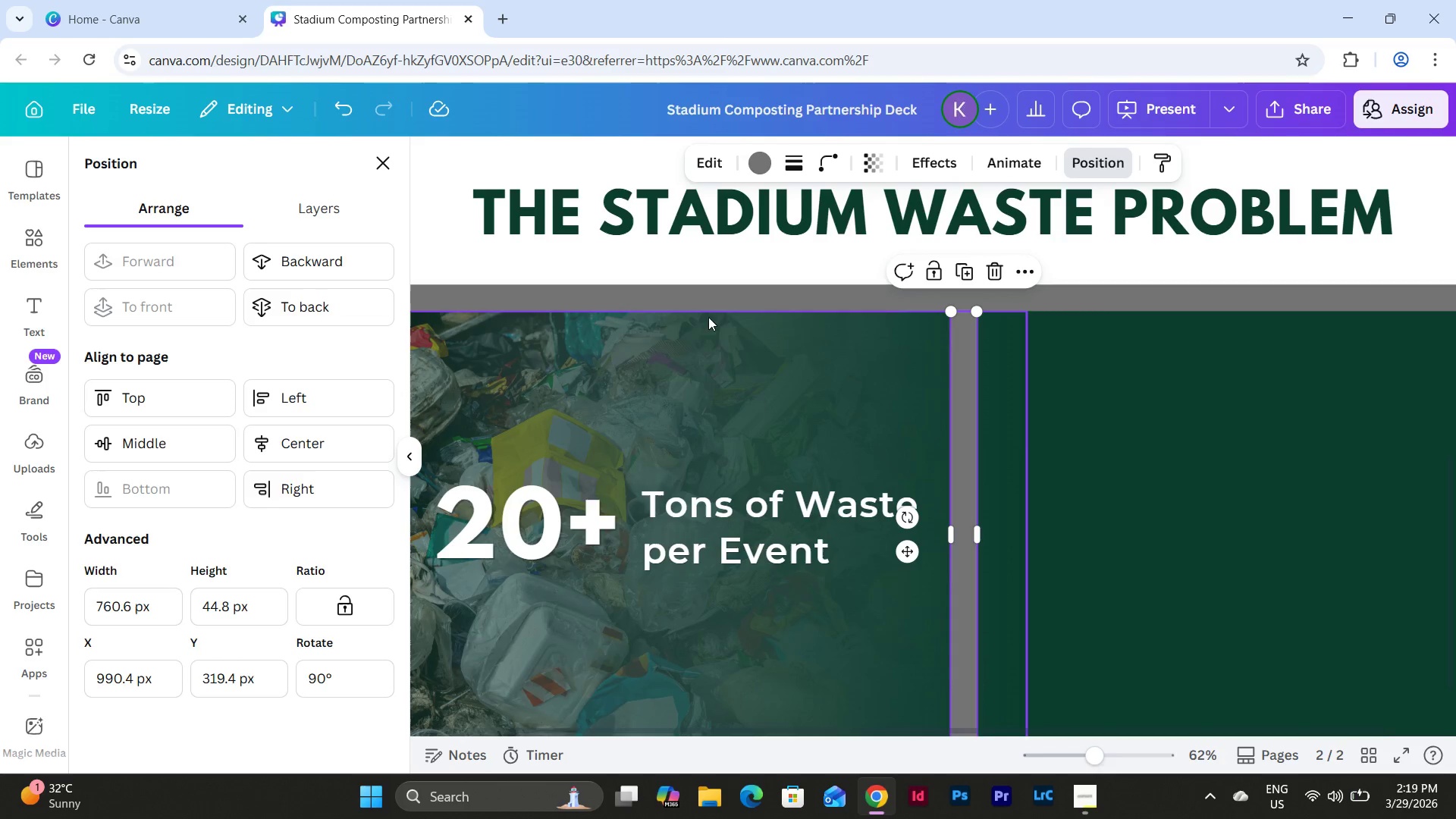 
left_click([742, 298])
 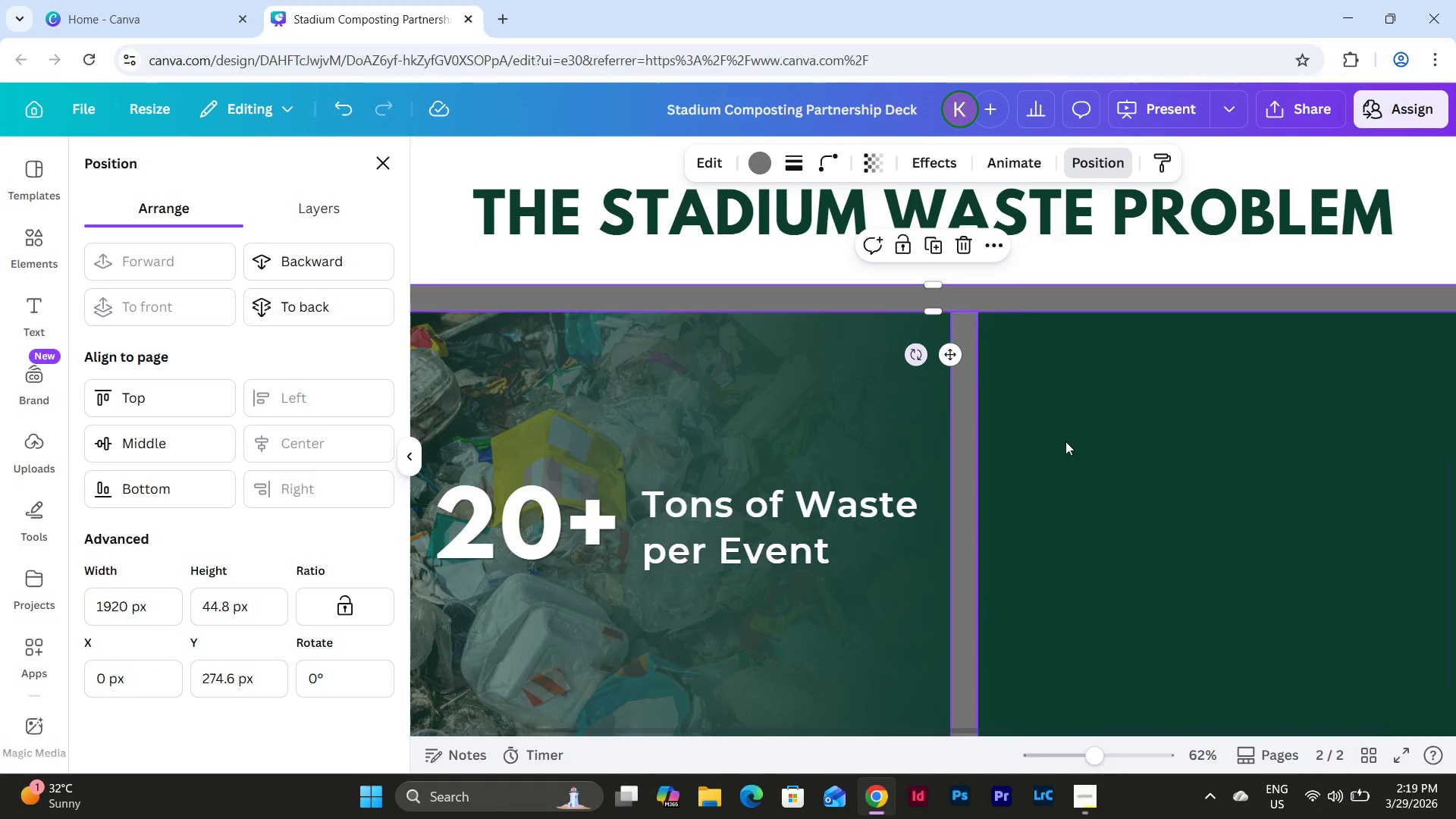 
left_click([1081, 452])
 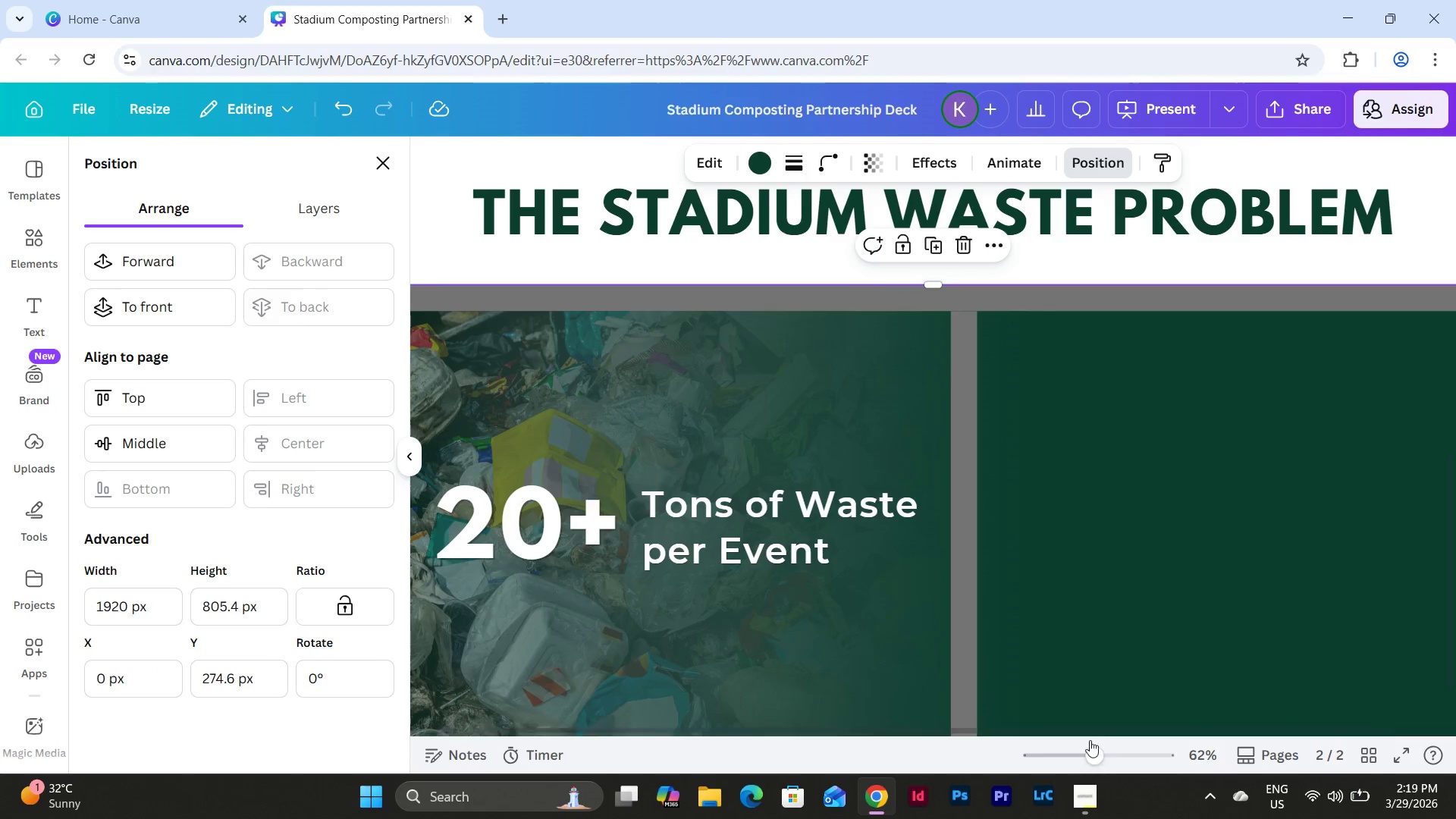 
left_click_drag(start_coordinate=[1095, 752], to_coordinate=[1079, 746])
 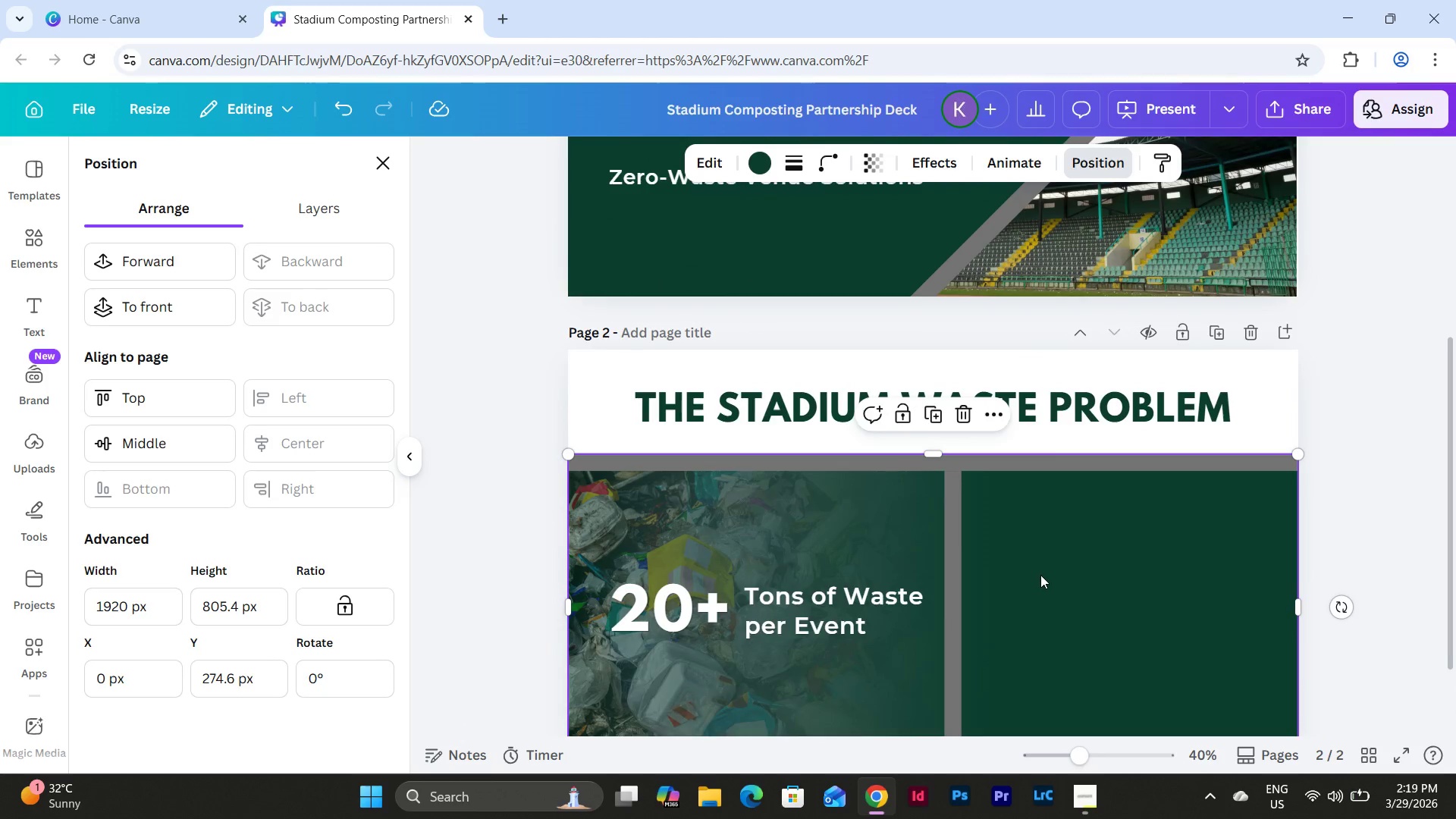 
scroll: coordinate [1040, 575], scroll_direction: down, amount: 2.0
 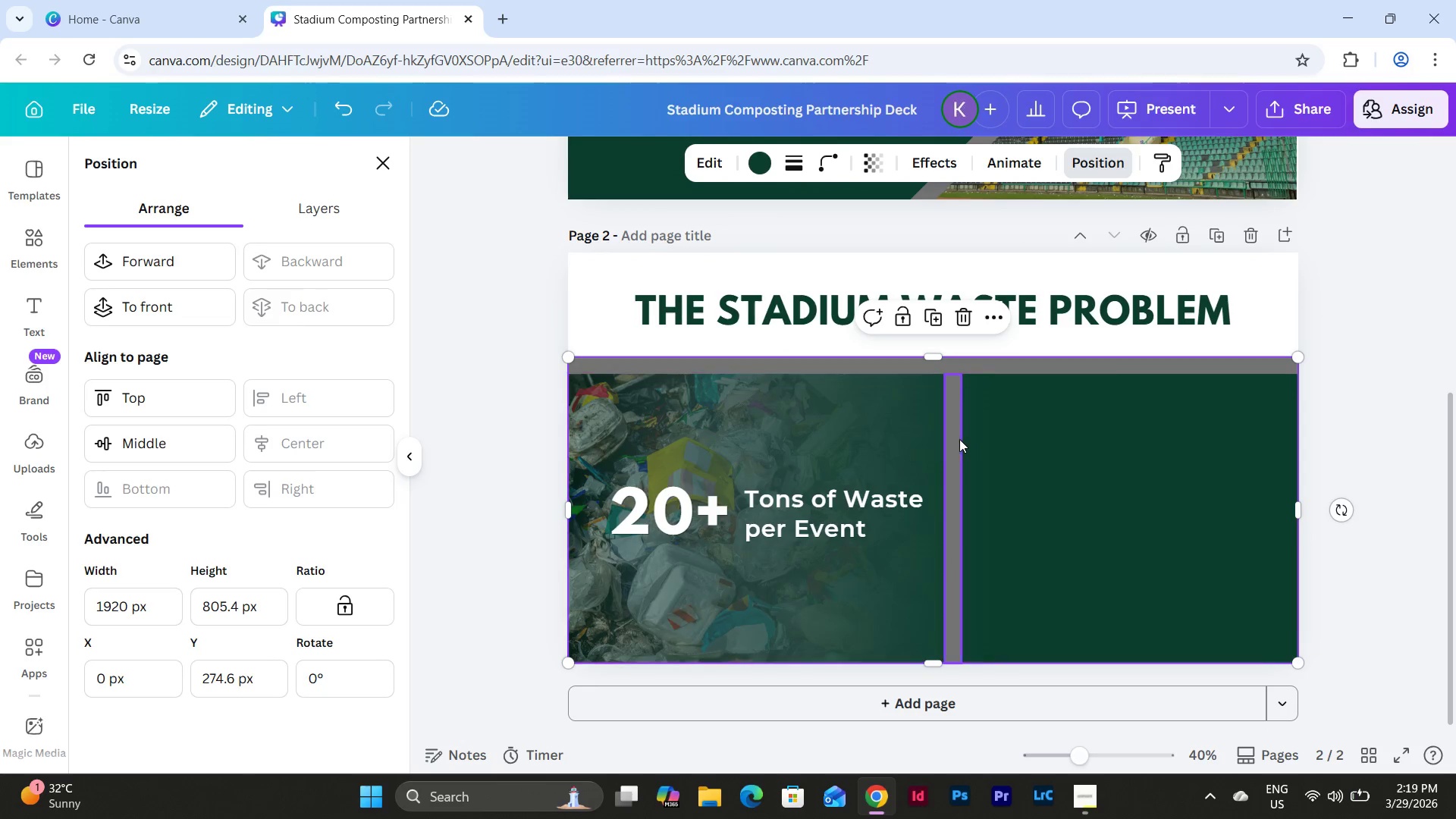 
left_click([955, 438])
 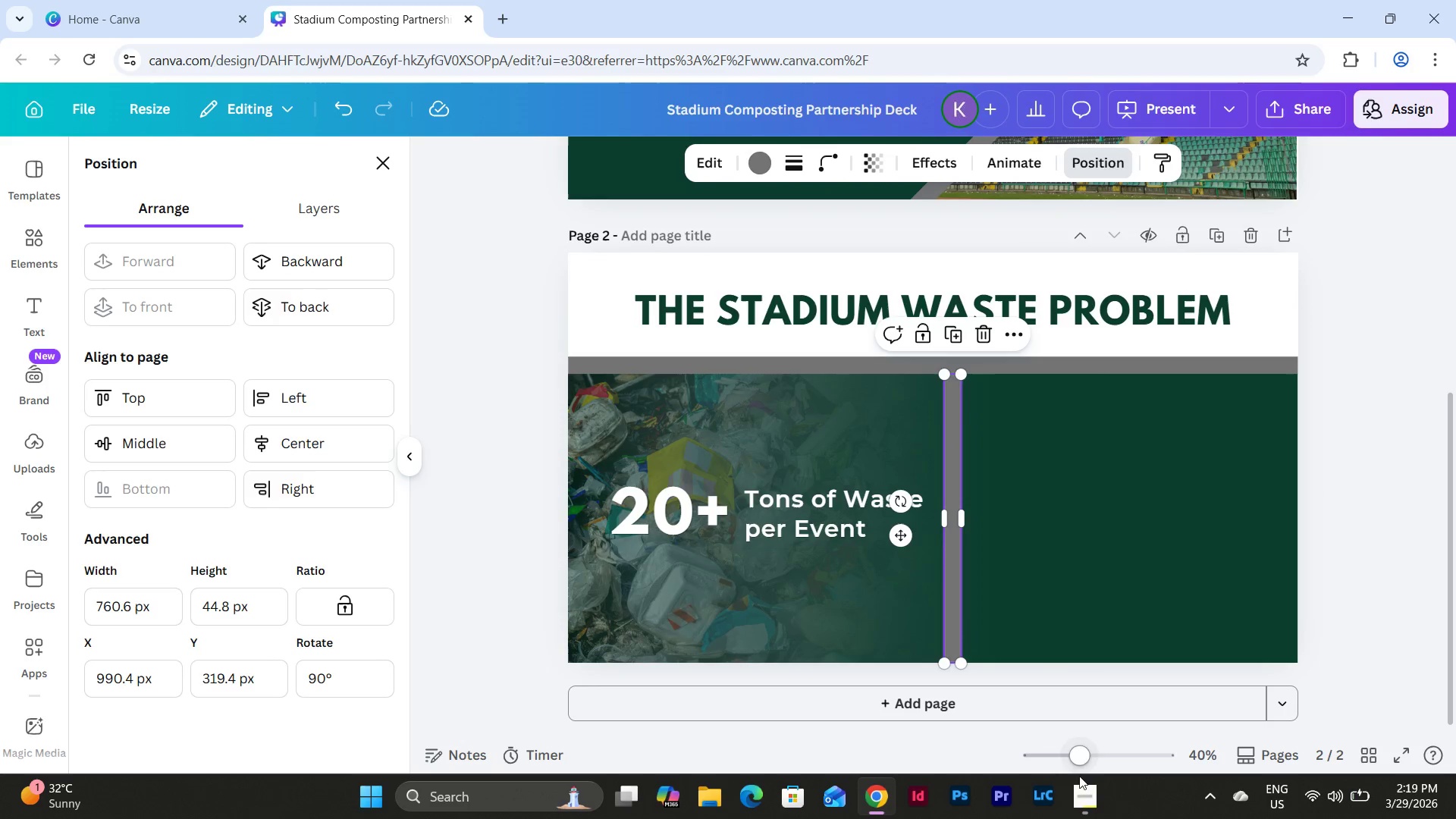 
left_click_drag(start_coordinate=[1078, 758], to_coordinate=[1117, 763])
 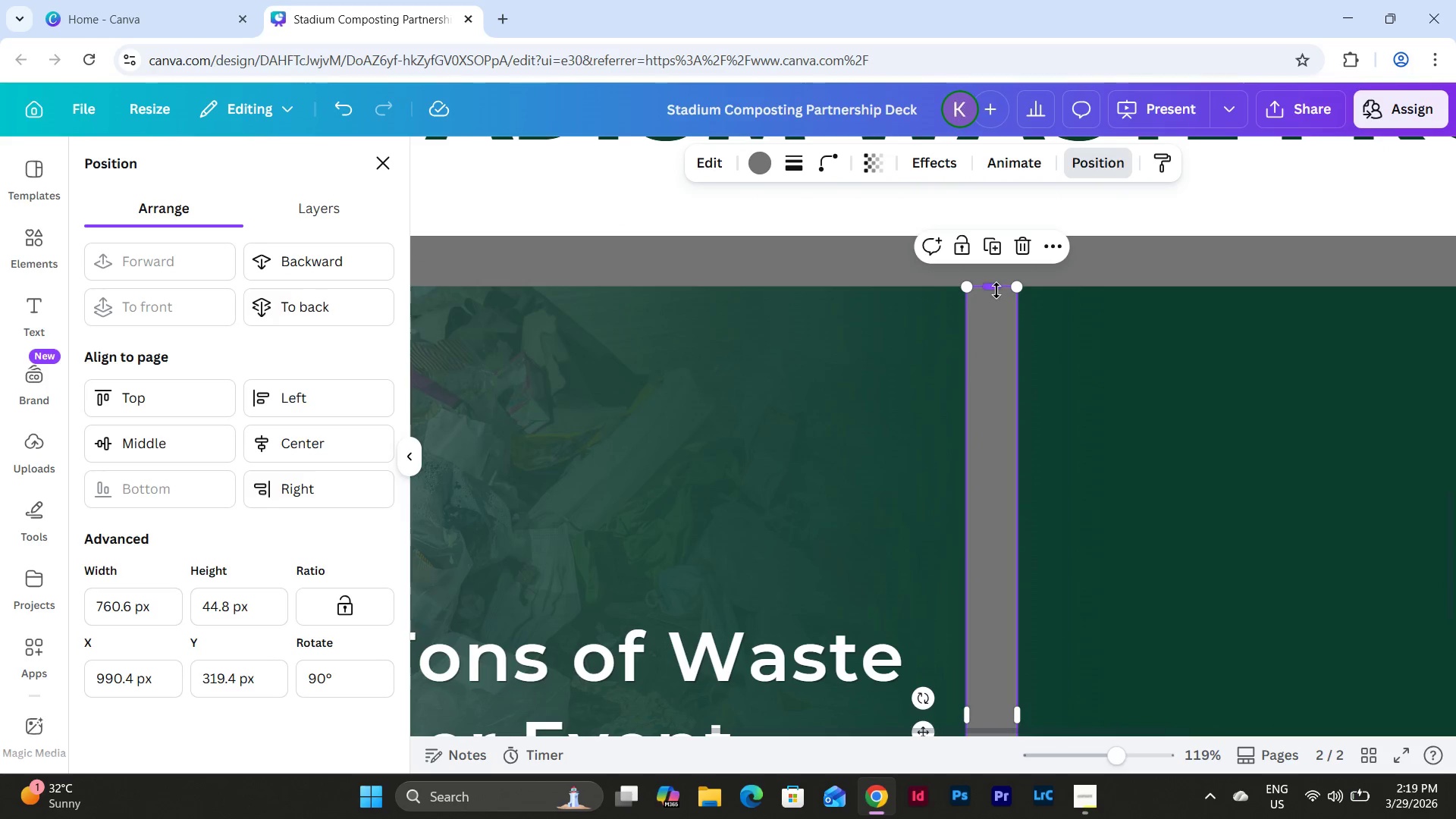 
left_click_drag(start_coordinate=[996, 288], to_coordinate=[995, 446])
 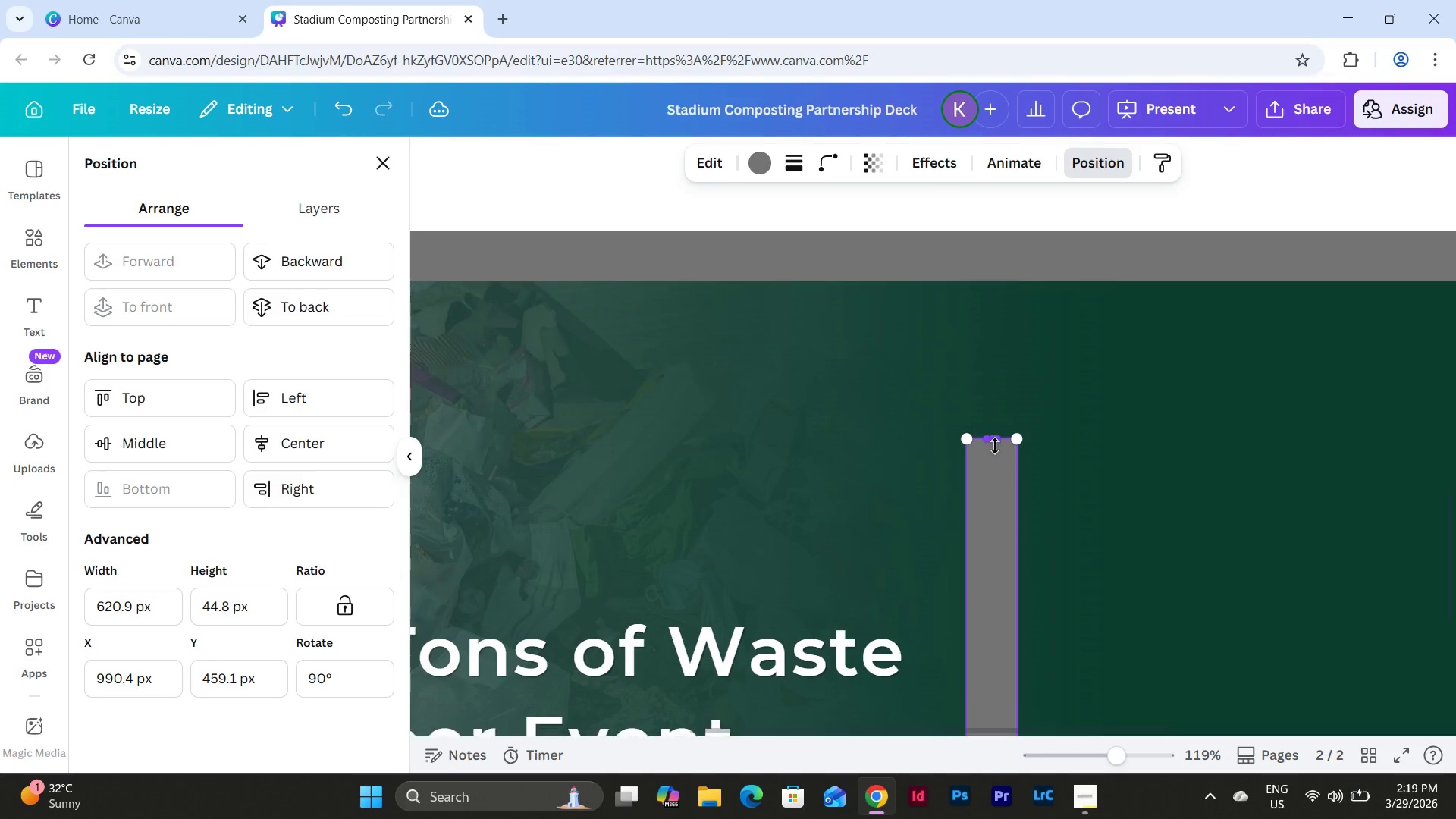 
scroll: coordinate [995, 446], scroll_direction: down, amount: 3.0
 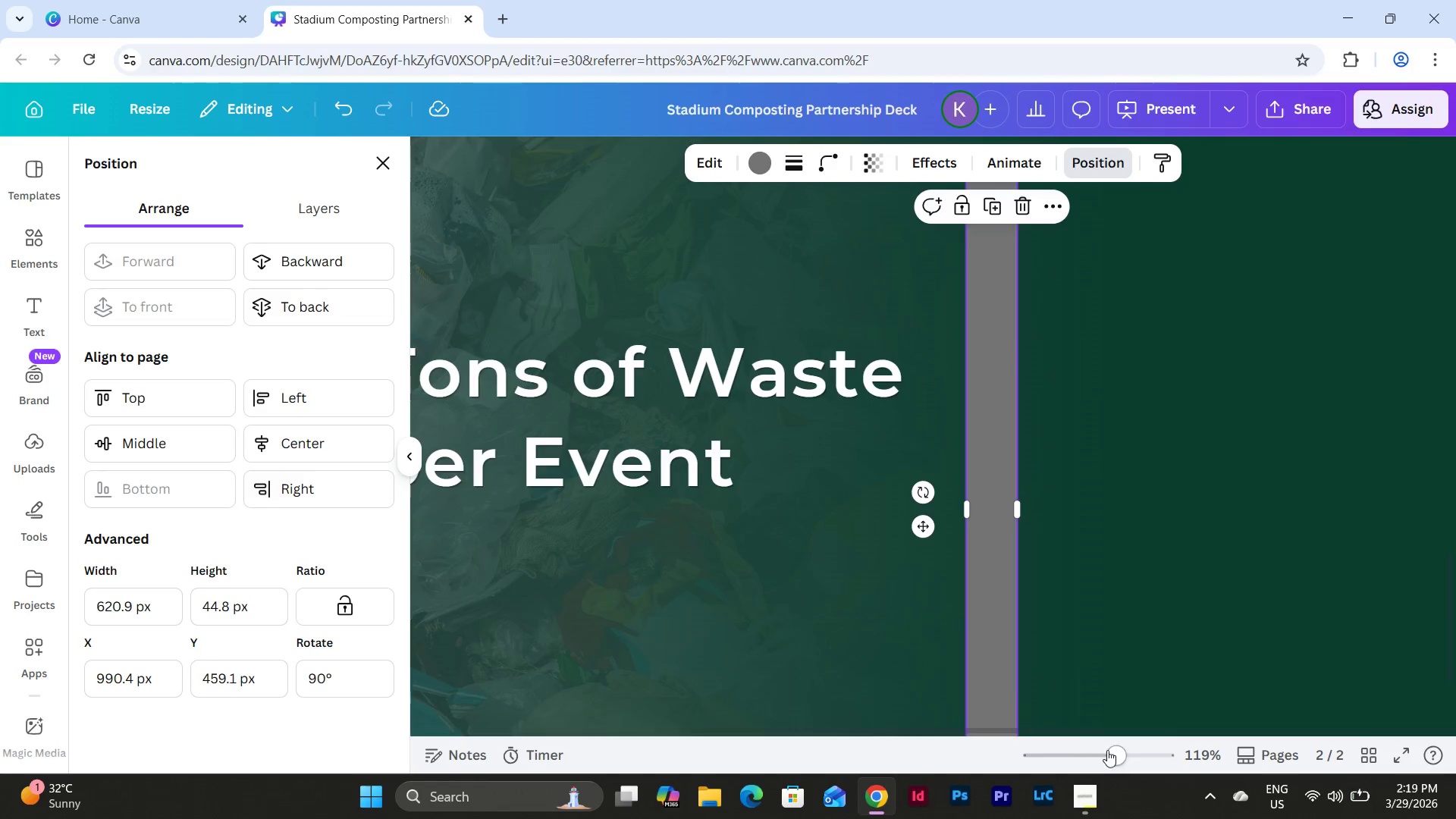 
left_click_drag(start_coordinate=[1112, 751], to_coordinate=[1091, 733])
 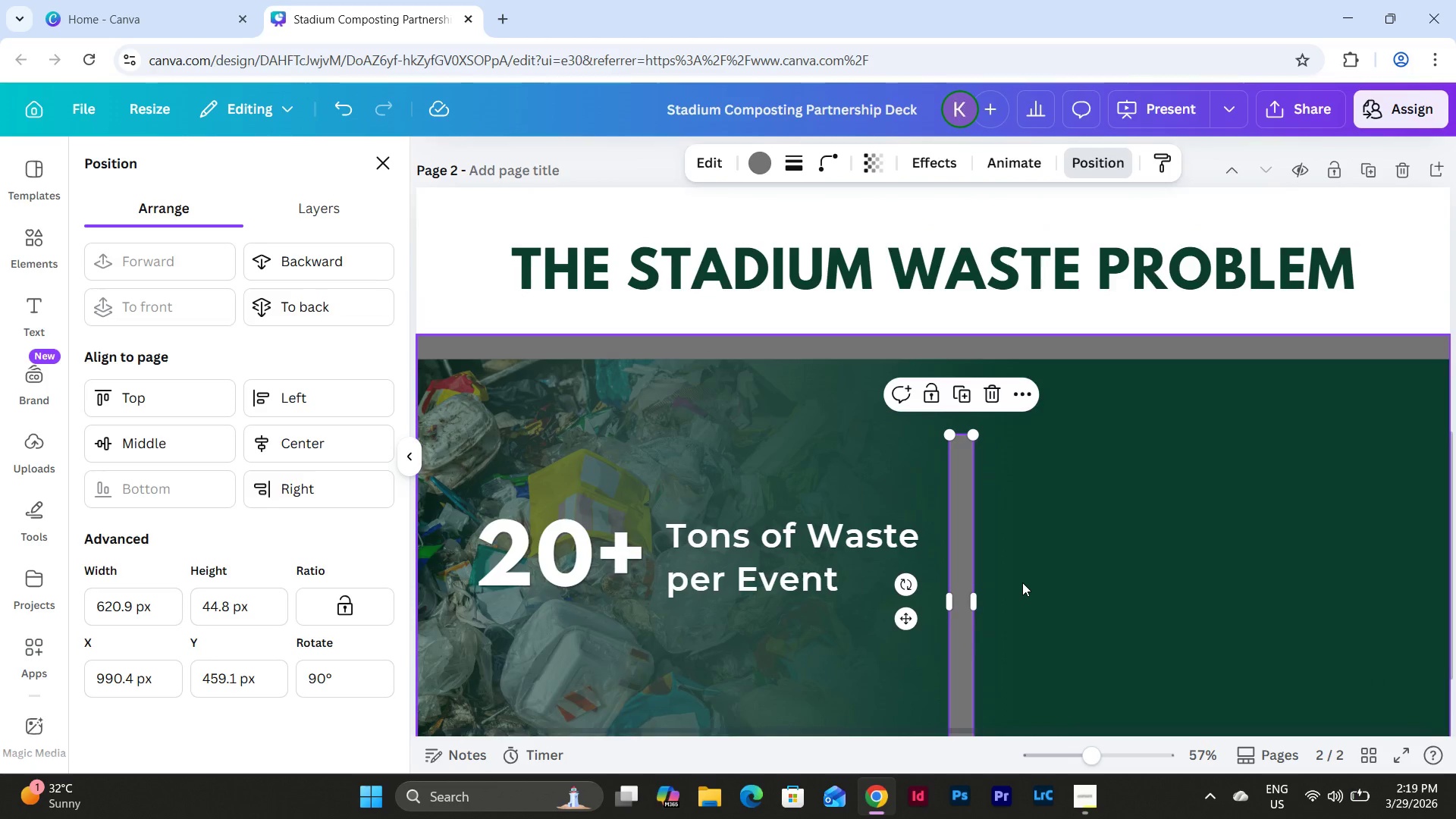 
scroll: coordinate [1022, 582], scroll_direction: down, amount: 3.0
 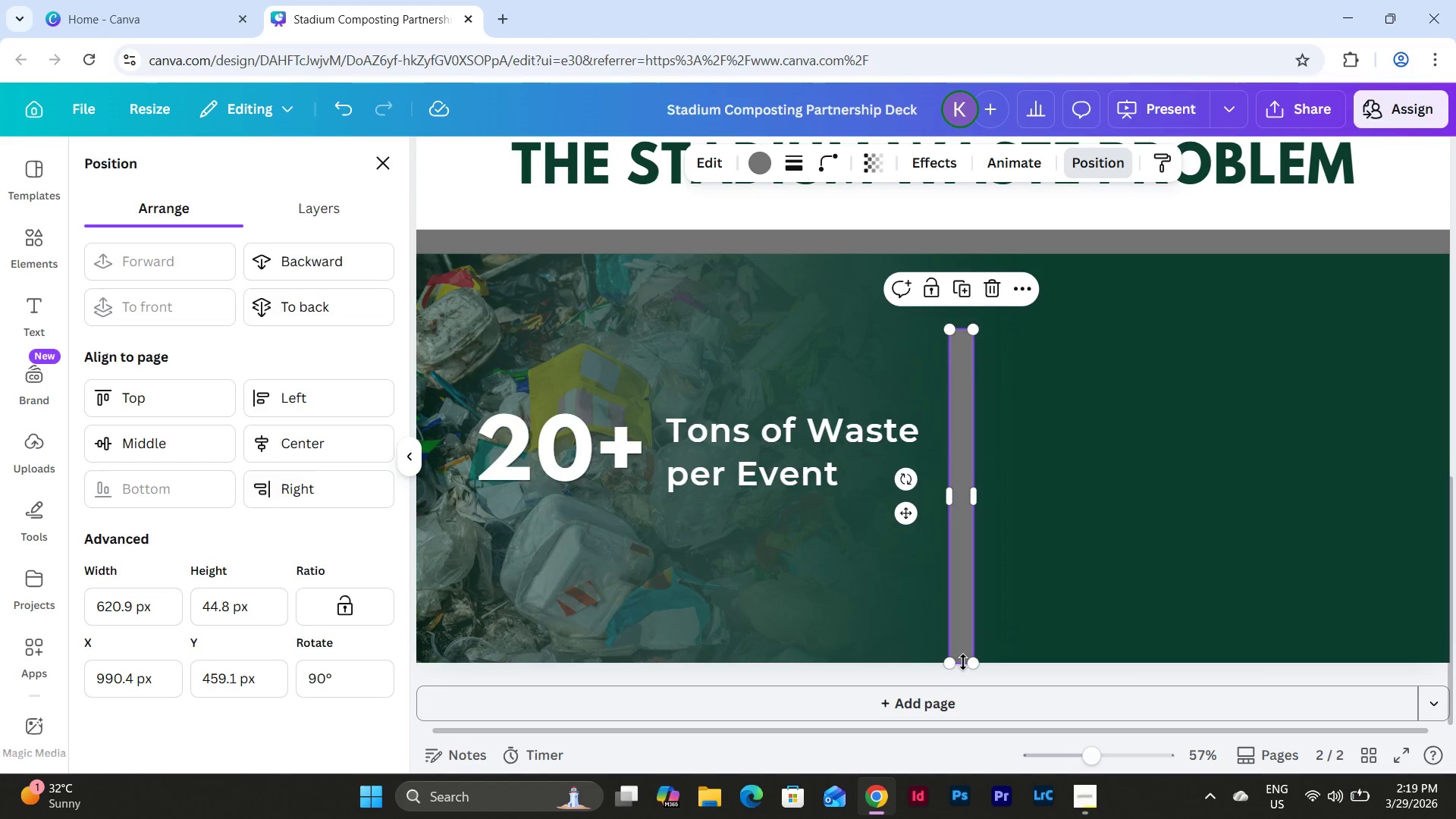 
left_click_drag(start_coordinate=[963, 663], to_coordinate=[966, 574])
 